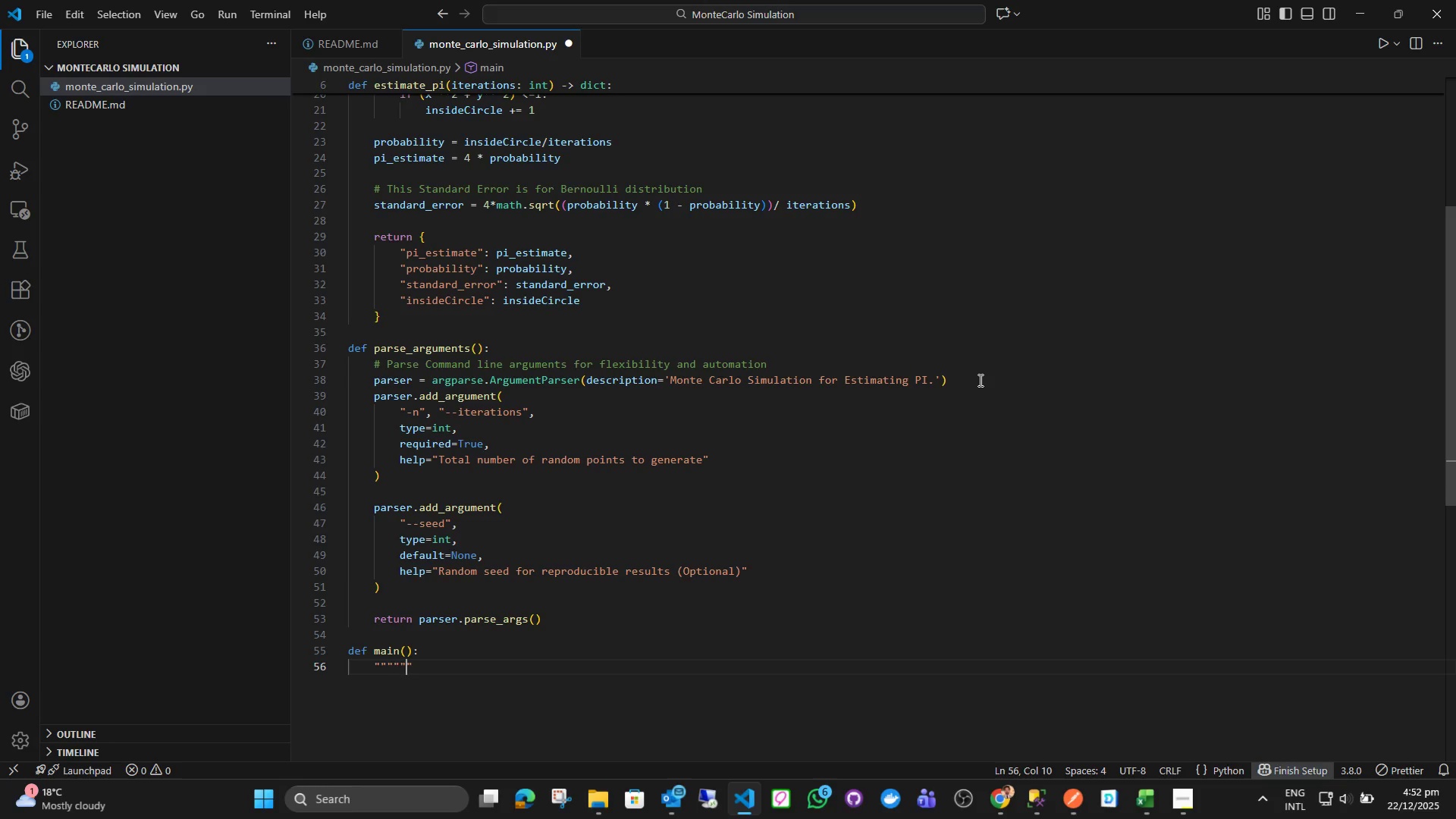 
key(ArrowLeft)
 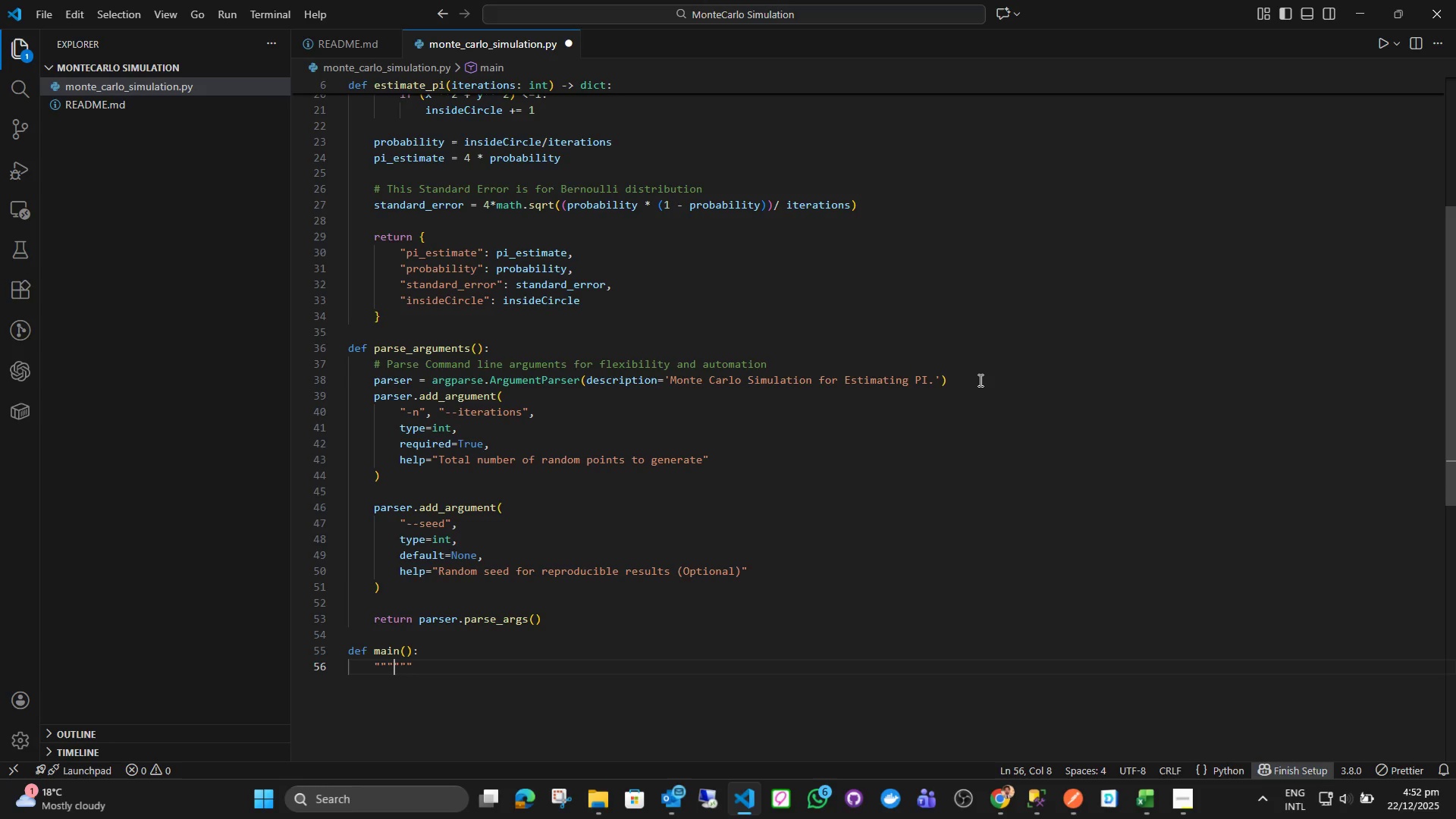 
key(ArrowLeft)
 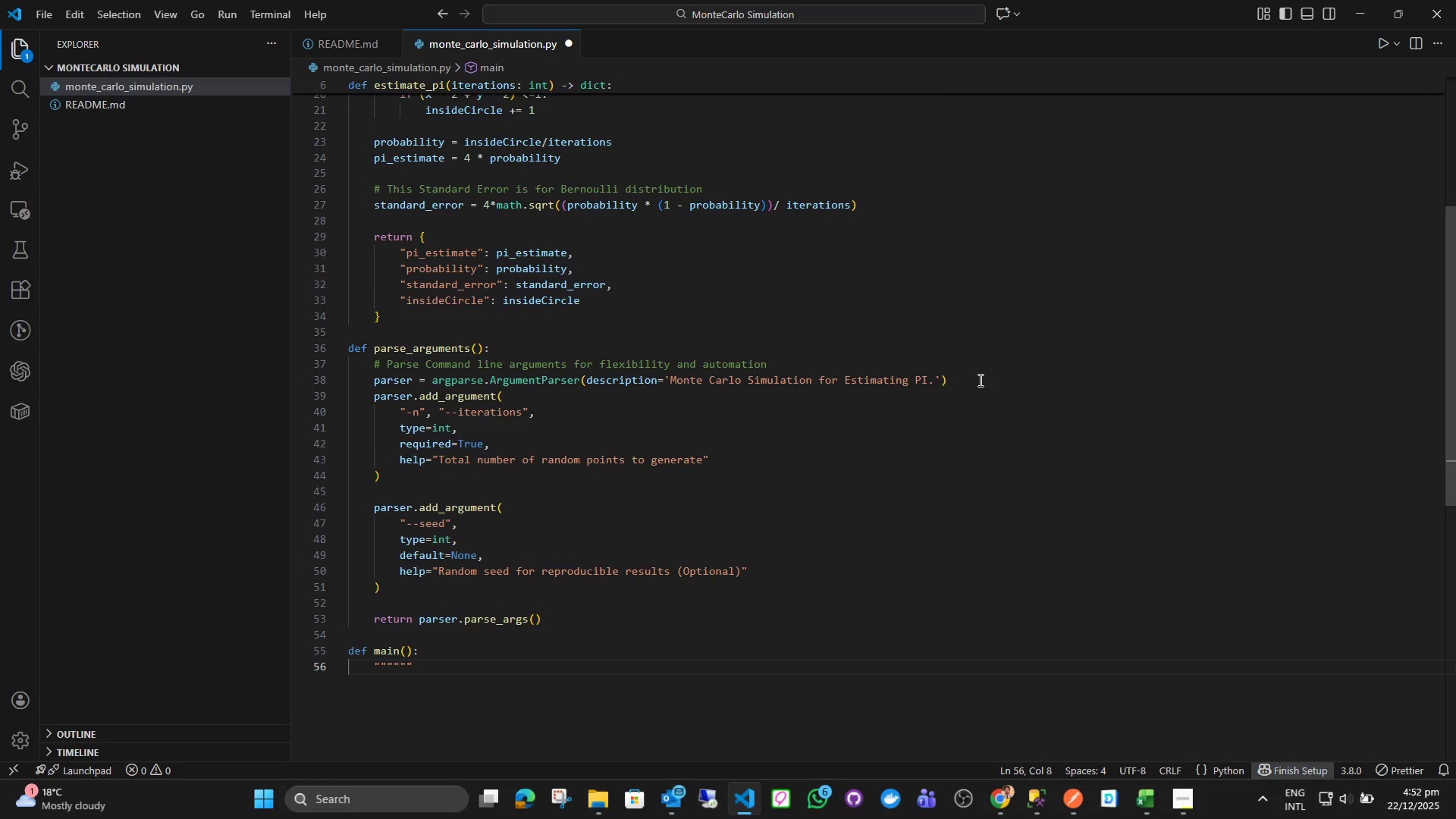 
key(Enter)
 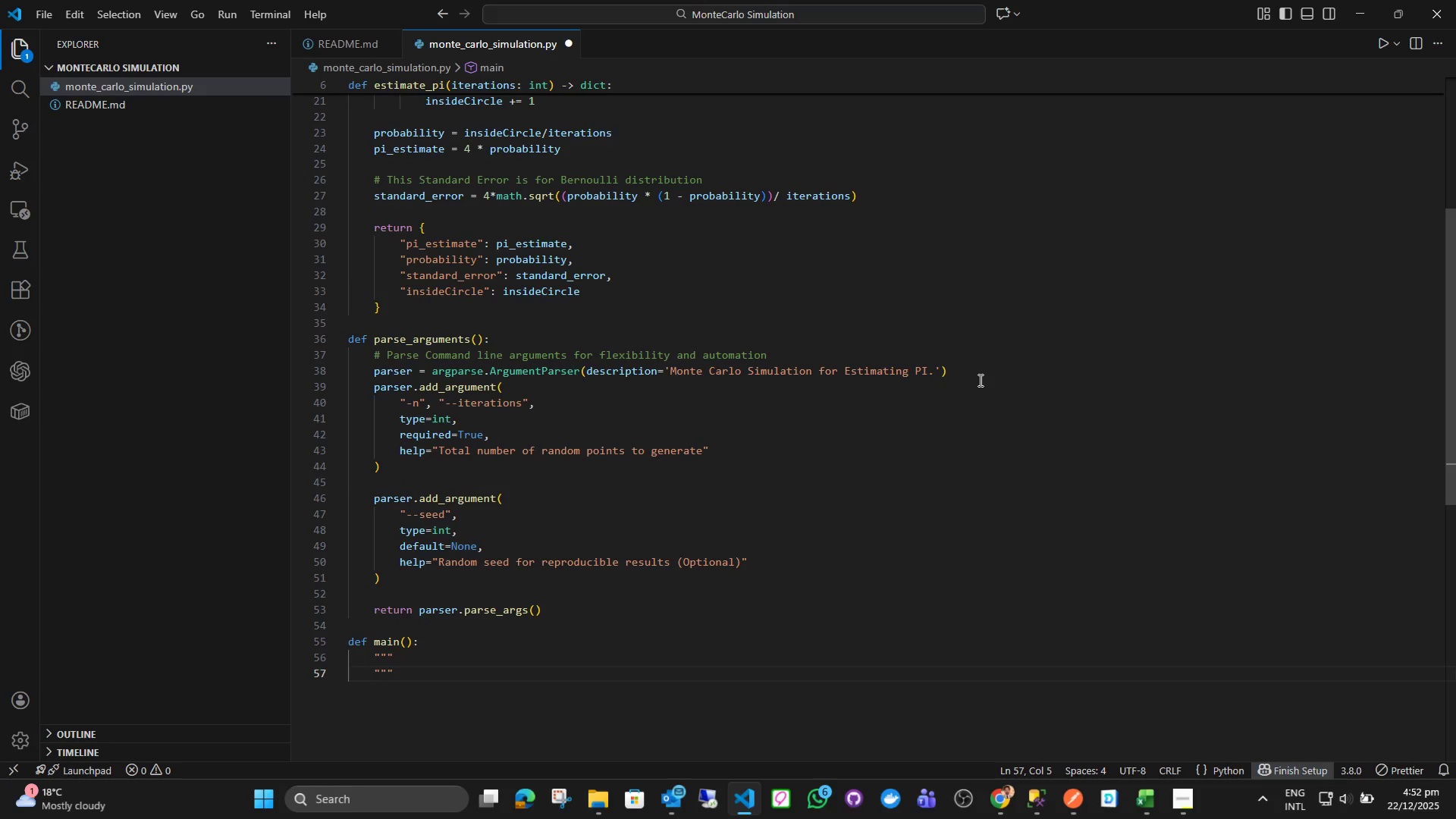 
key(ArrowUp)
 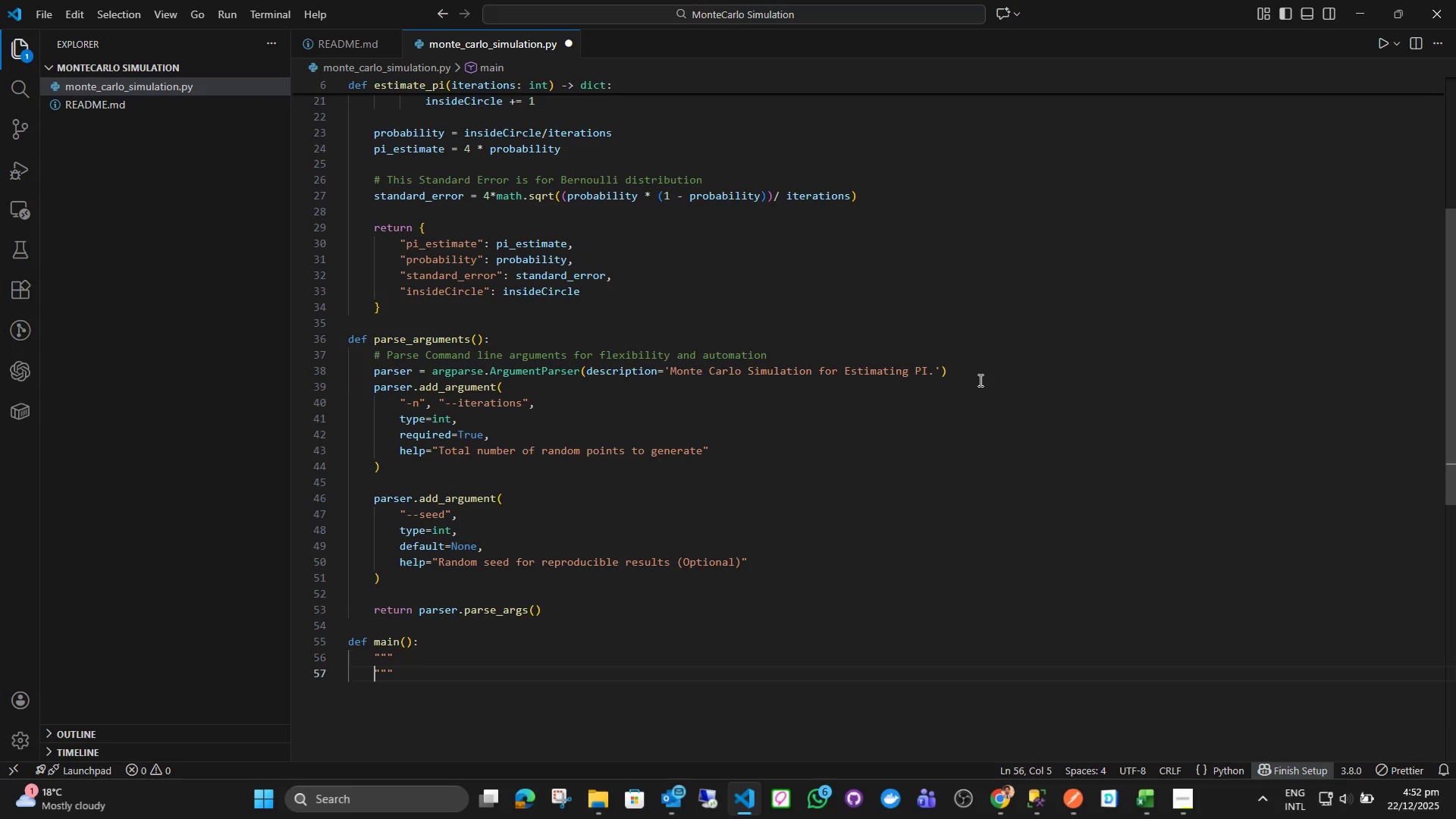 
key(ArrowDown)
 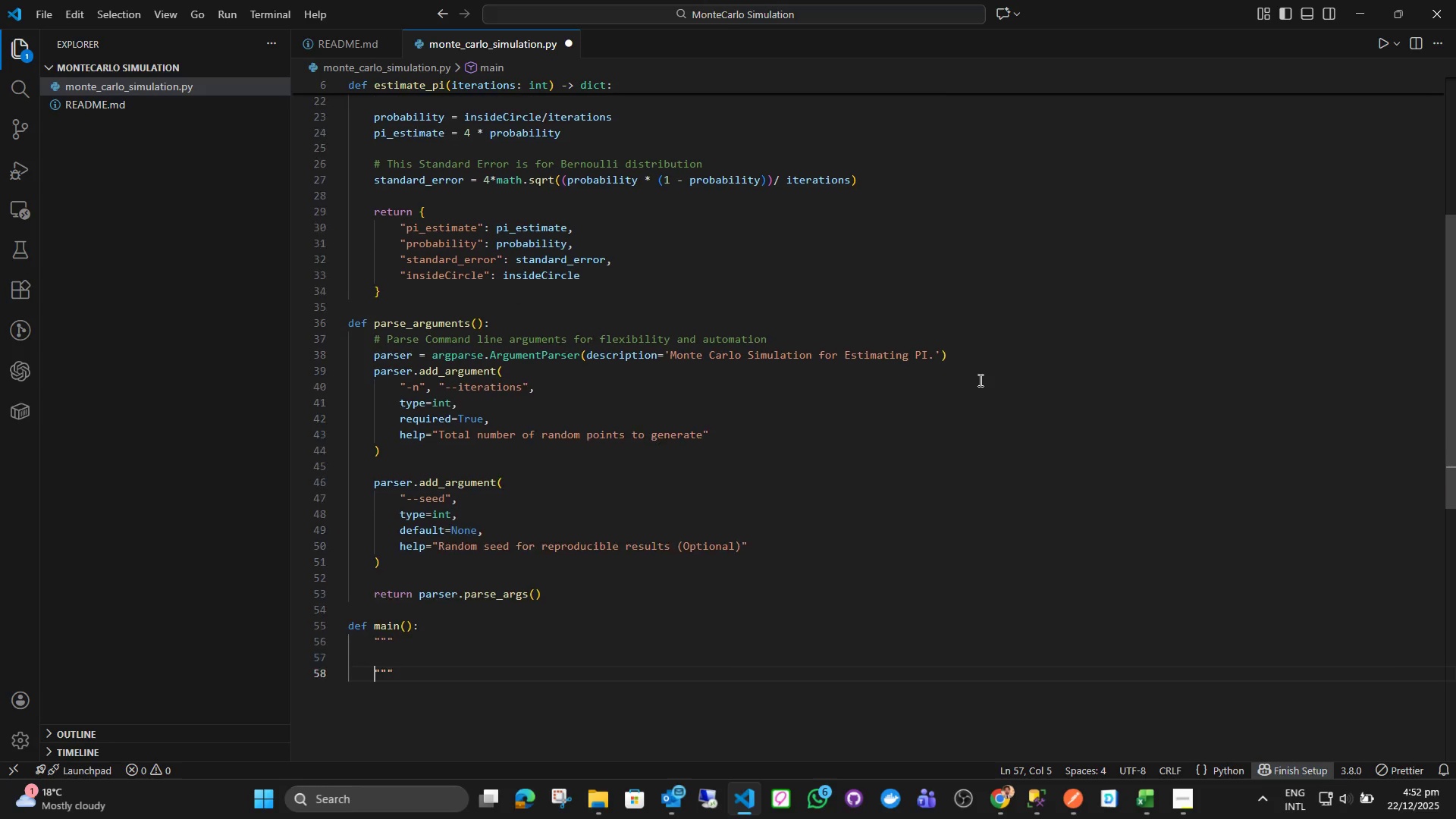 
key(Enter)
 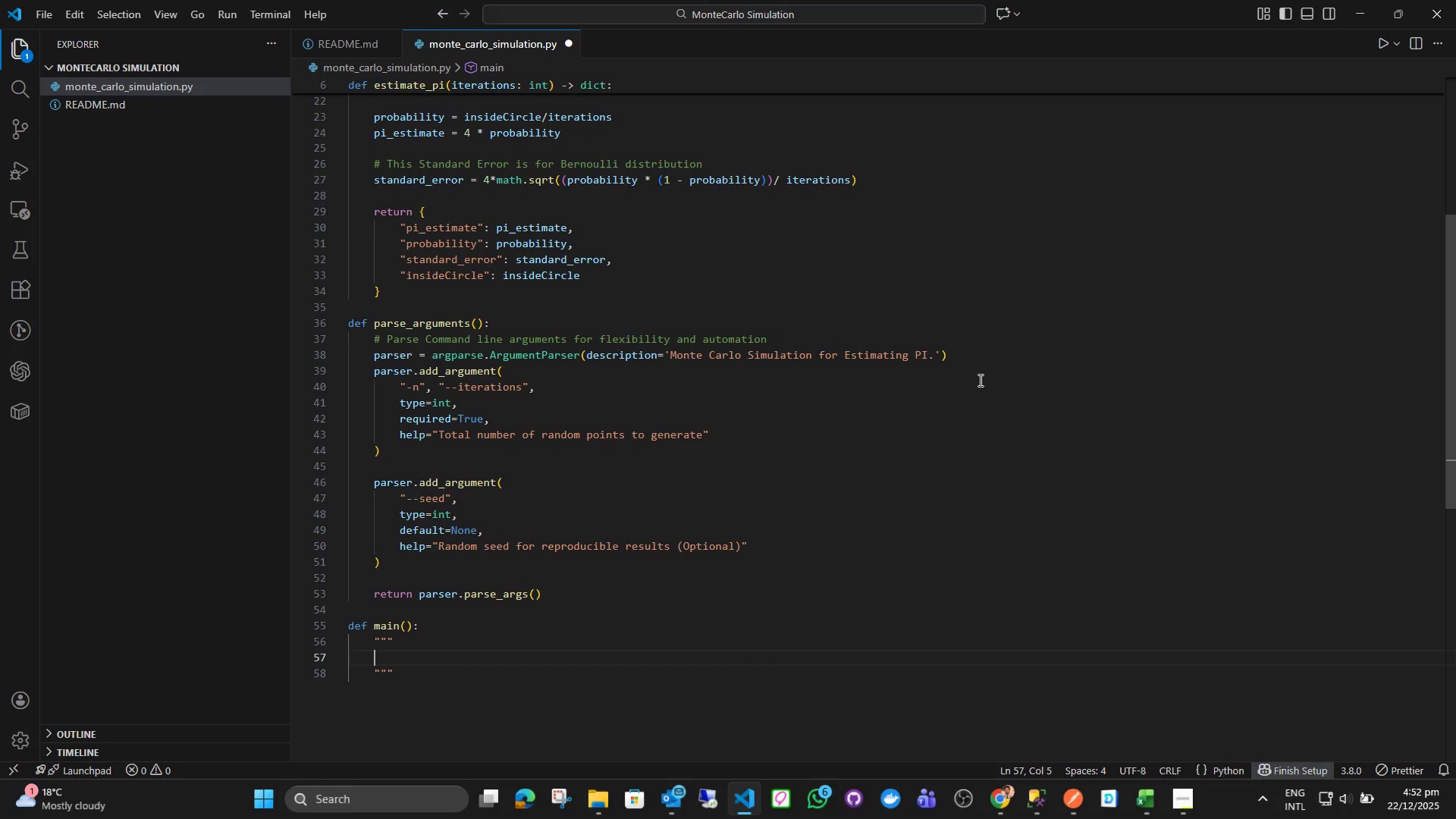 
key(ArrowUp)
 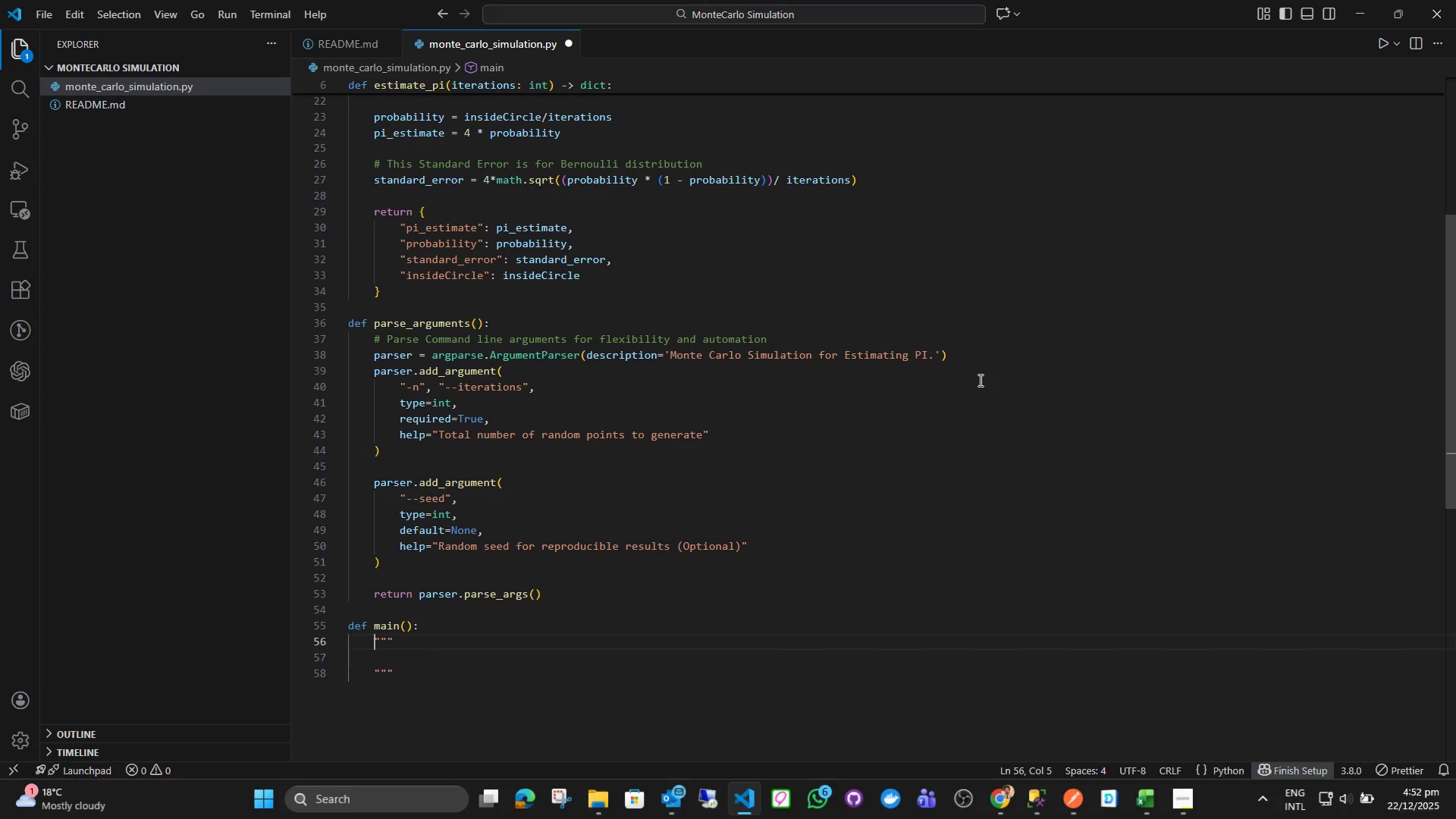 
key(ArrowUp)
 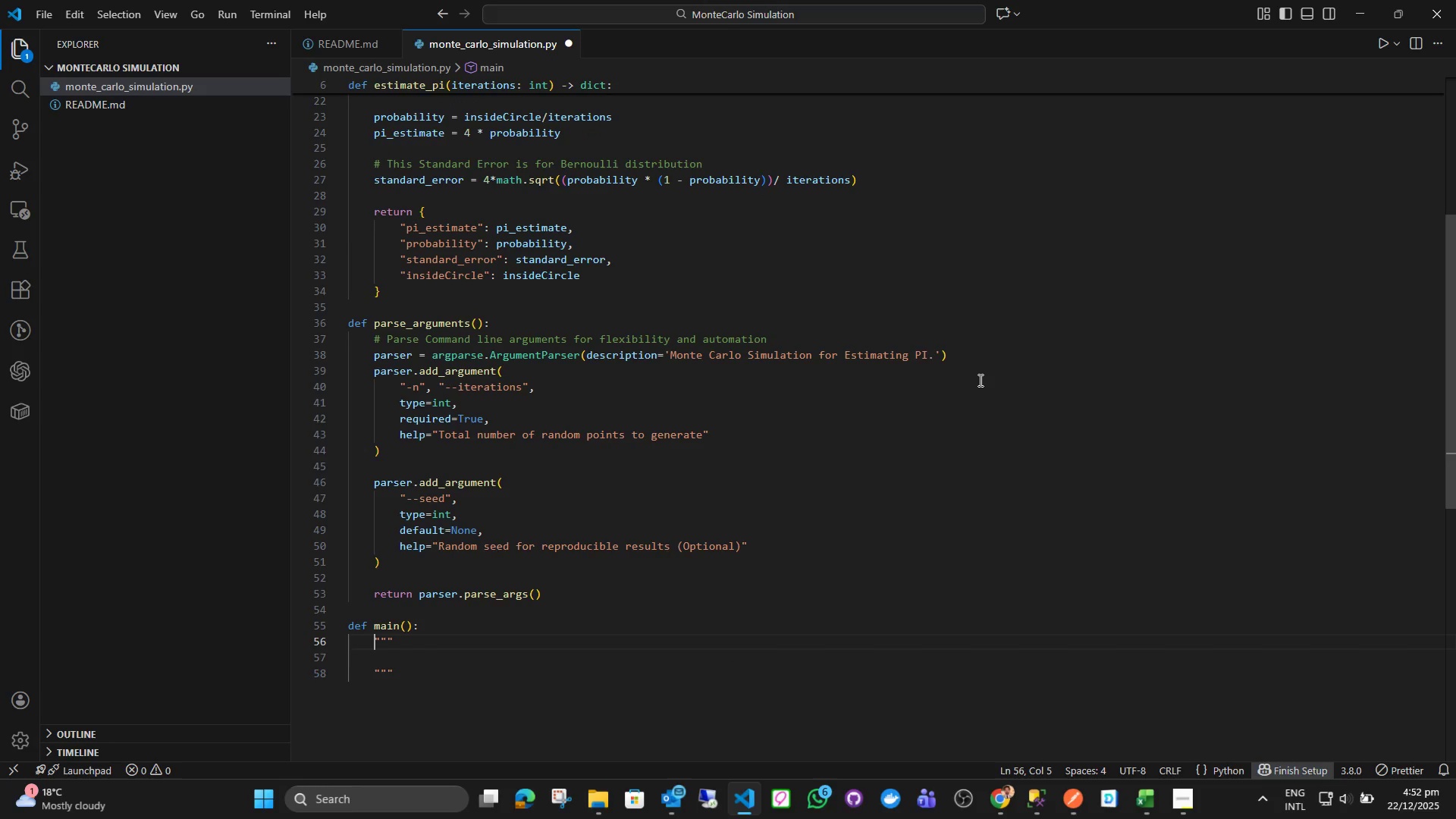 
key(ArrowDown)
 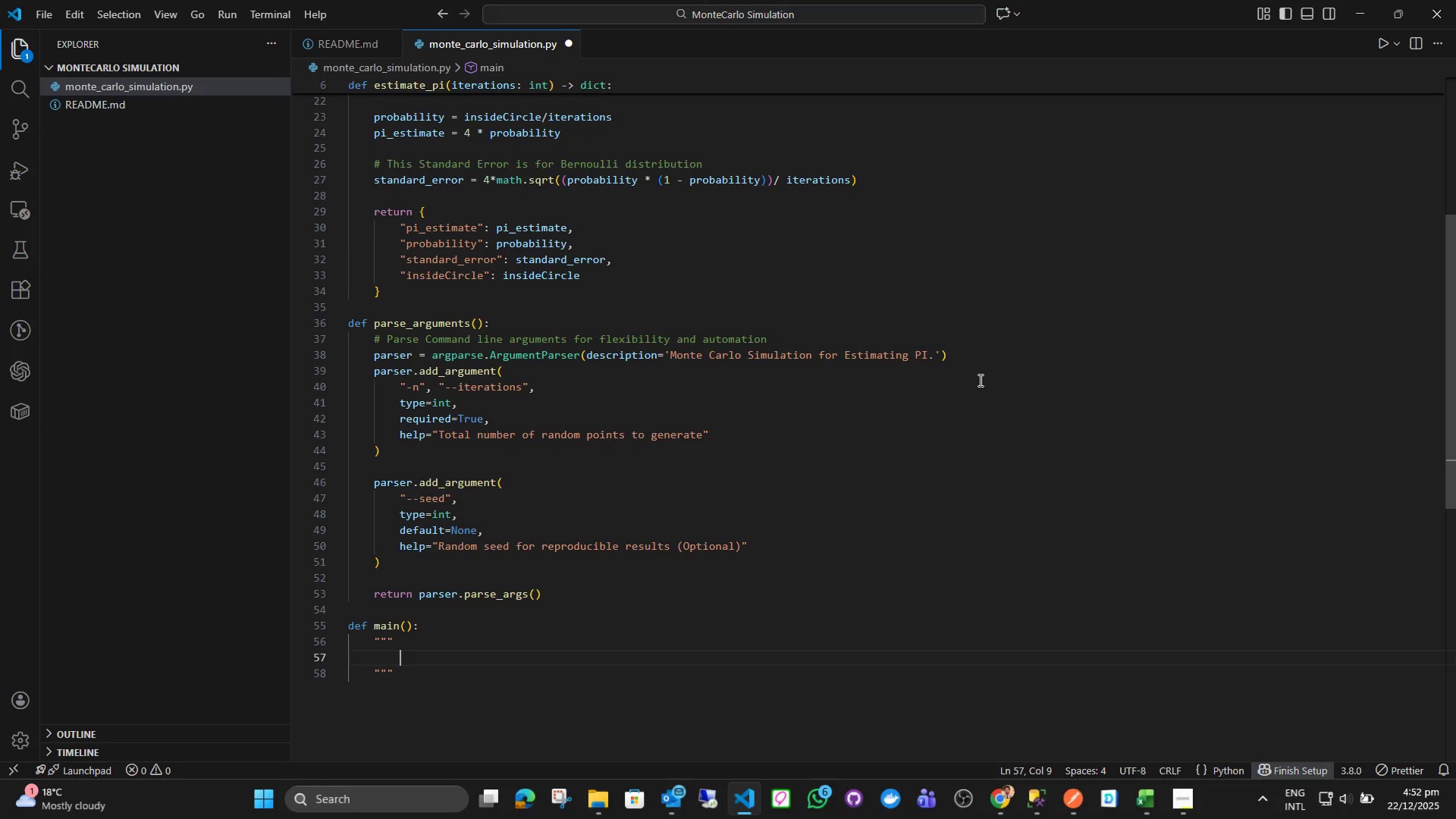 
key(Tab)
type(Main execution Funcat)
key(Backspace)
key(Backspace)
type(tion)
 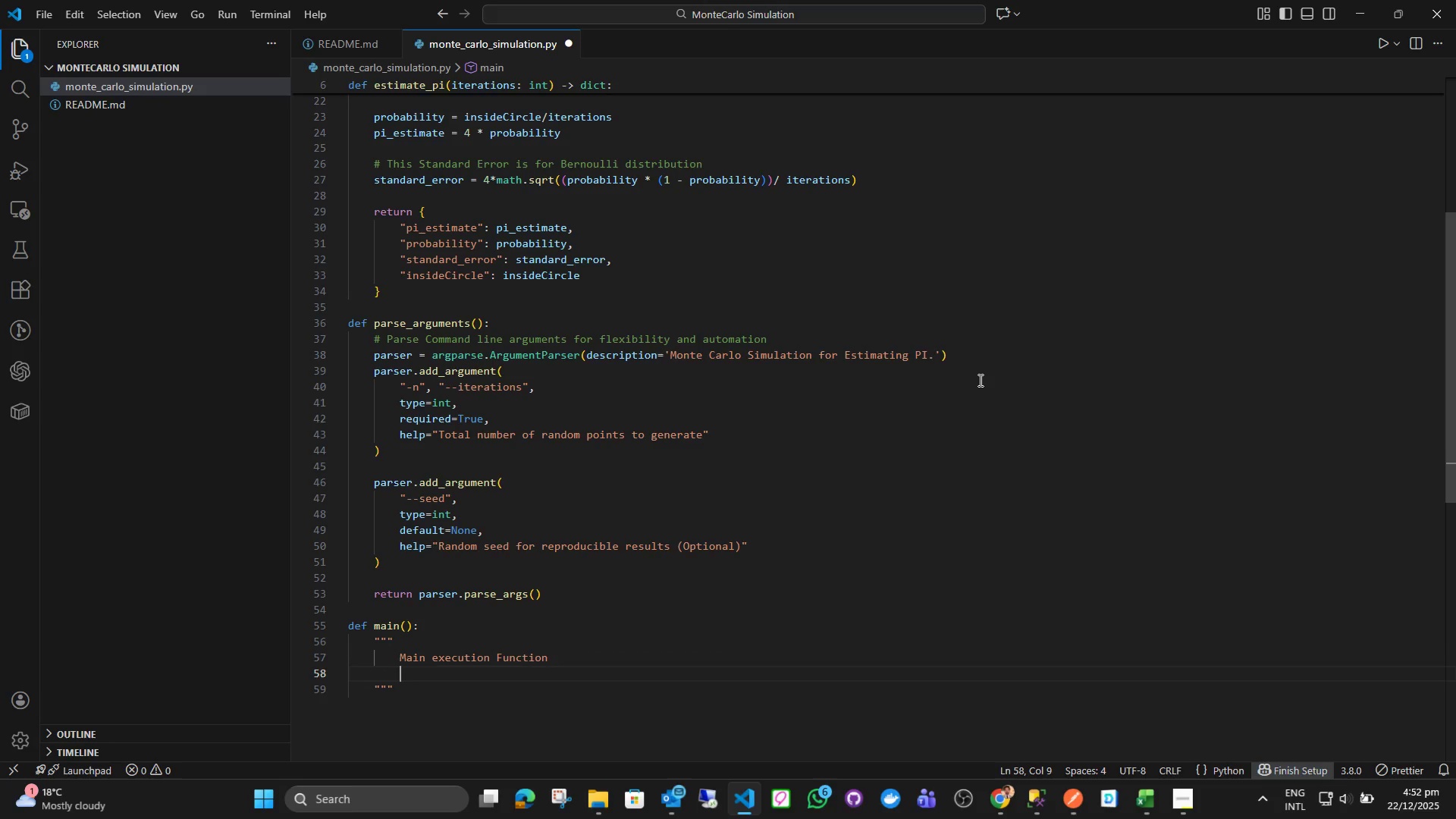 
 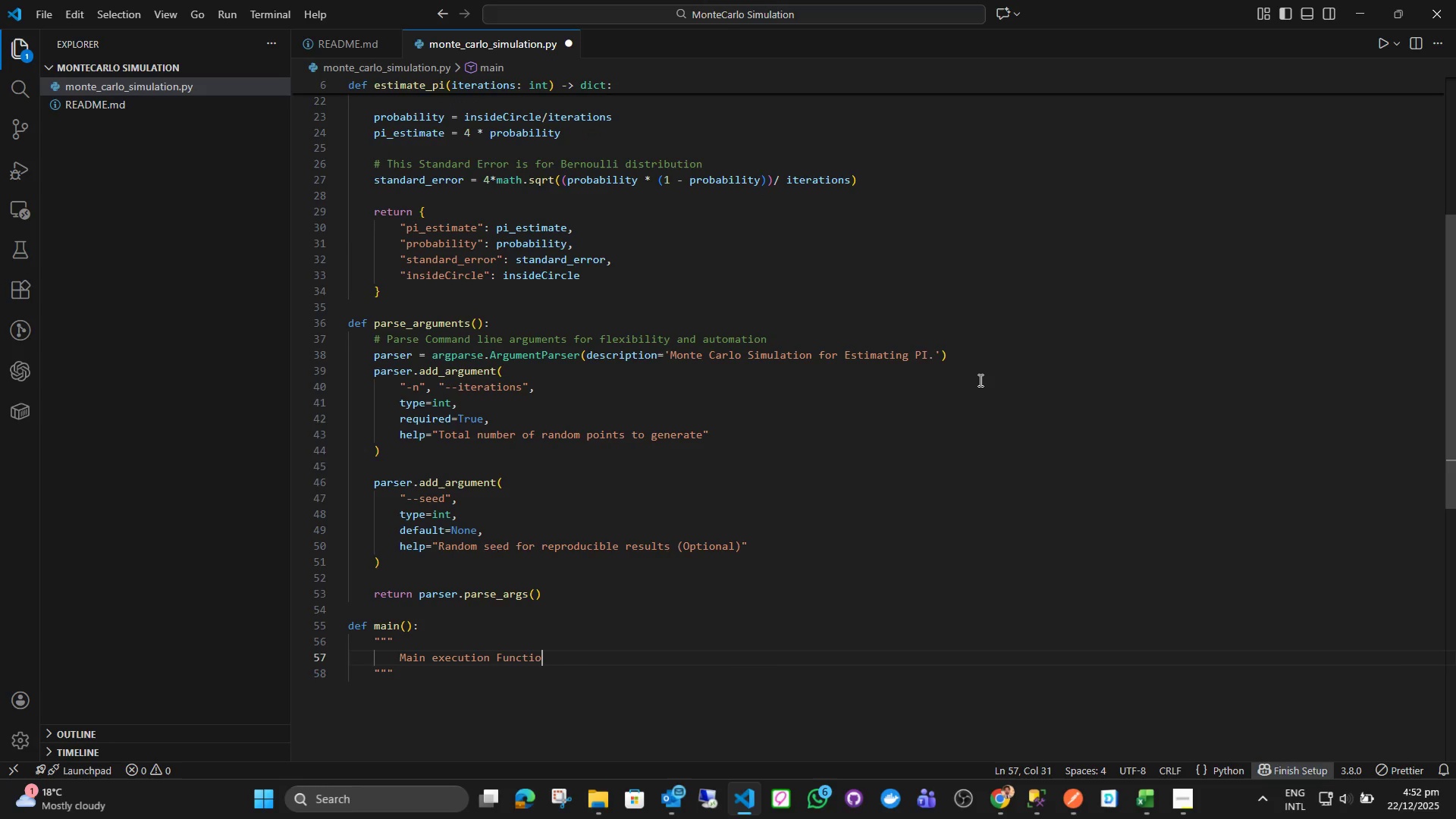 
key(Enter)
 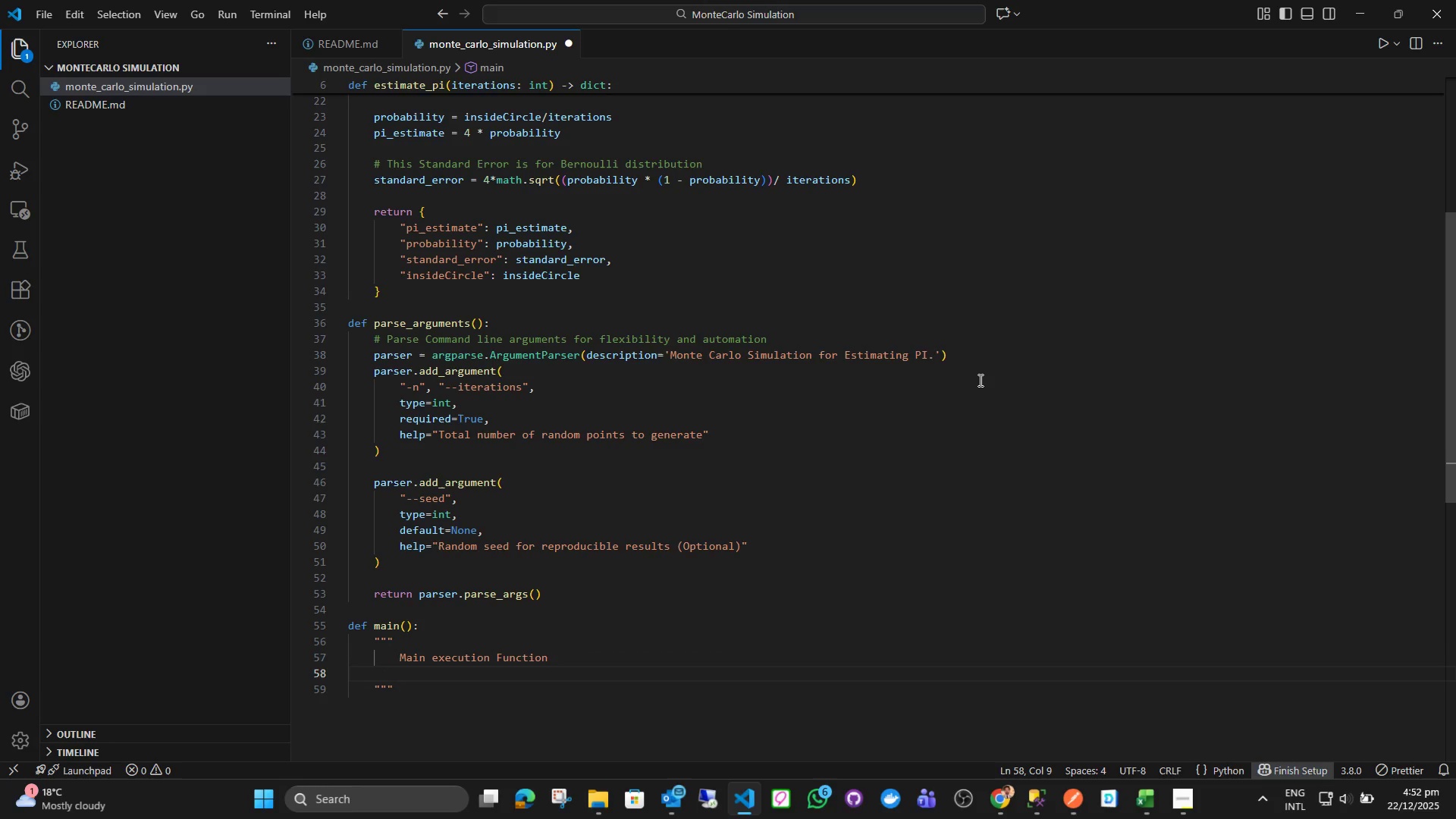 
key(Backspace)
 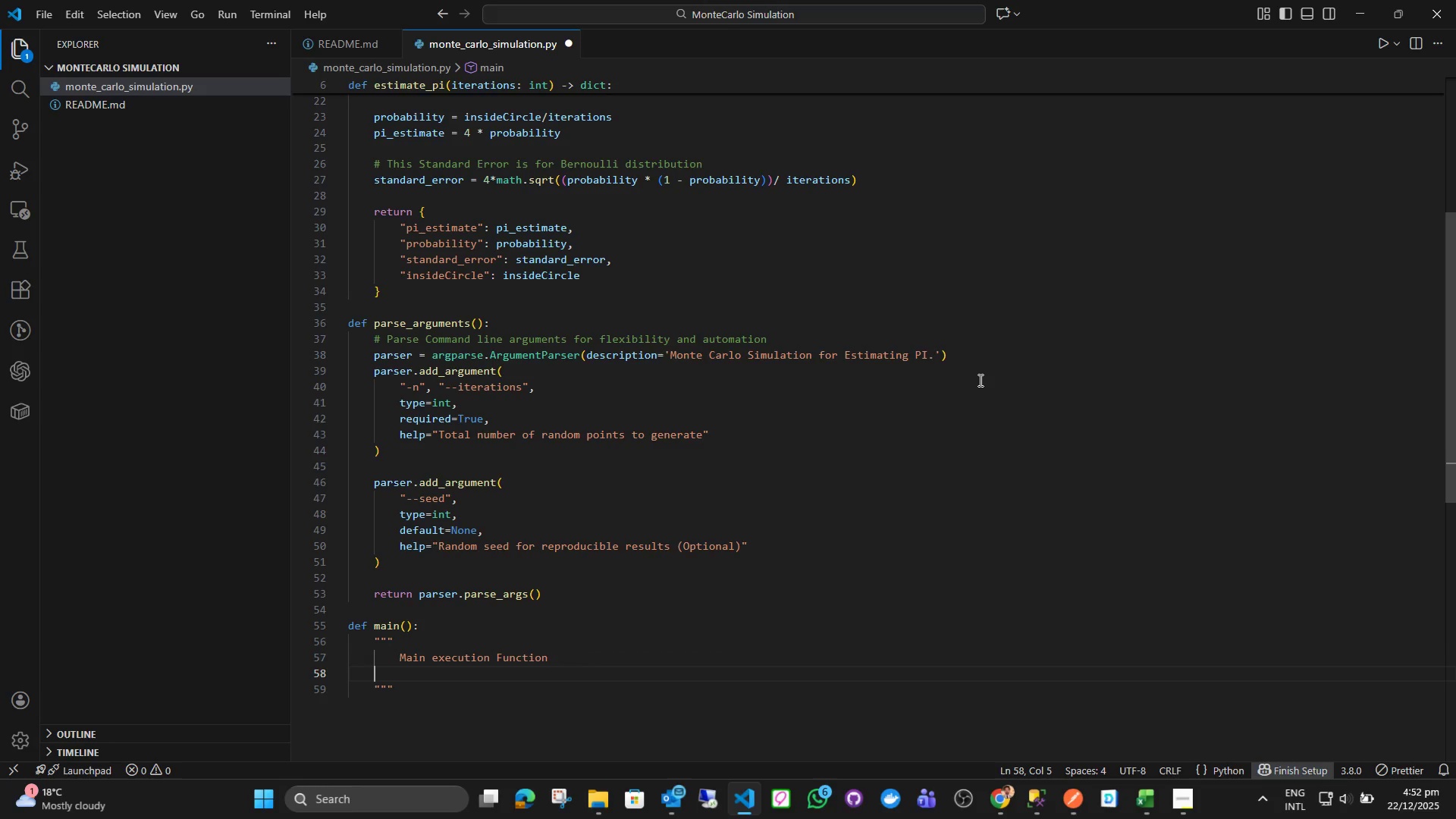 
key(Backspace)
 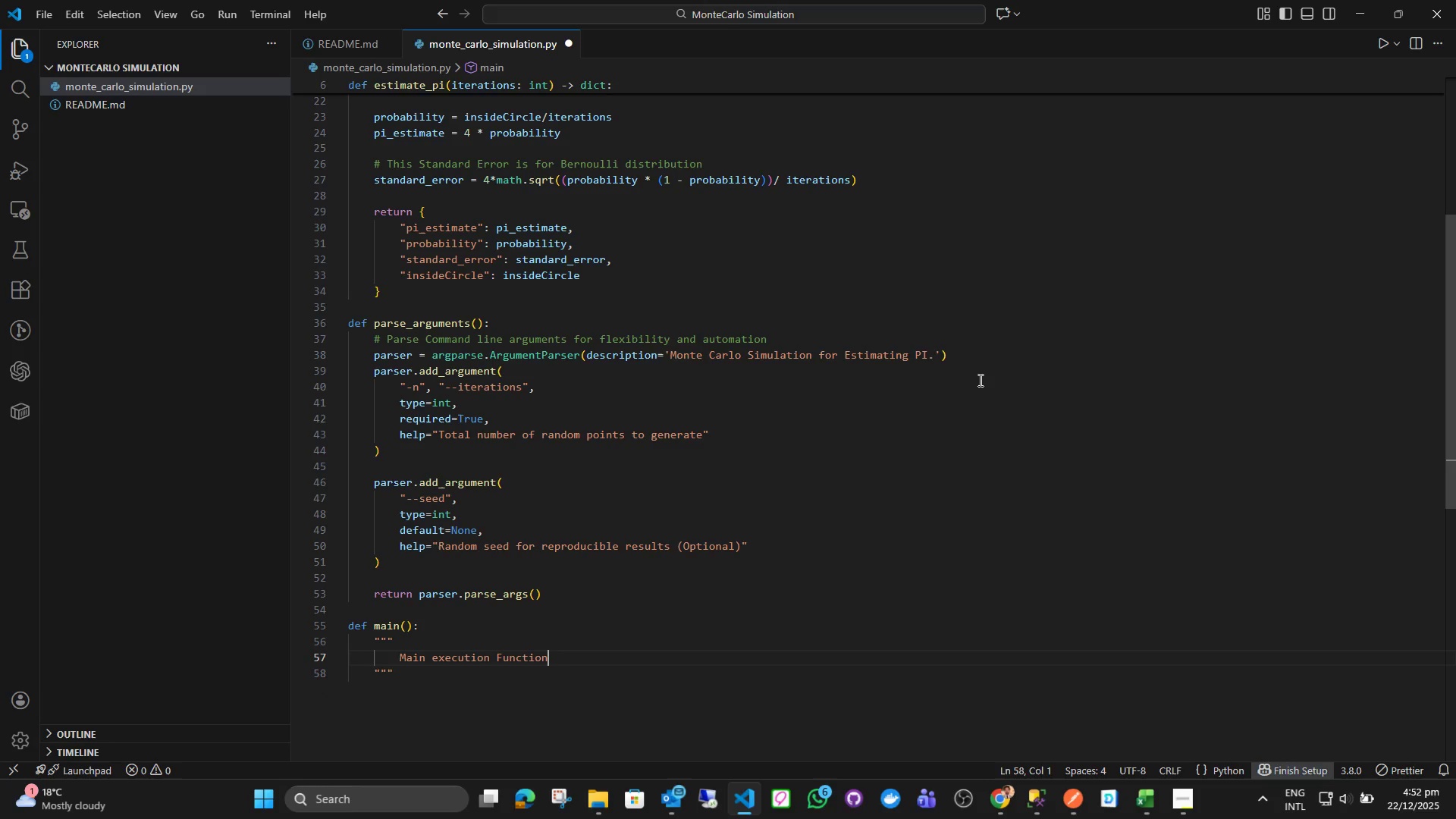 
key(Backspace)
 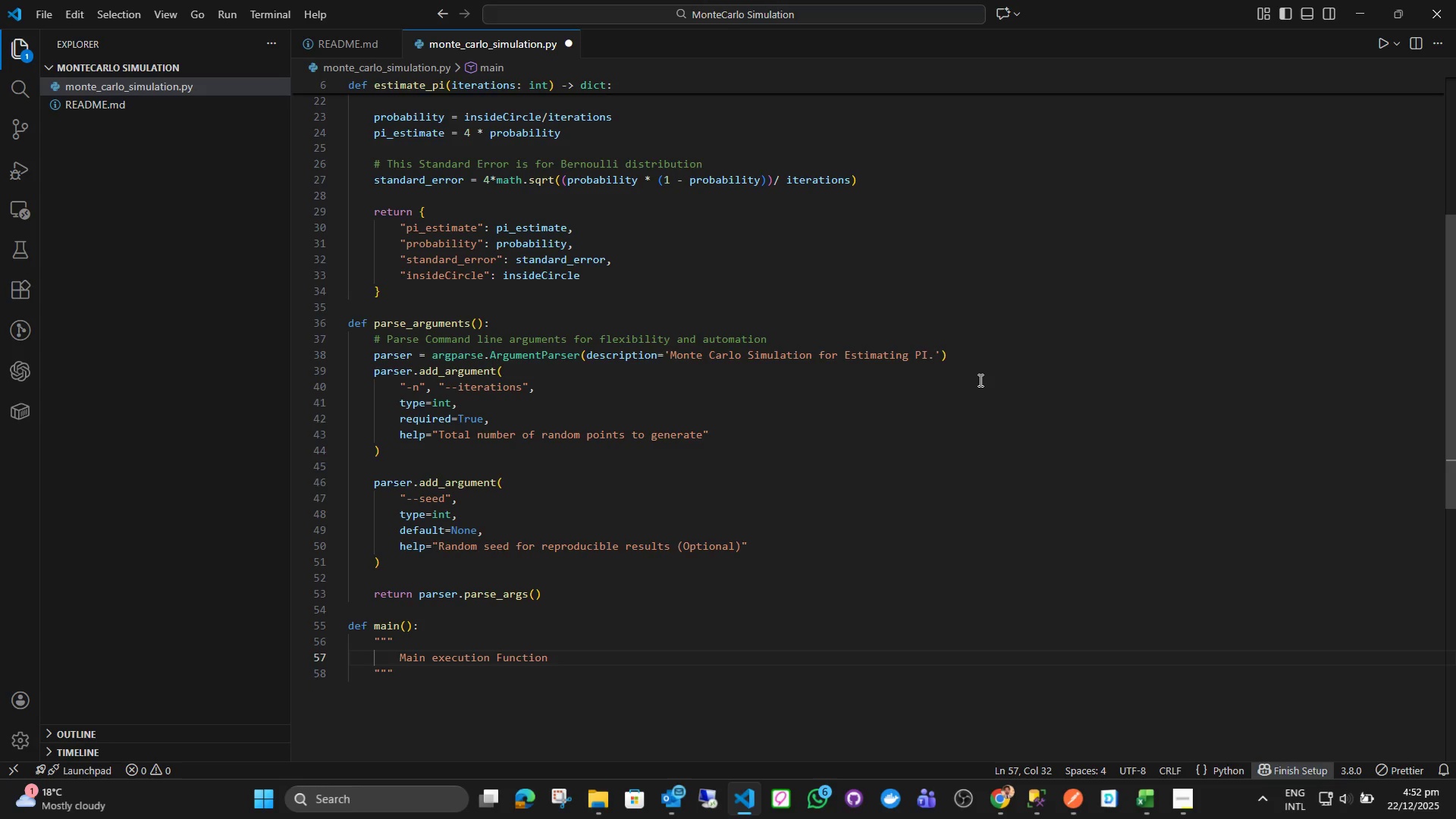 
key(Period)
 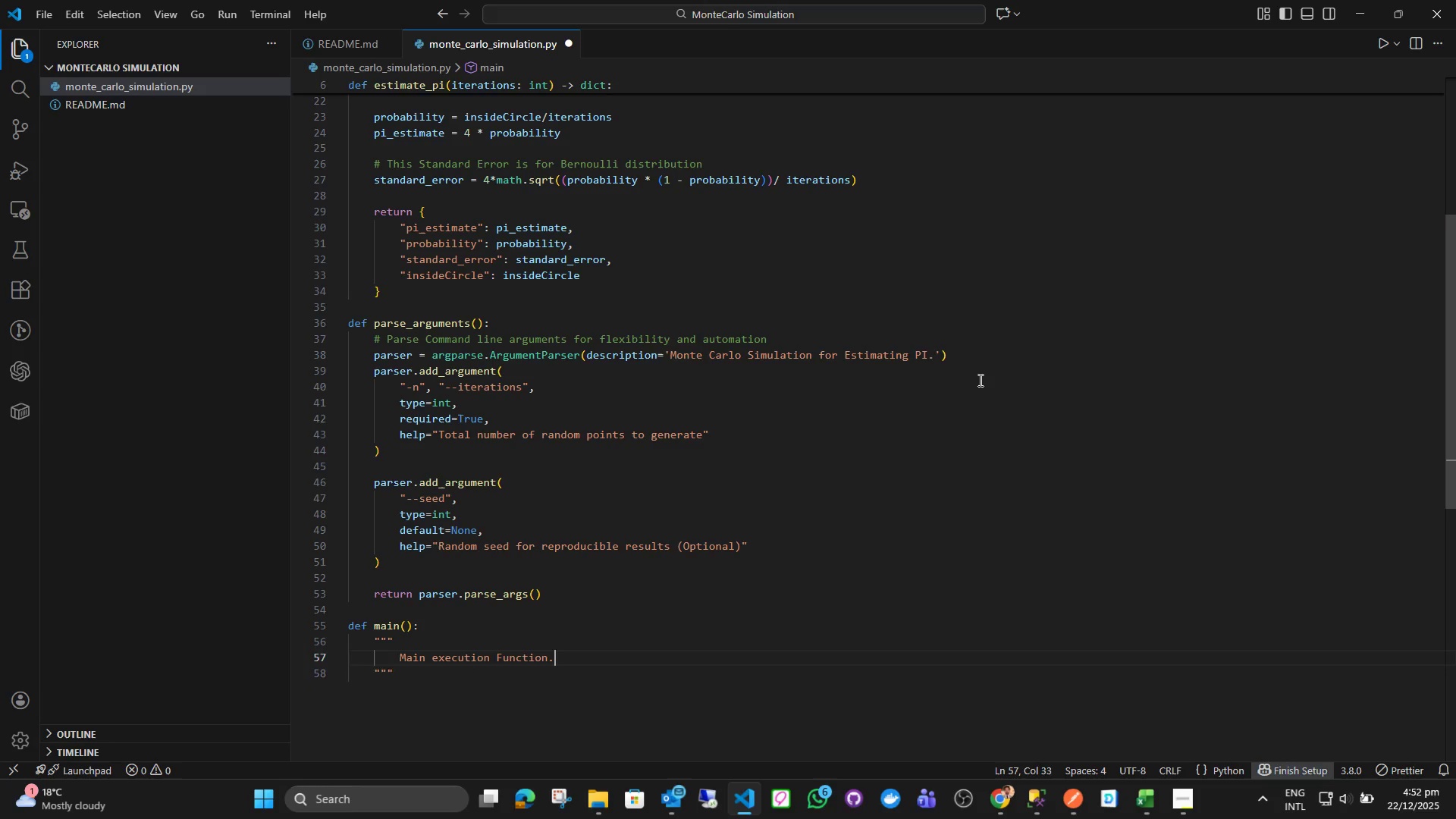 
key(Enter)
 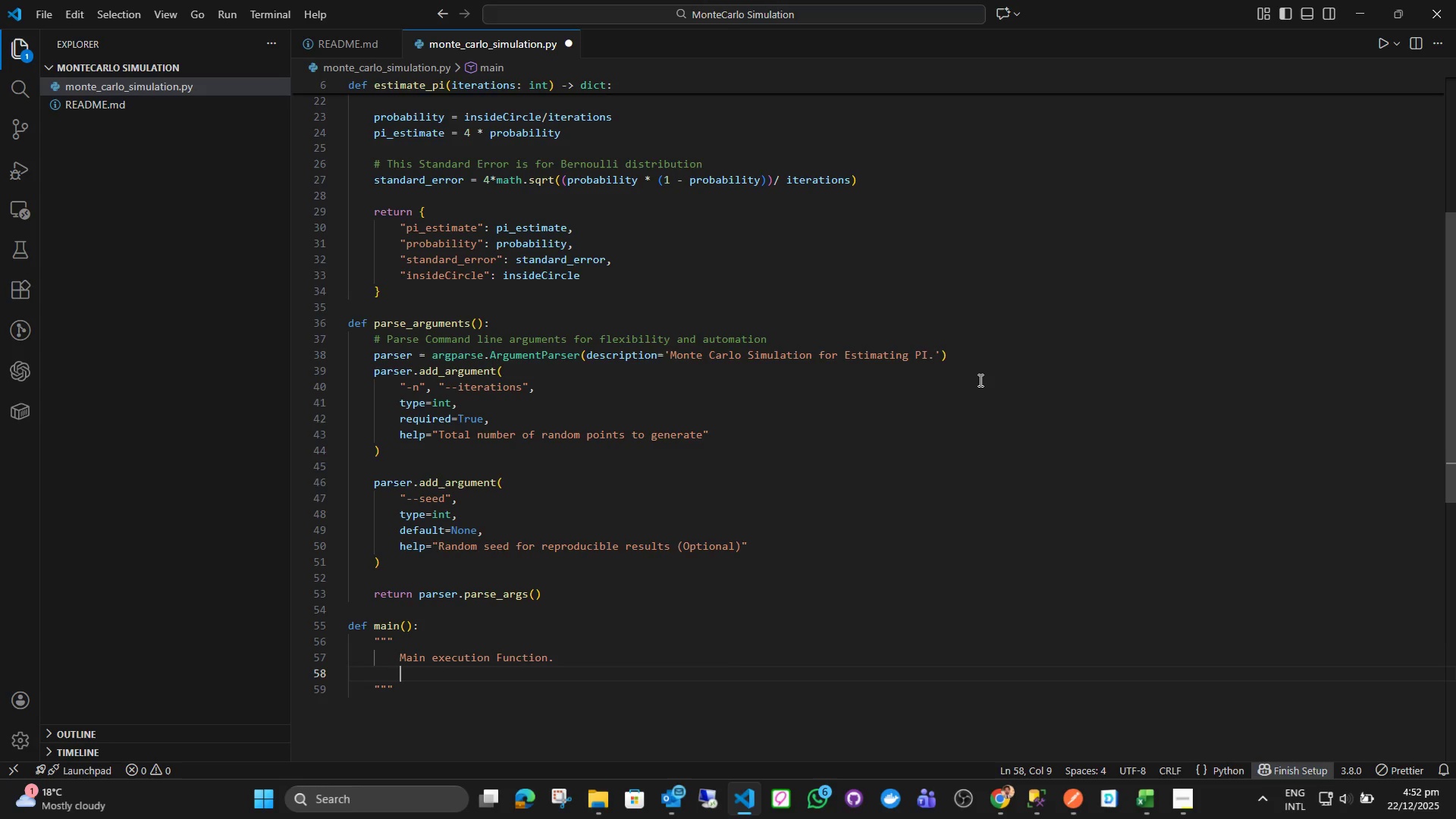 
type(It handles input validation, simulation execution, and formatted resut)
key(Backspace)
type(lt displayt)
key(Backspace)
type(.)
 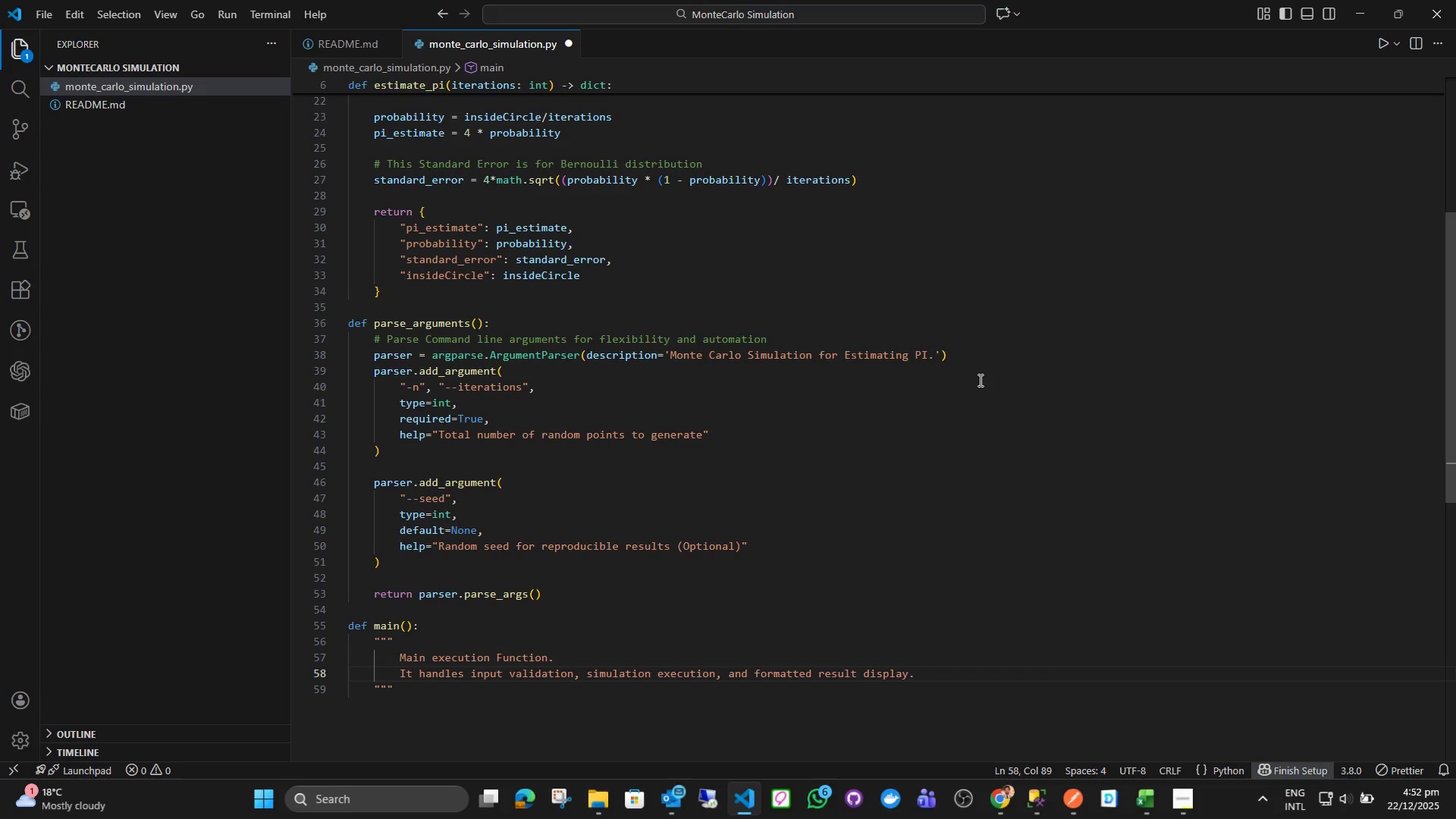 
key(ArrowDown)
 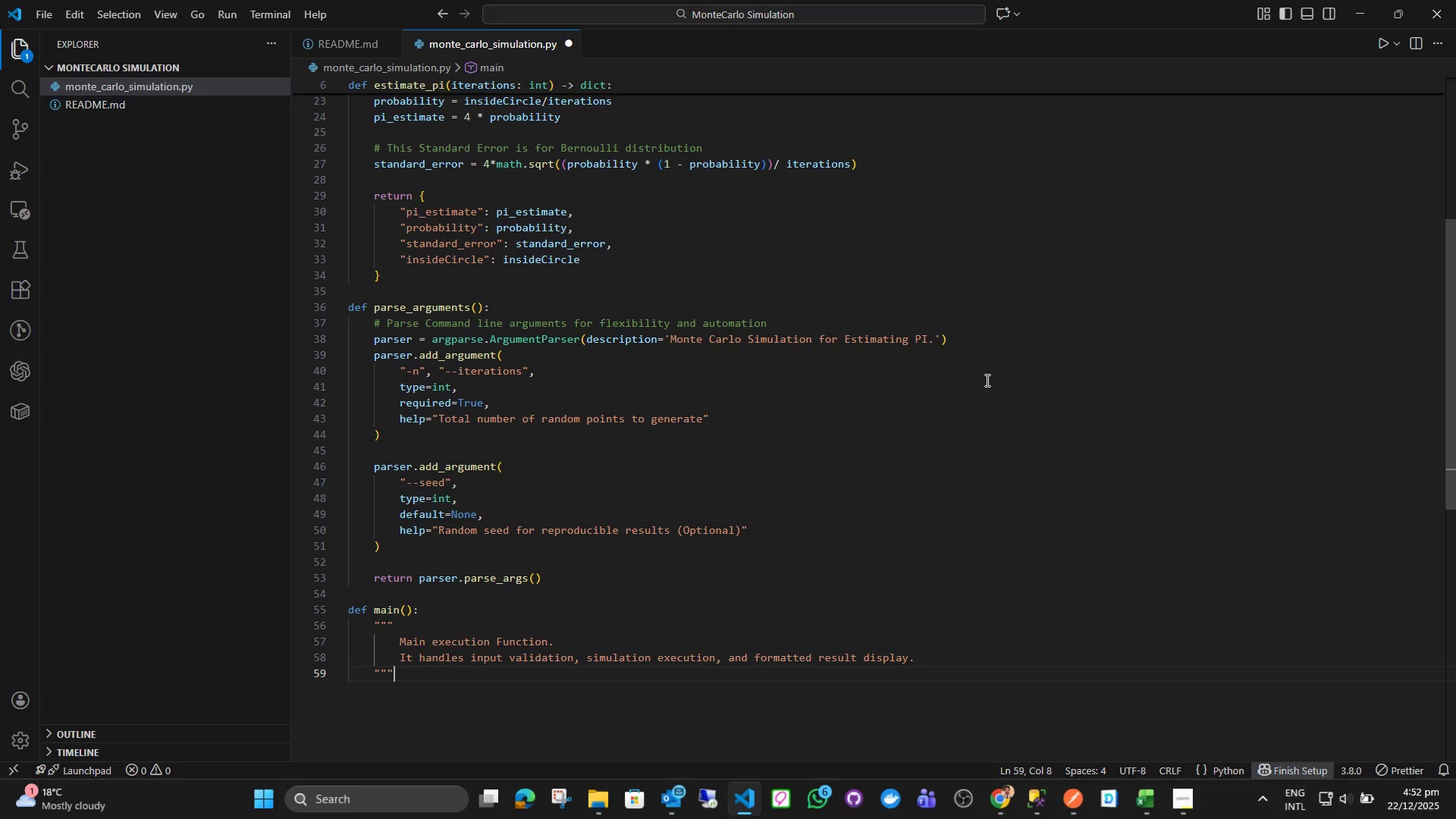 
key(Enter)
 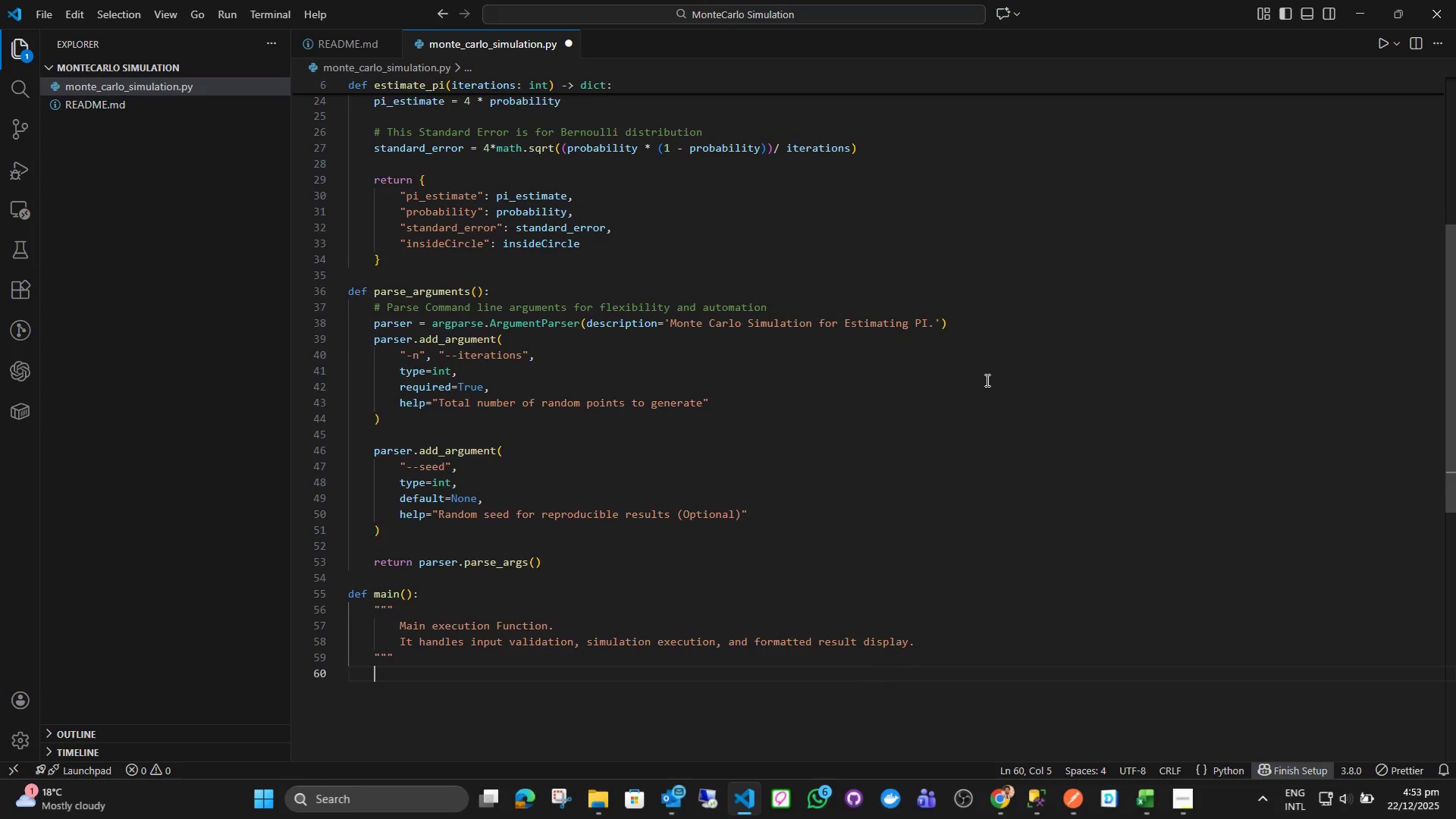 
key(Enter)
 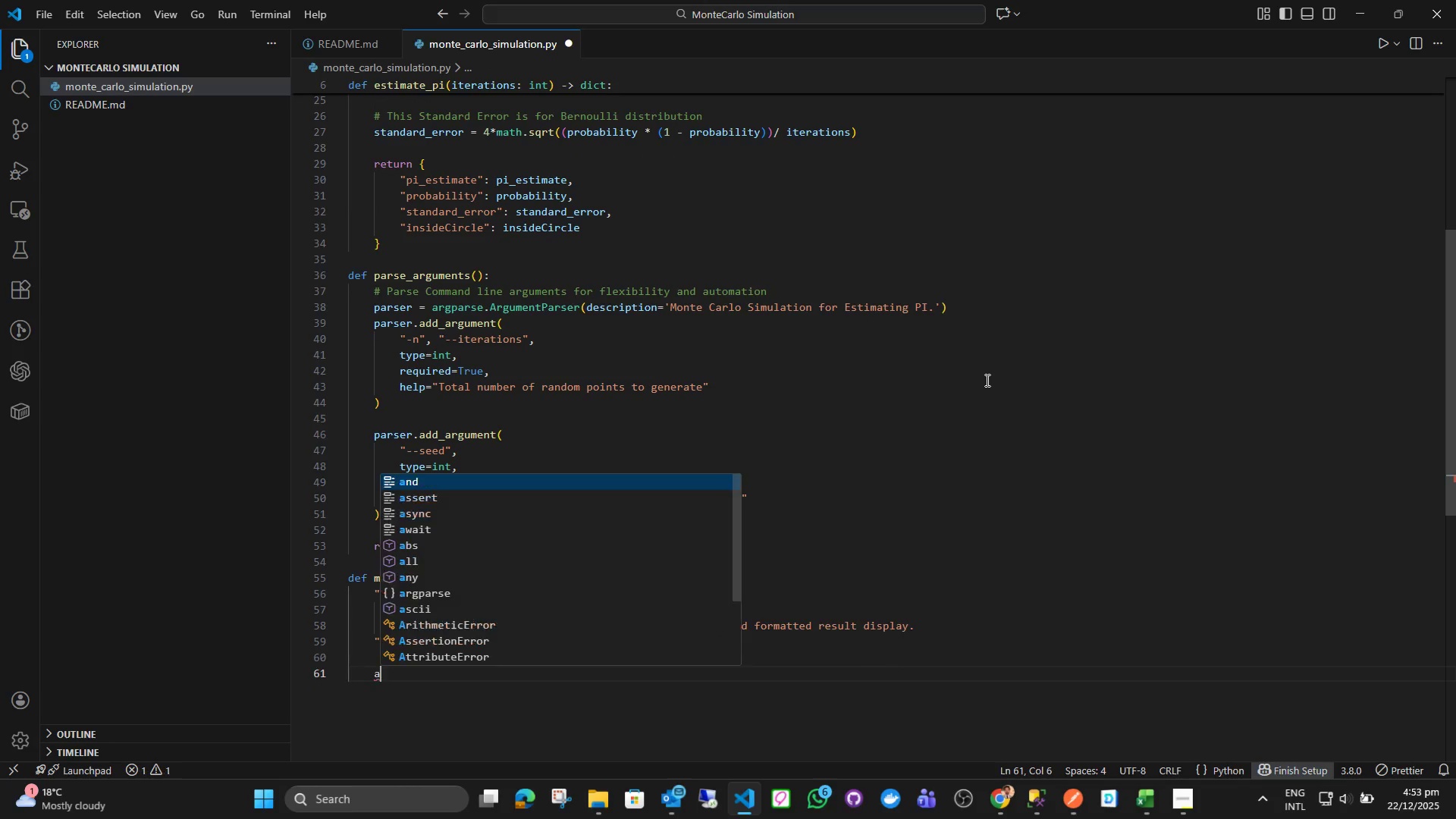 
type(args = )
 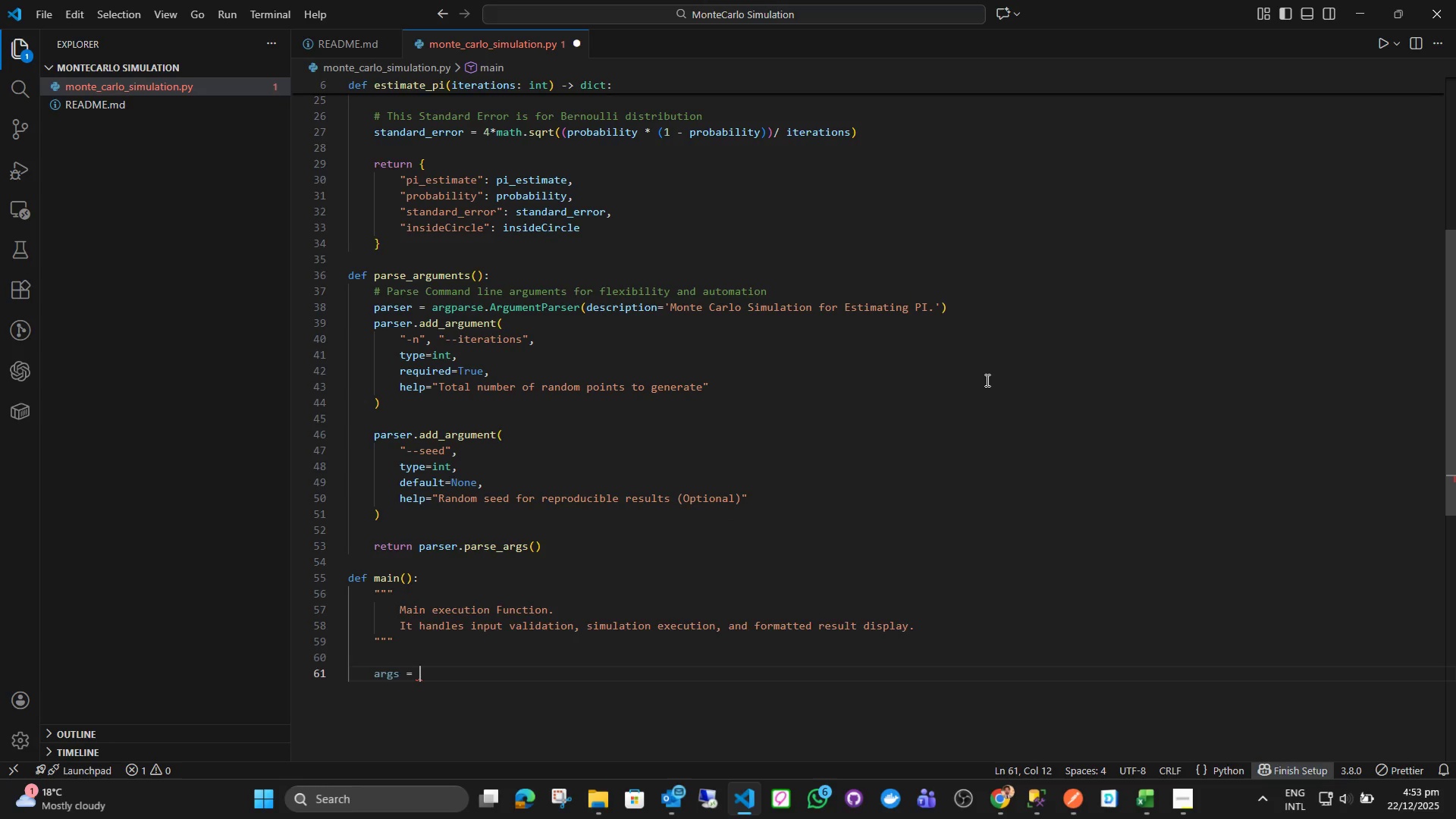 
type(par)
 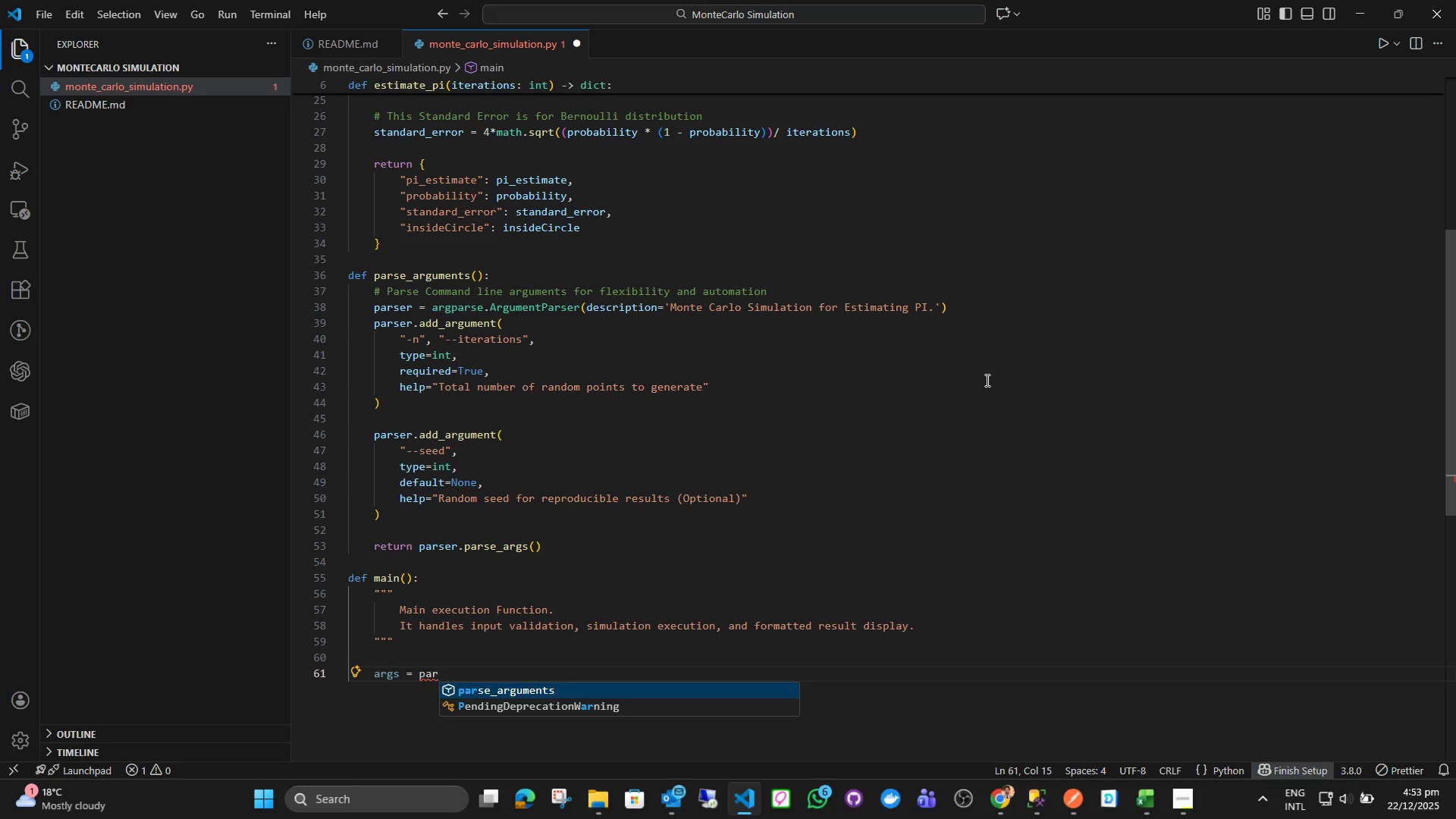 
key(Enter)
 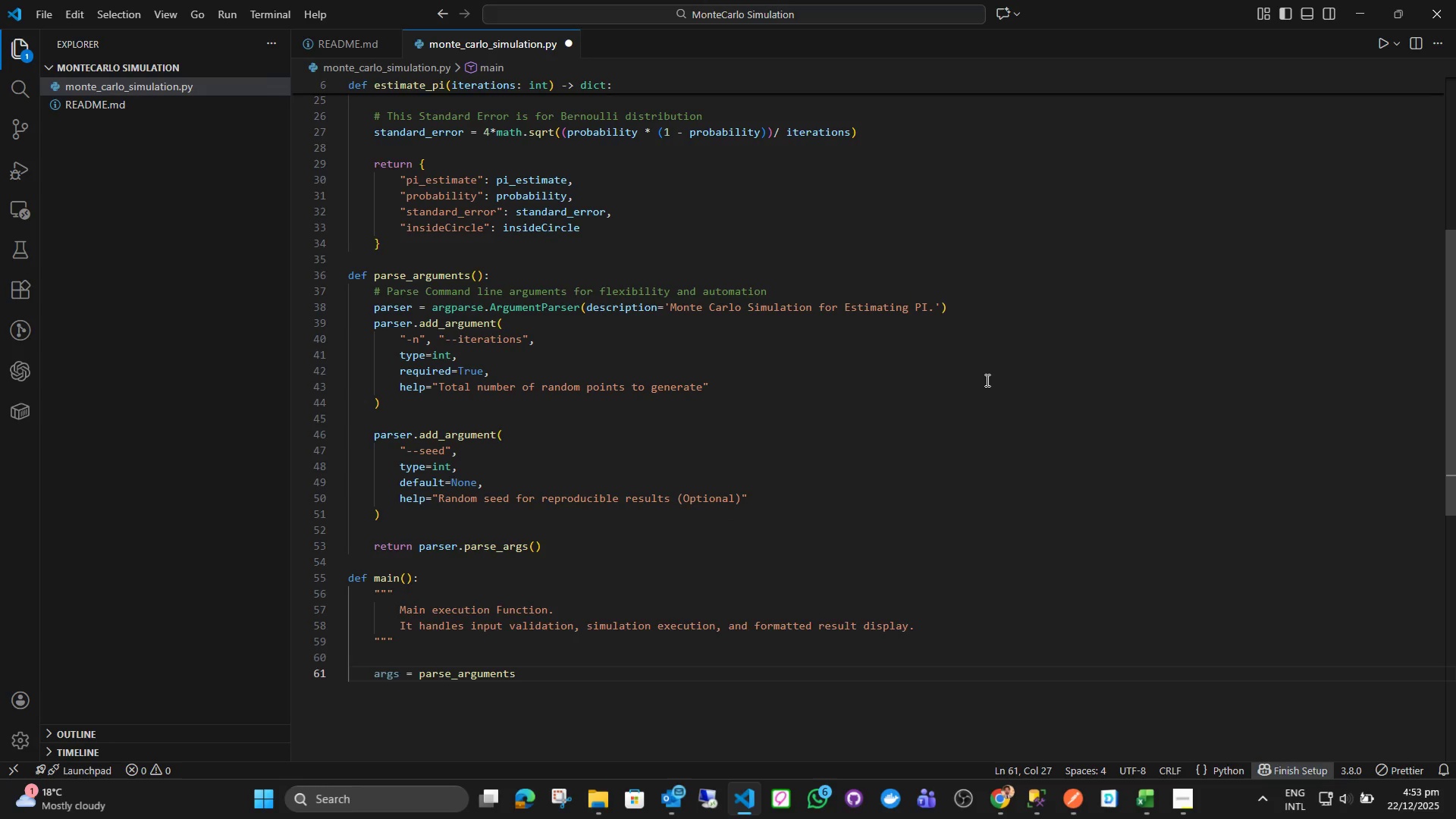 
key(Shift+9)
 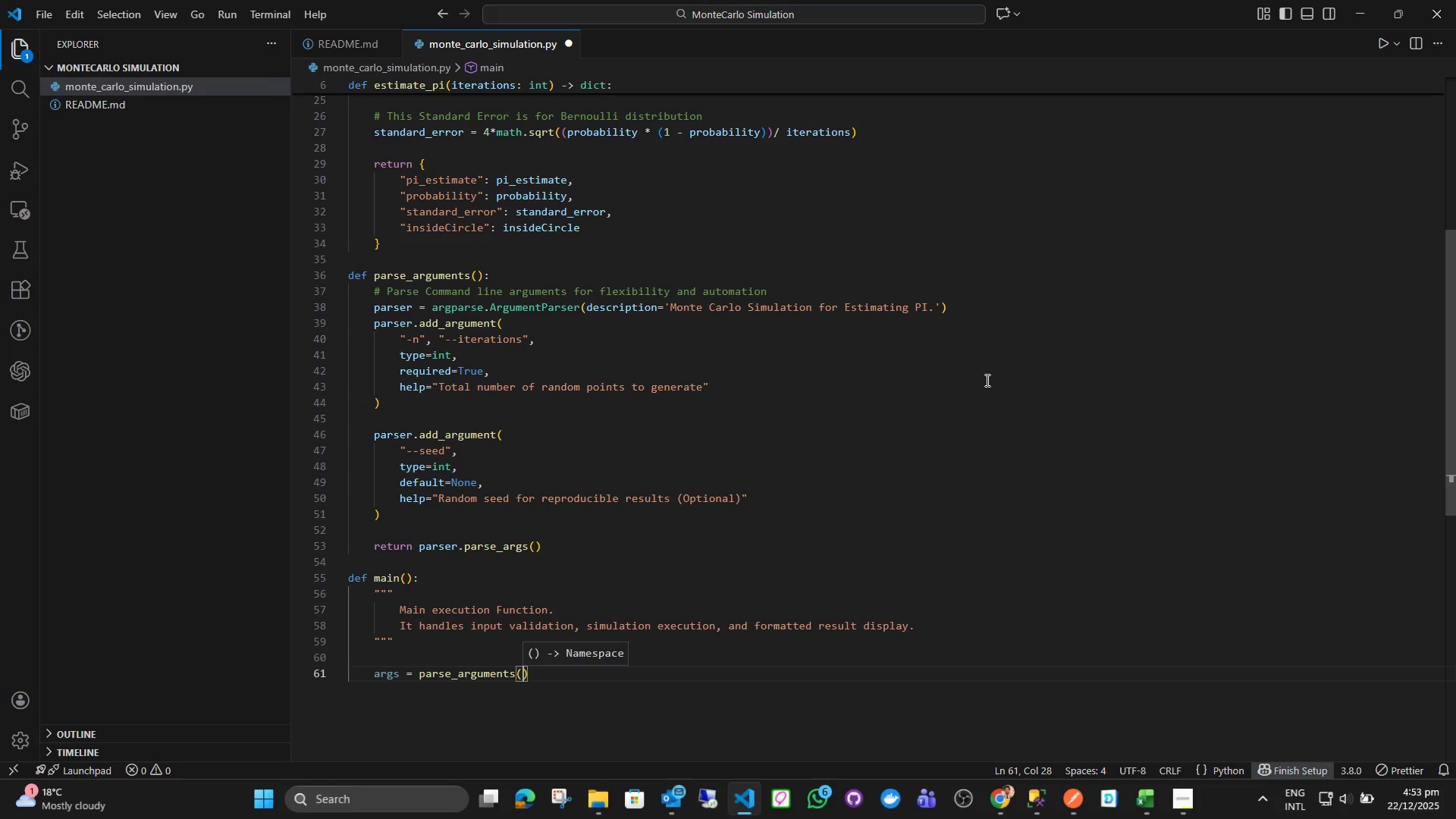 
key(ArrowRight)
 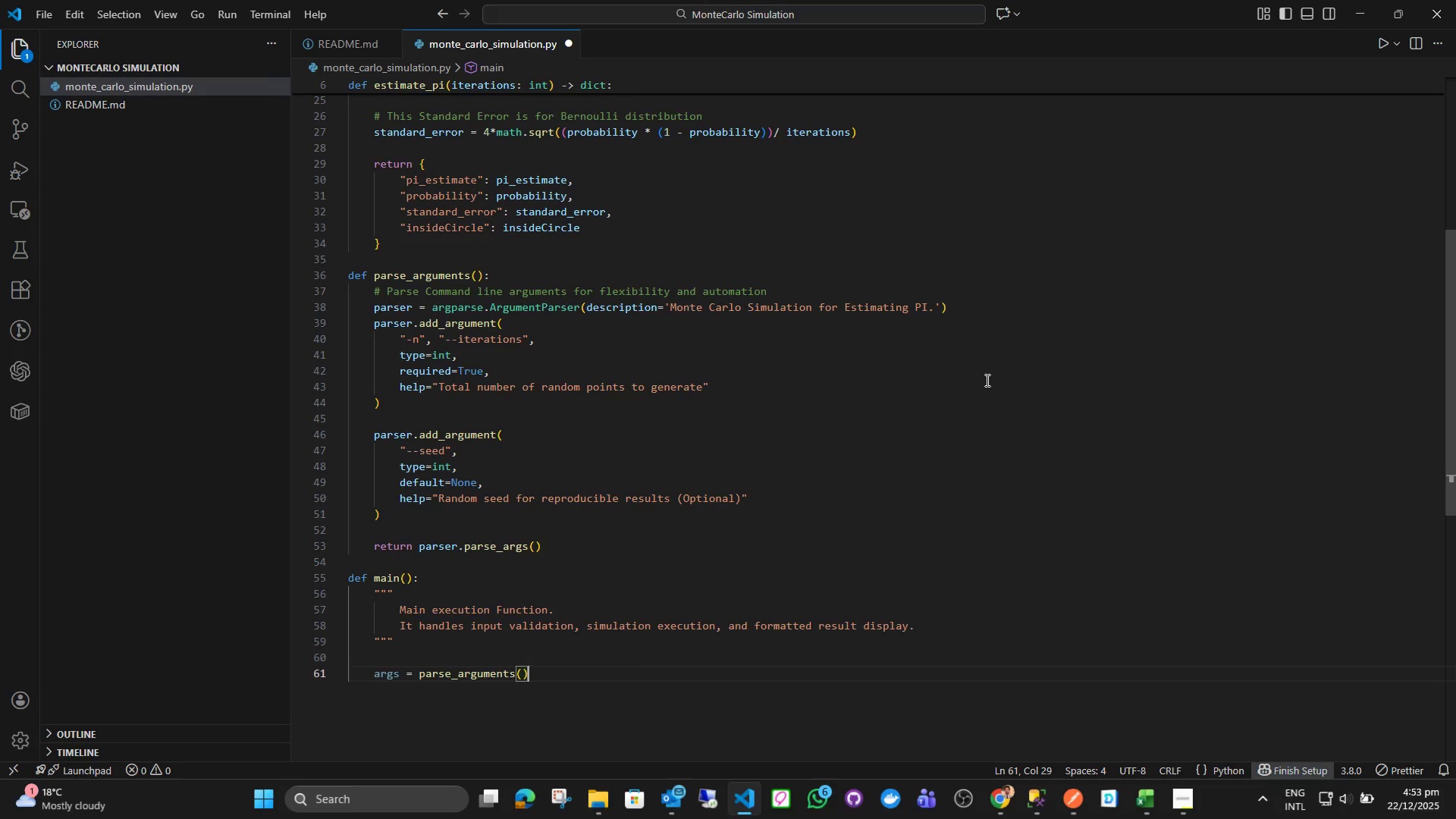 
key(Enter)
 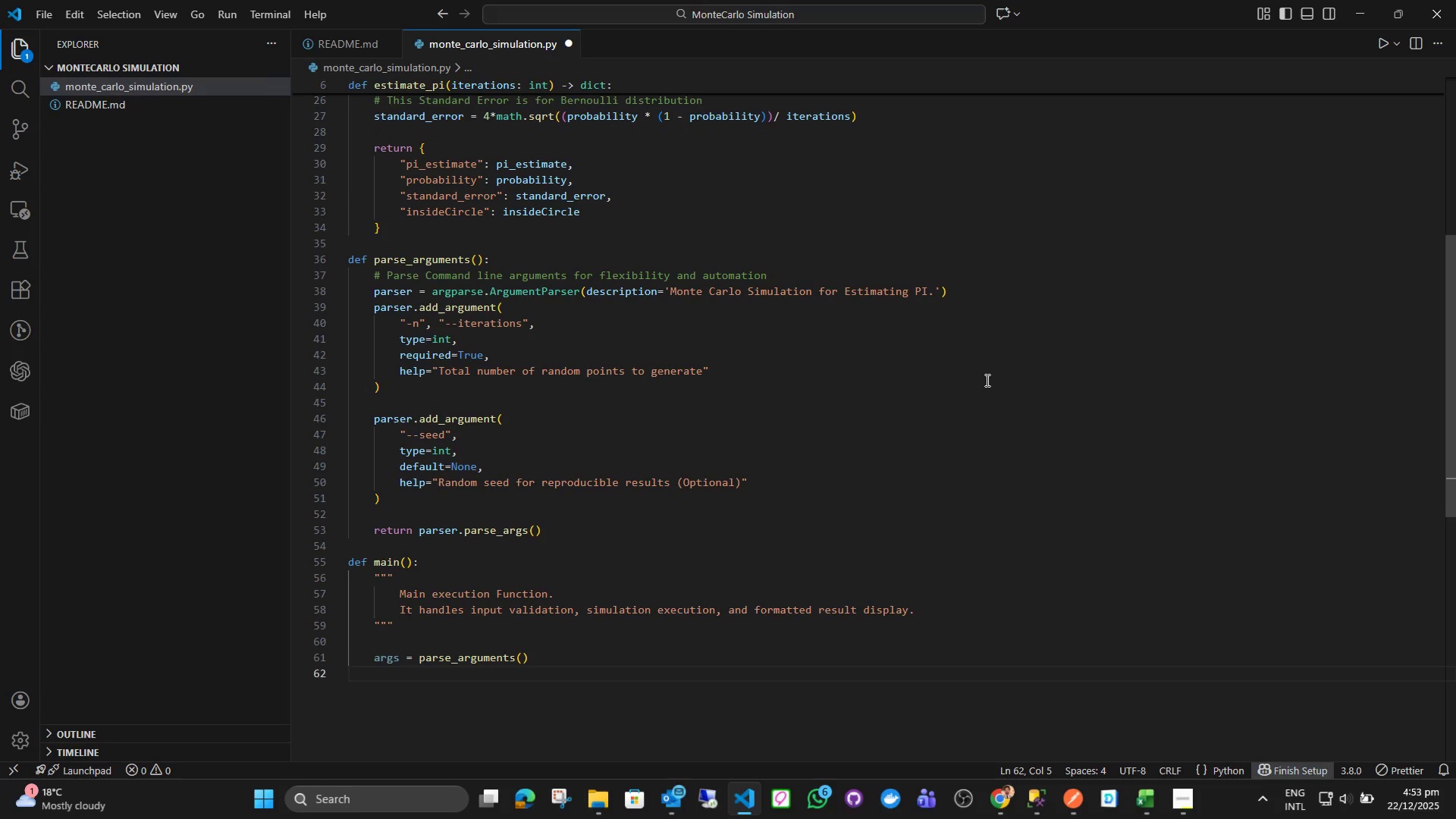 
type(if arfs)
key(Backspace)
key(Backspace)
type(gs.iterations <= 0:)
 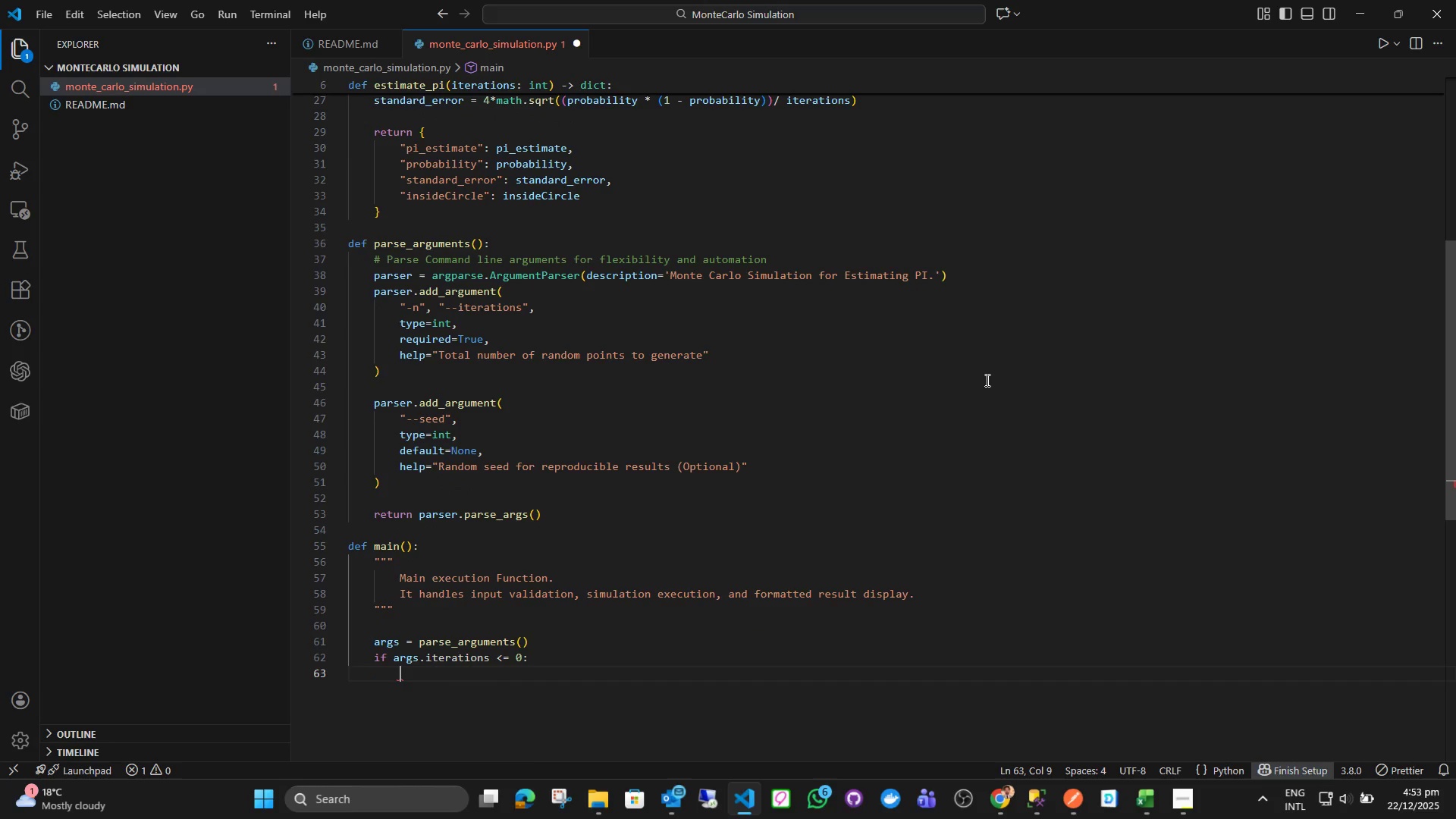 
 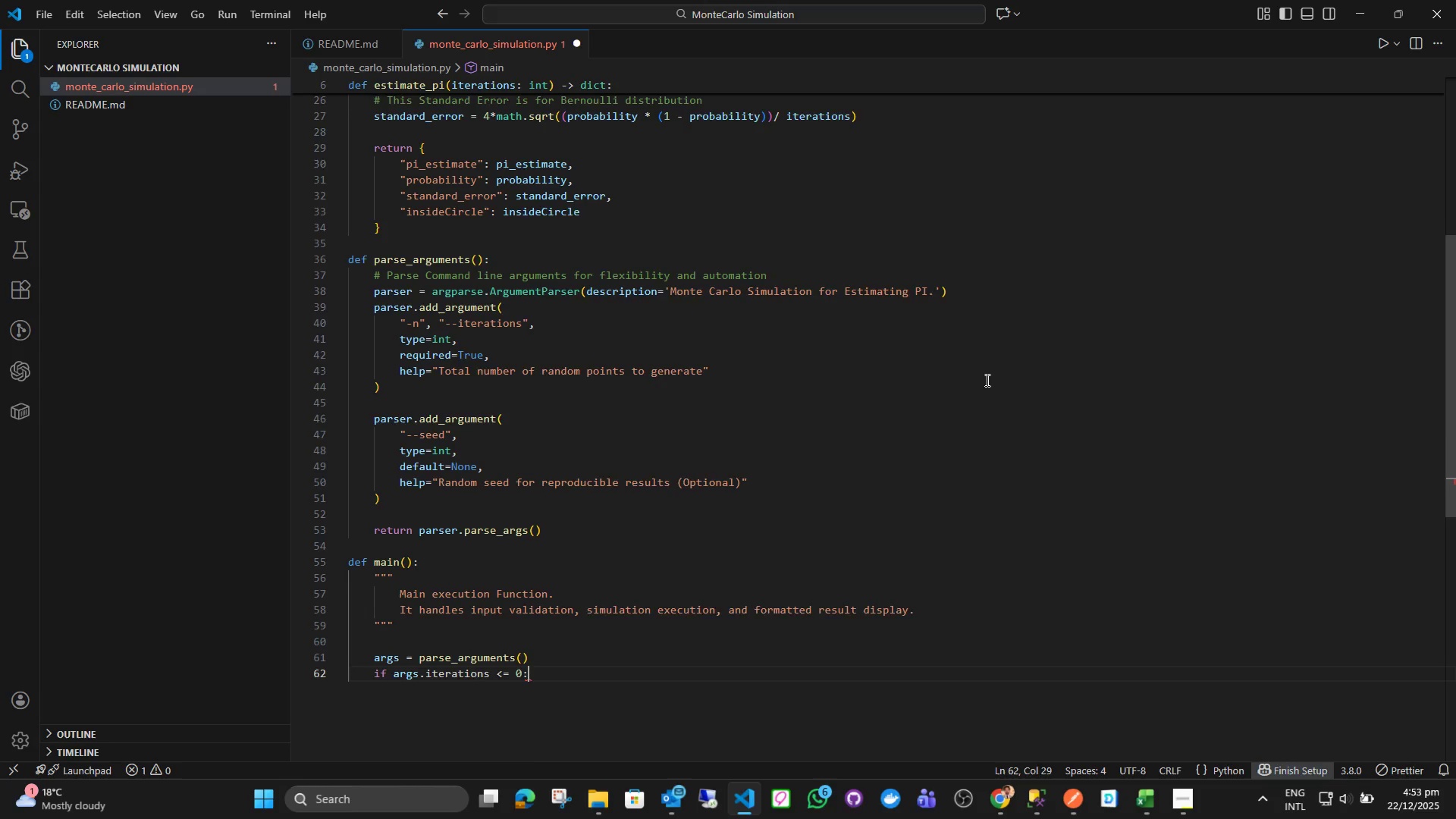 
key(Enter)
 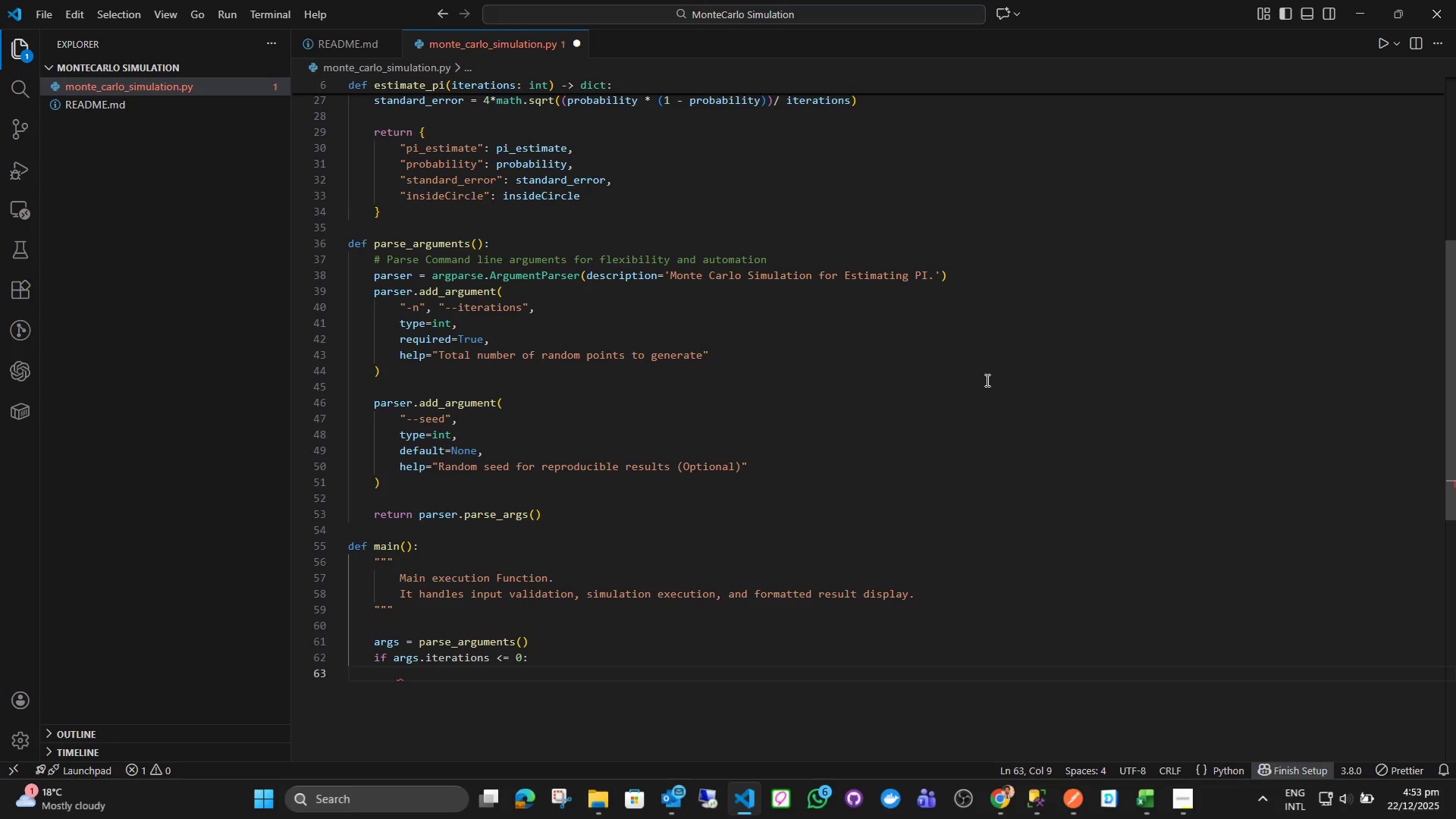 
type(print("")
 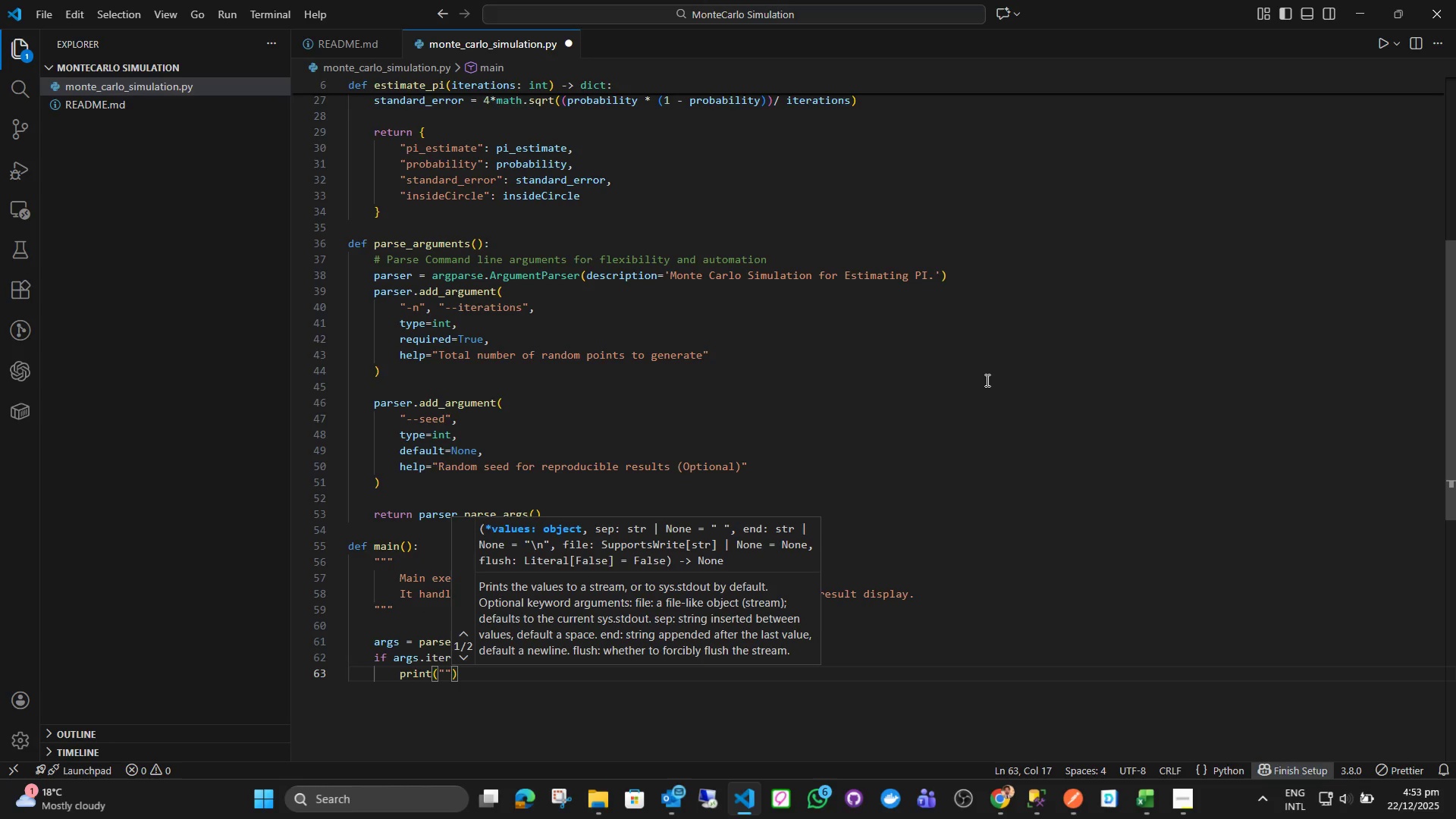 
key(ArrowLeft)
 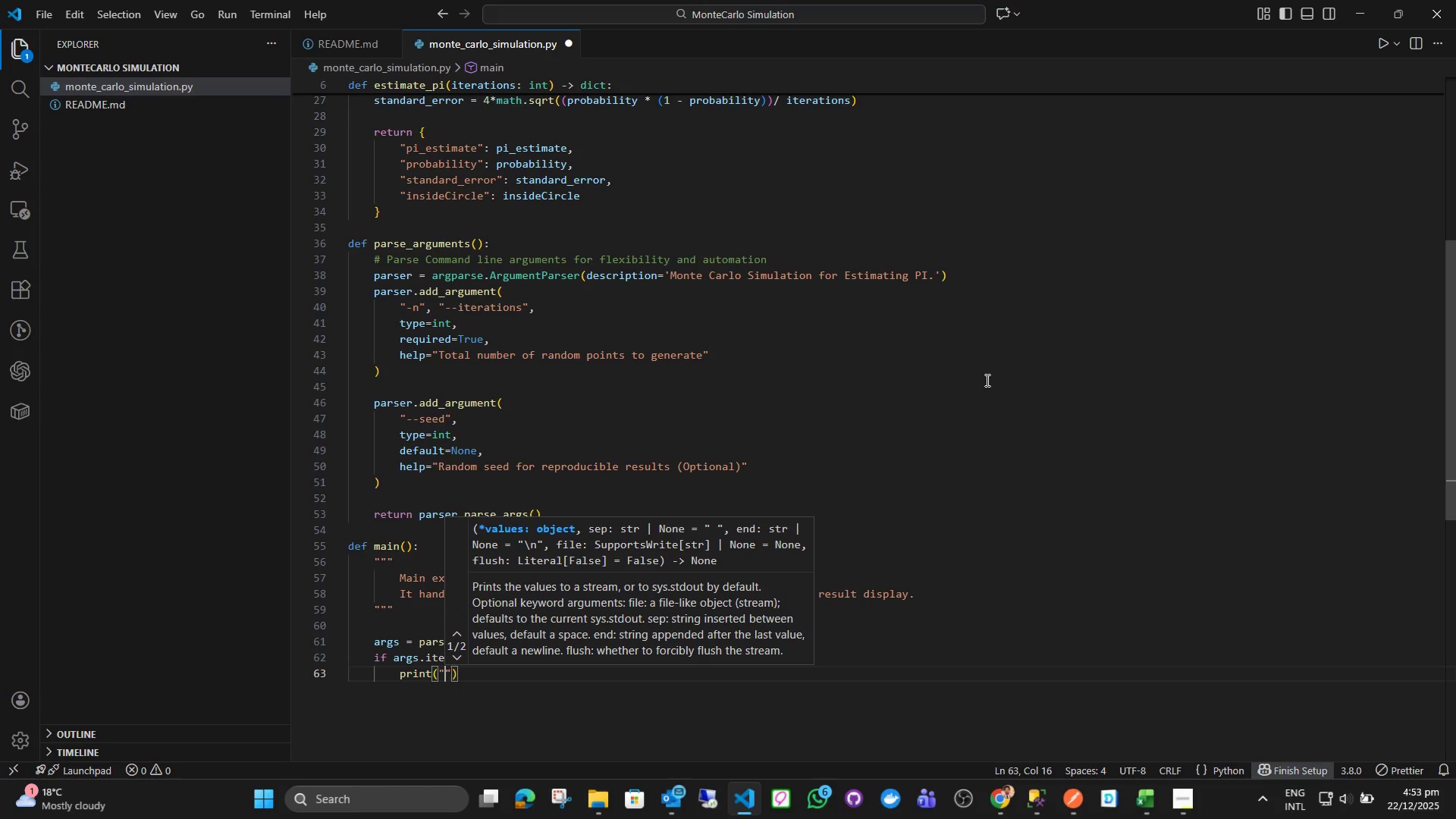 
type(Ero)
key(Backspace)
type(ror: Number of i)
key(Backspace)
type(iterations must be greater than zero..)
 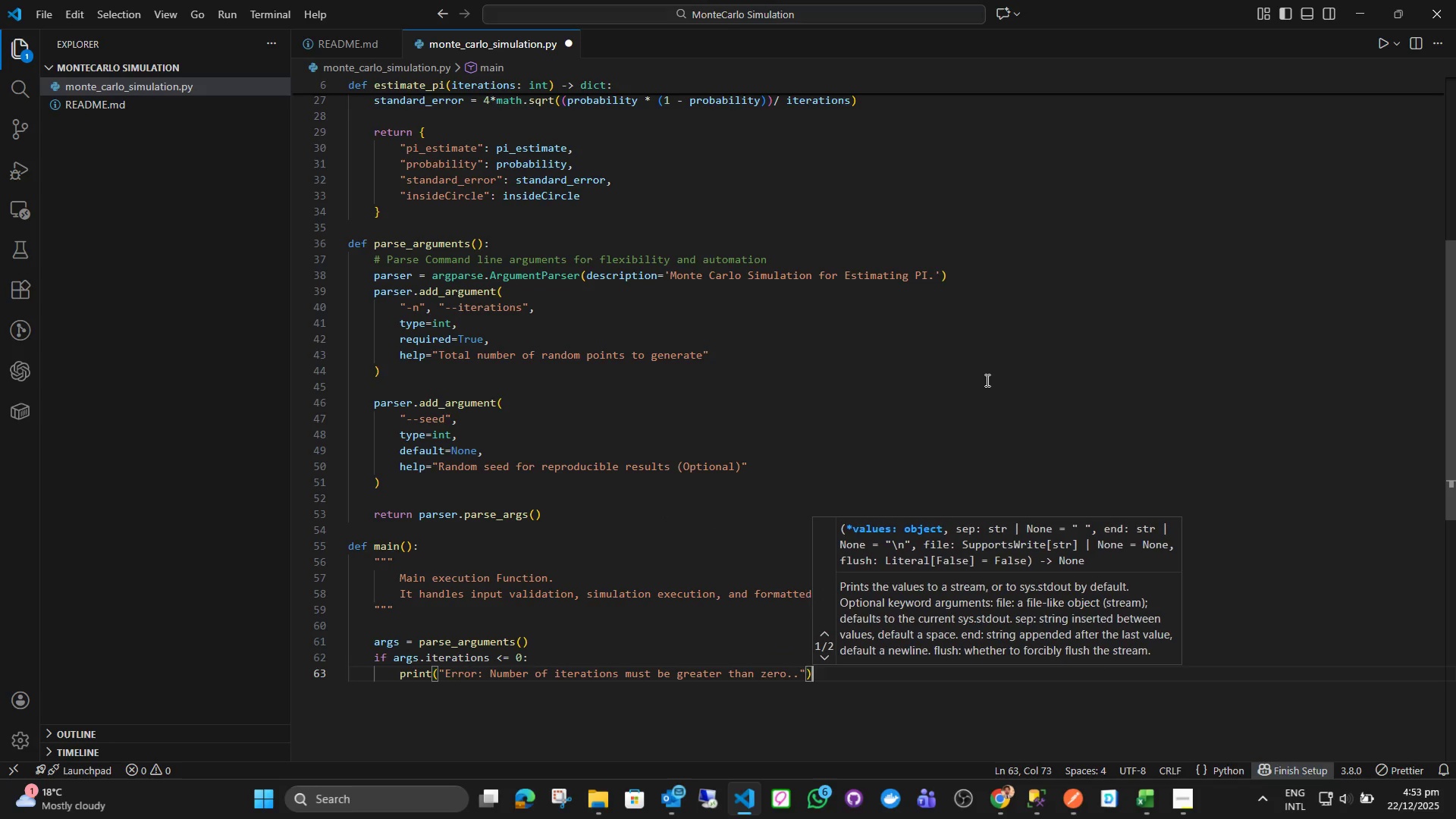 
 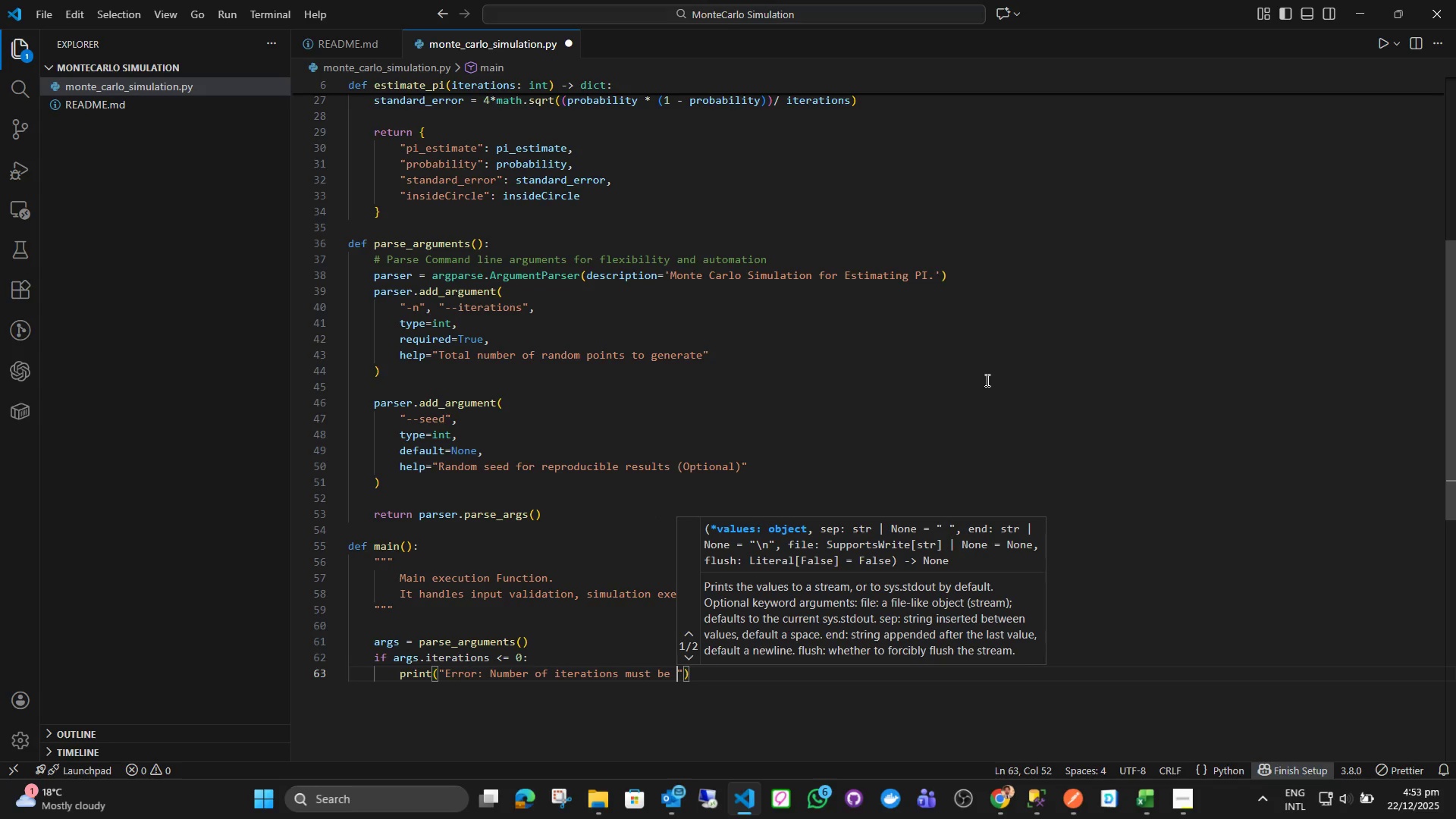 
key(ArrowRight)
 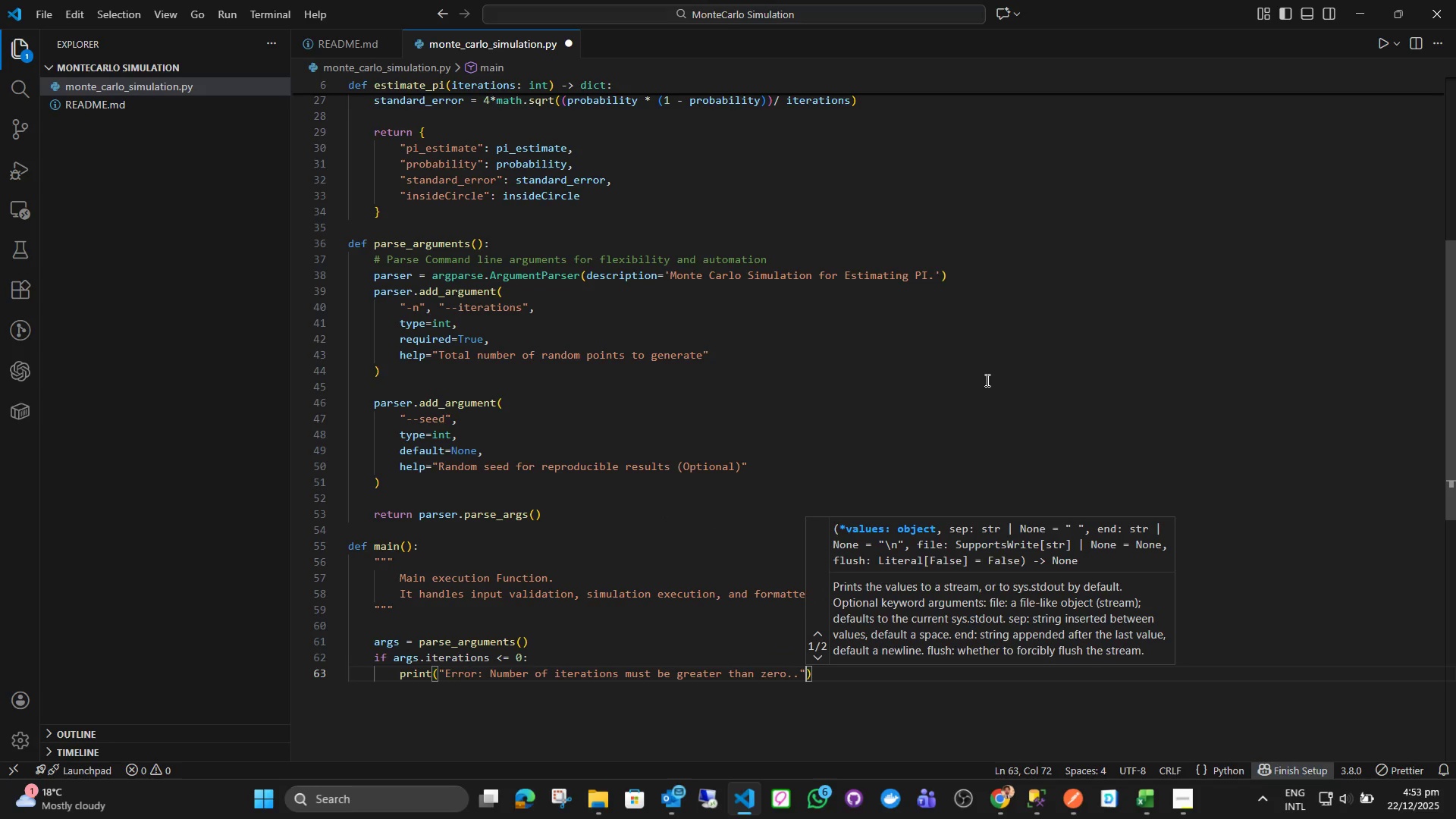 
key(ArrowRight)
 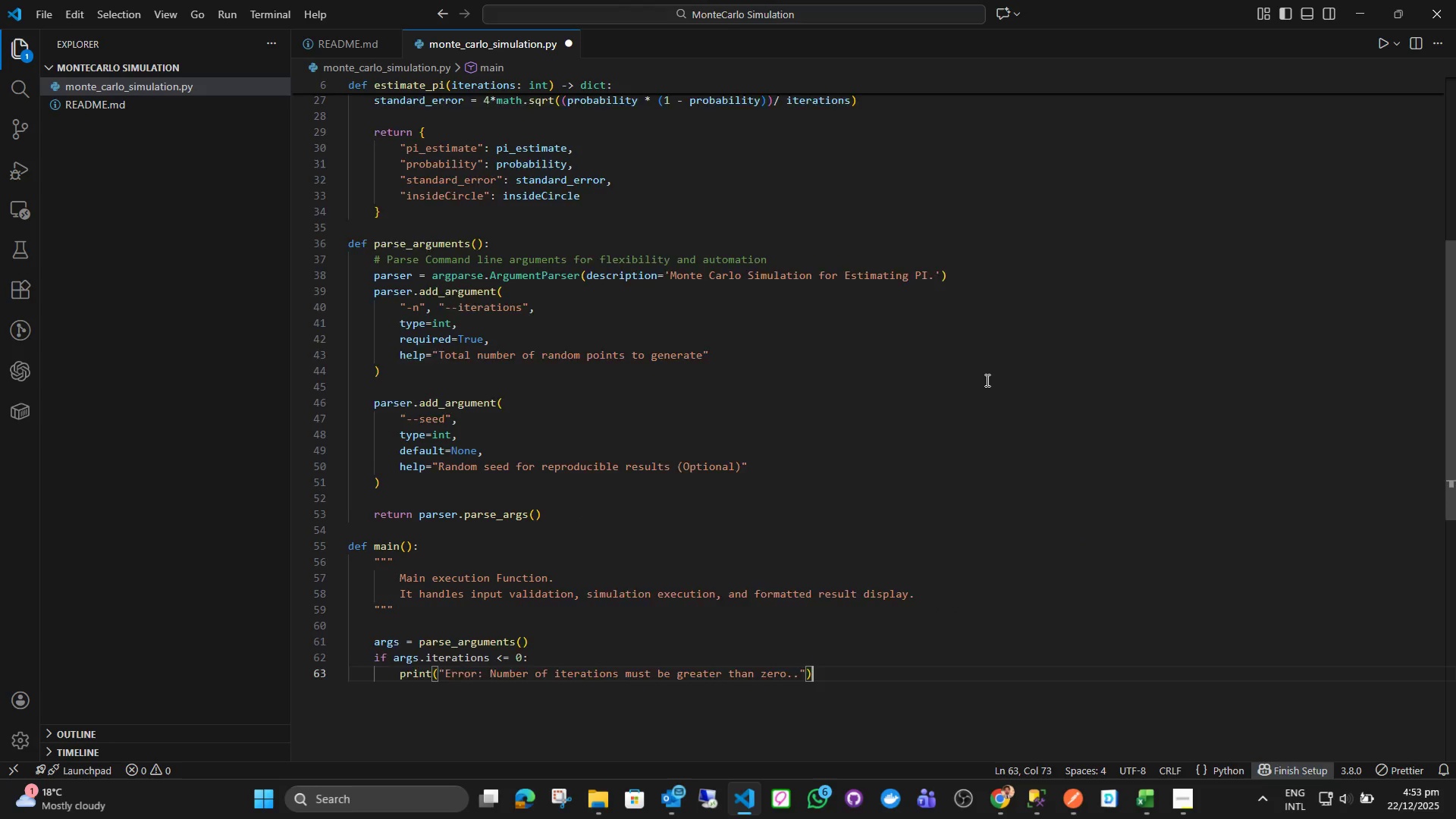 
key(Enter)
 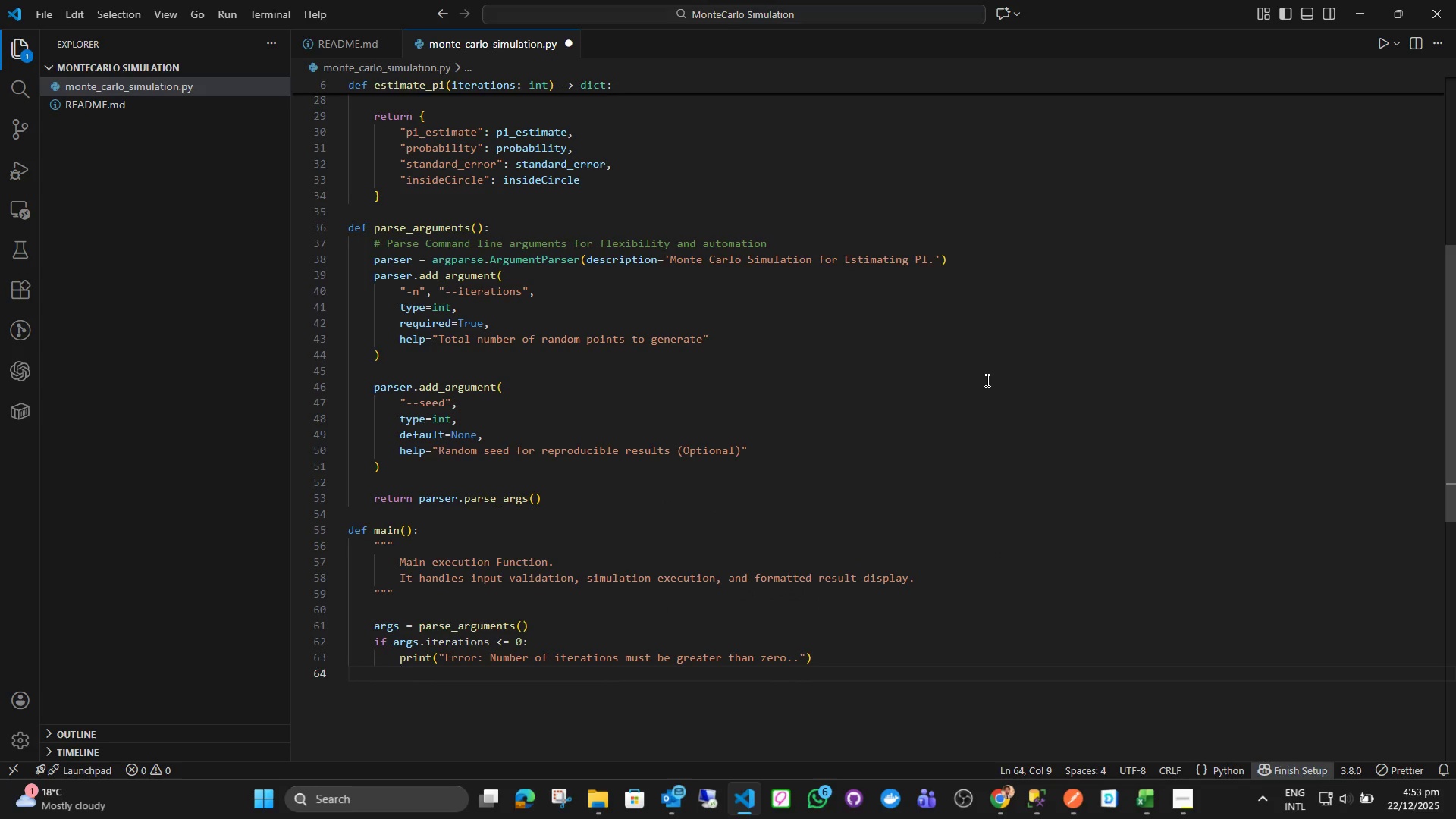 
type(sys.exit(1)
 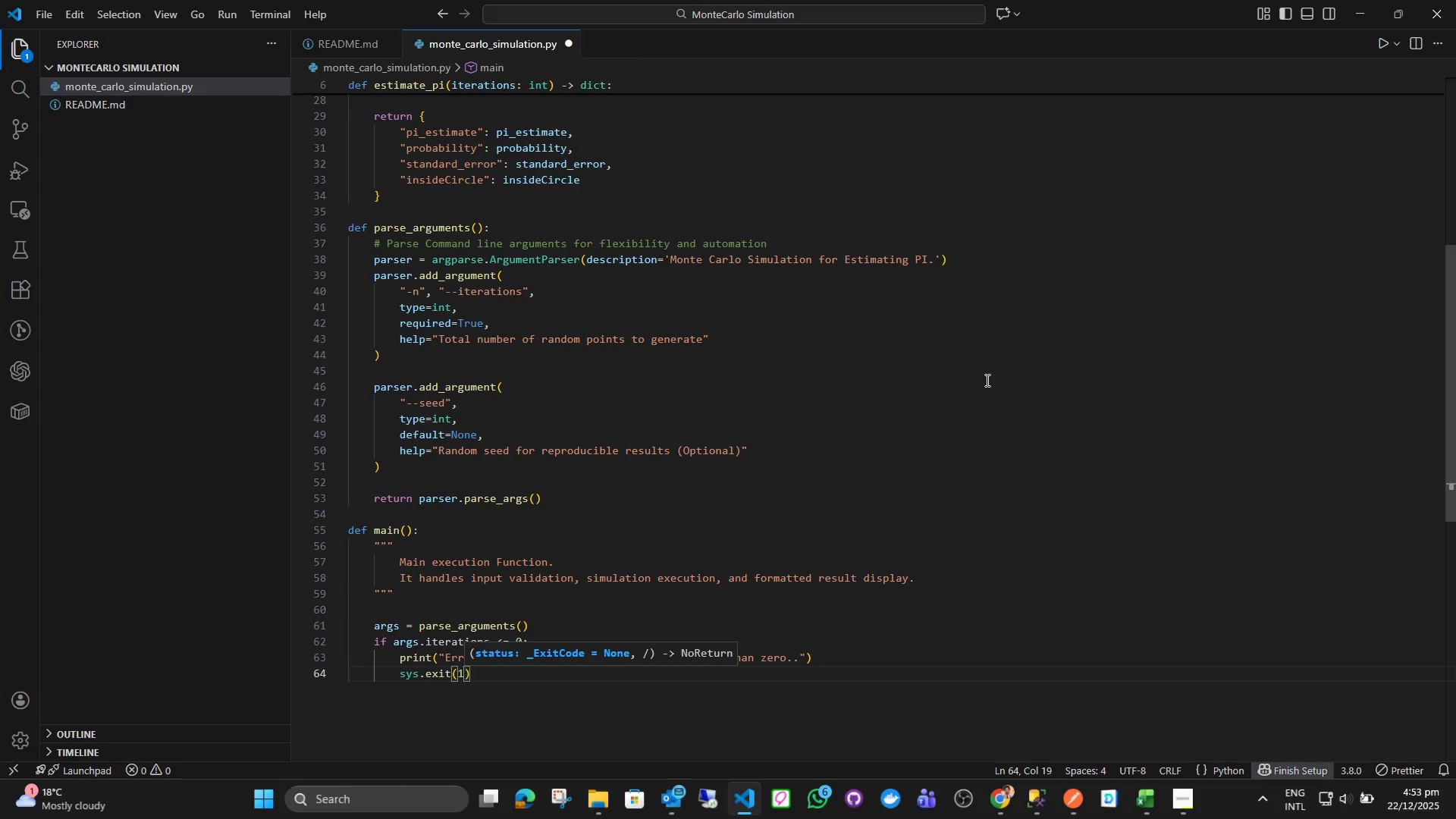 
key(ArrowRight)
 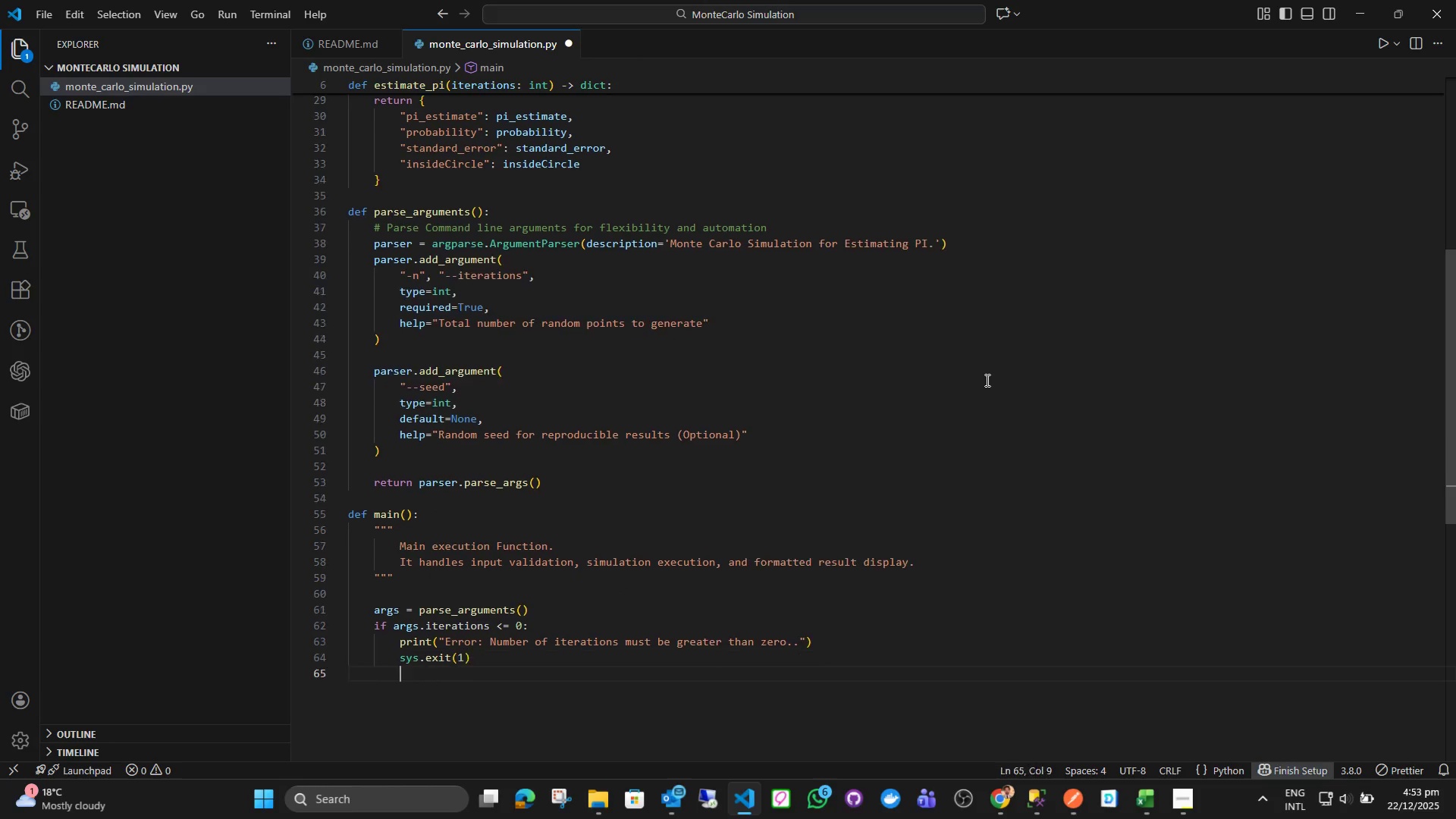 
key(Enter)
 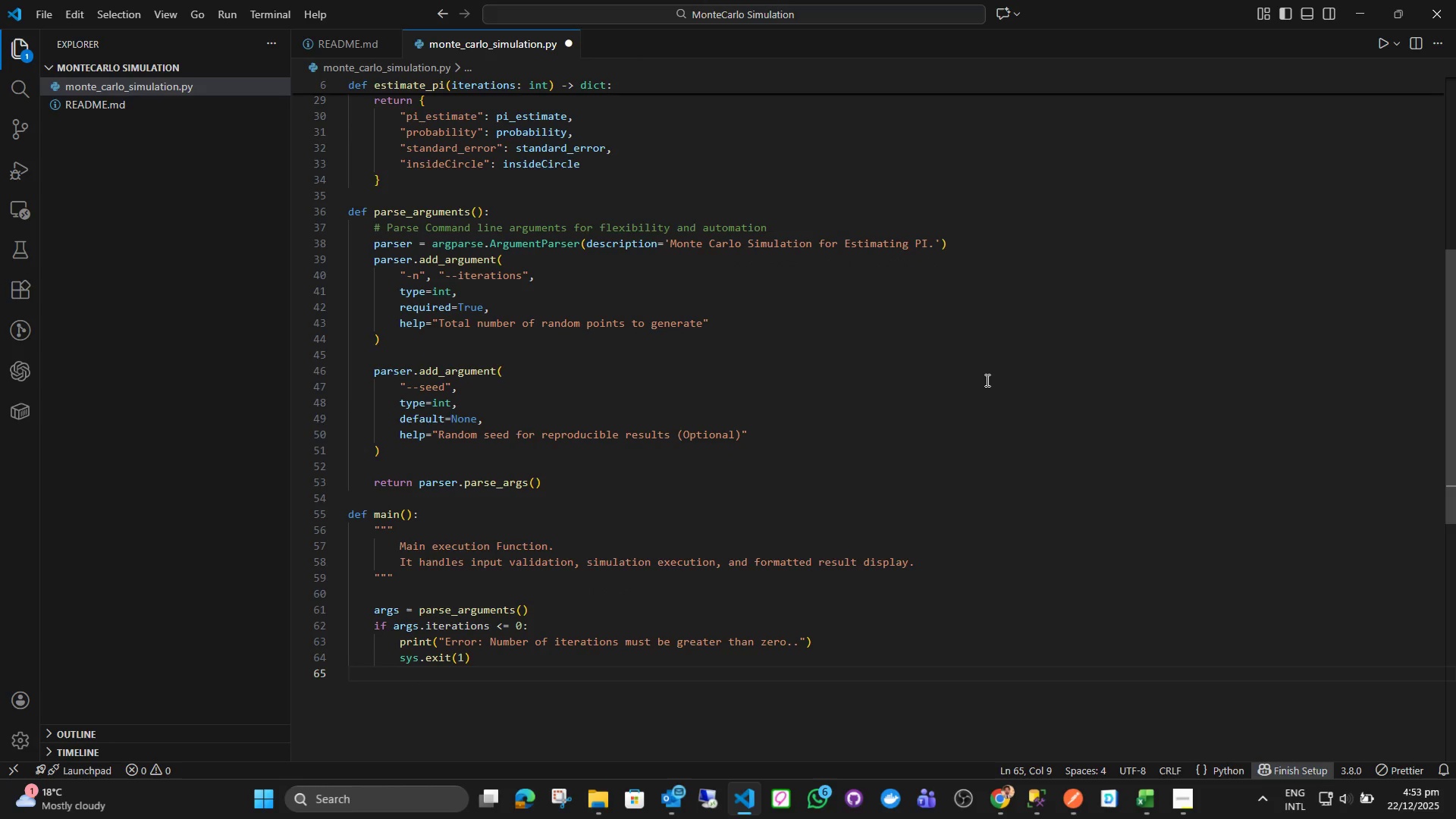 
key(Backspace)
 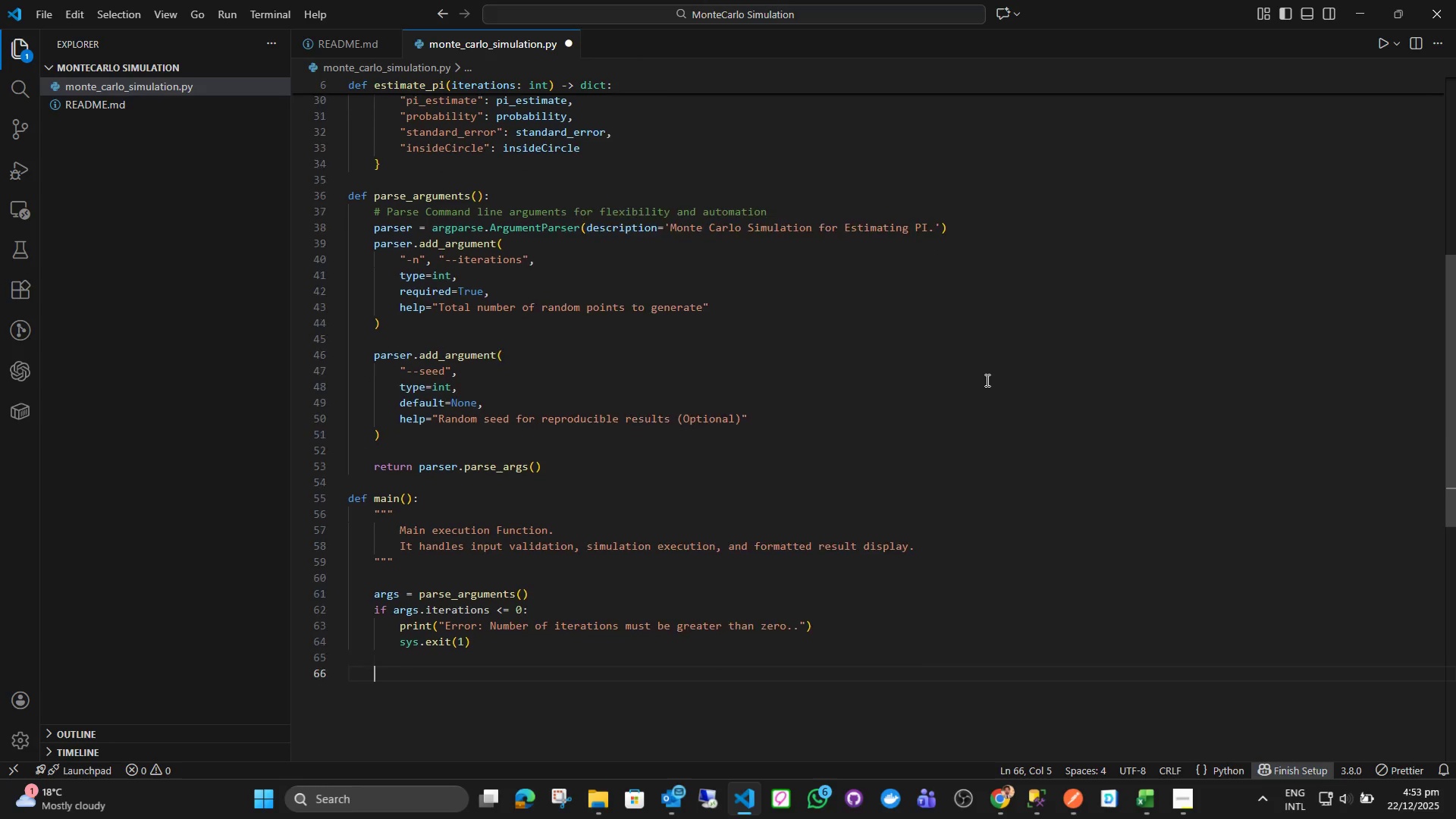 
key(Enter)
 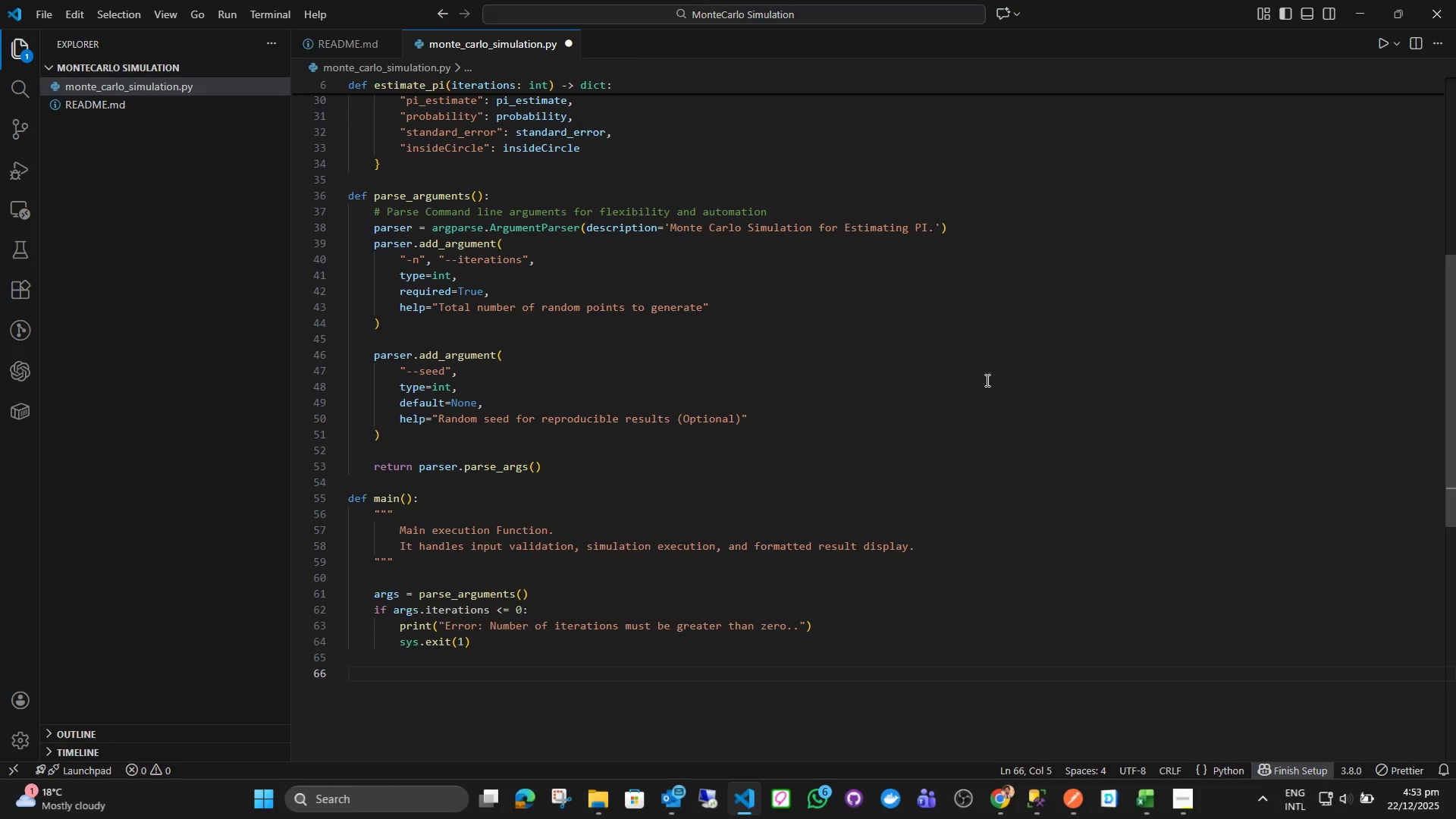 
type(if args.seed is not None:)
 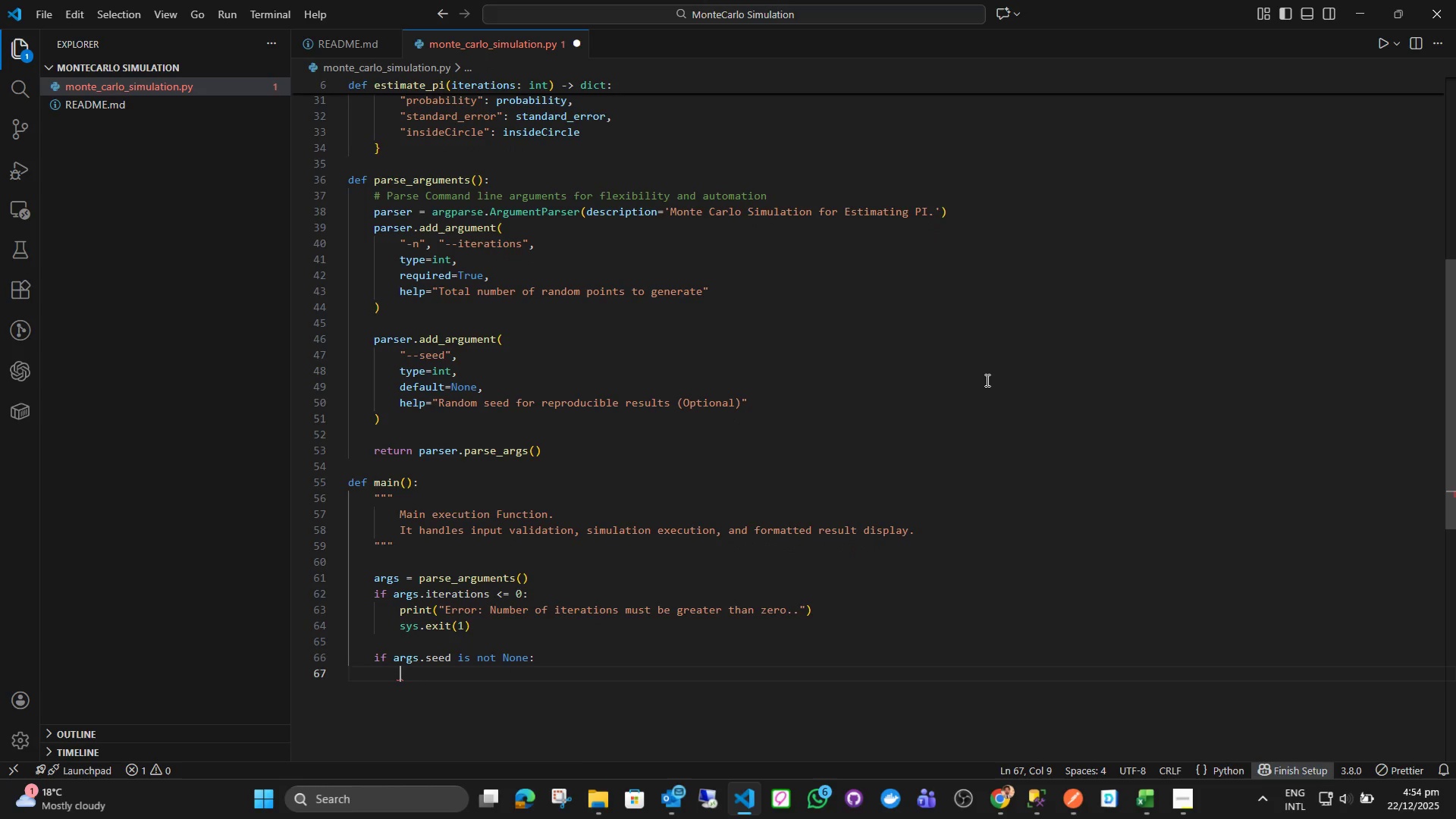 
 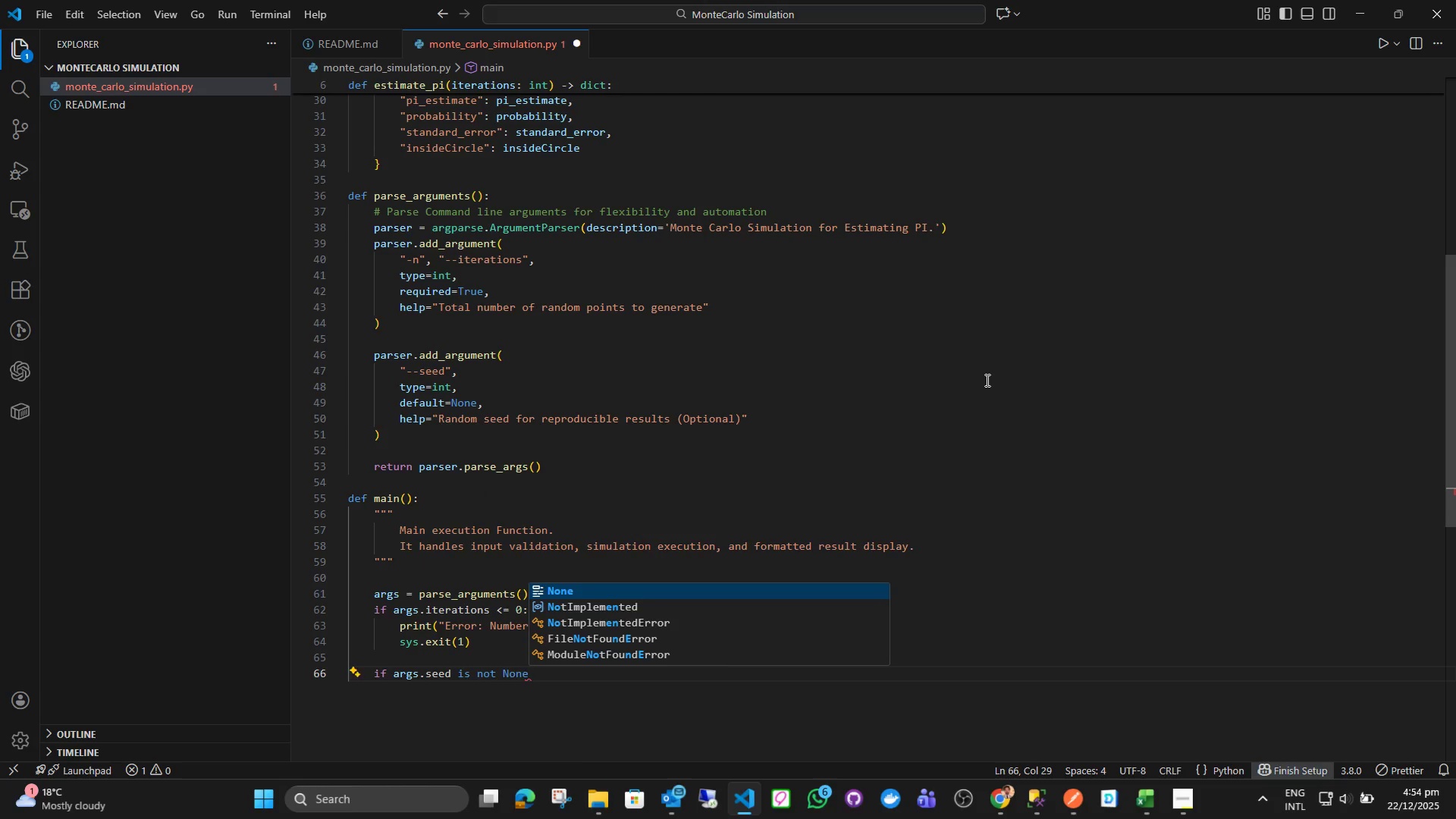 
key(Enter)
 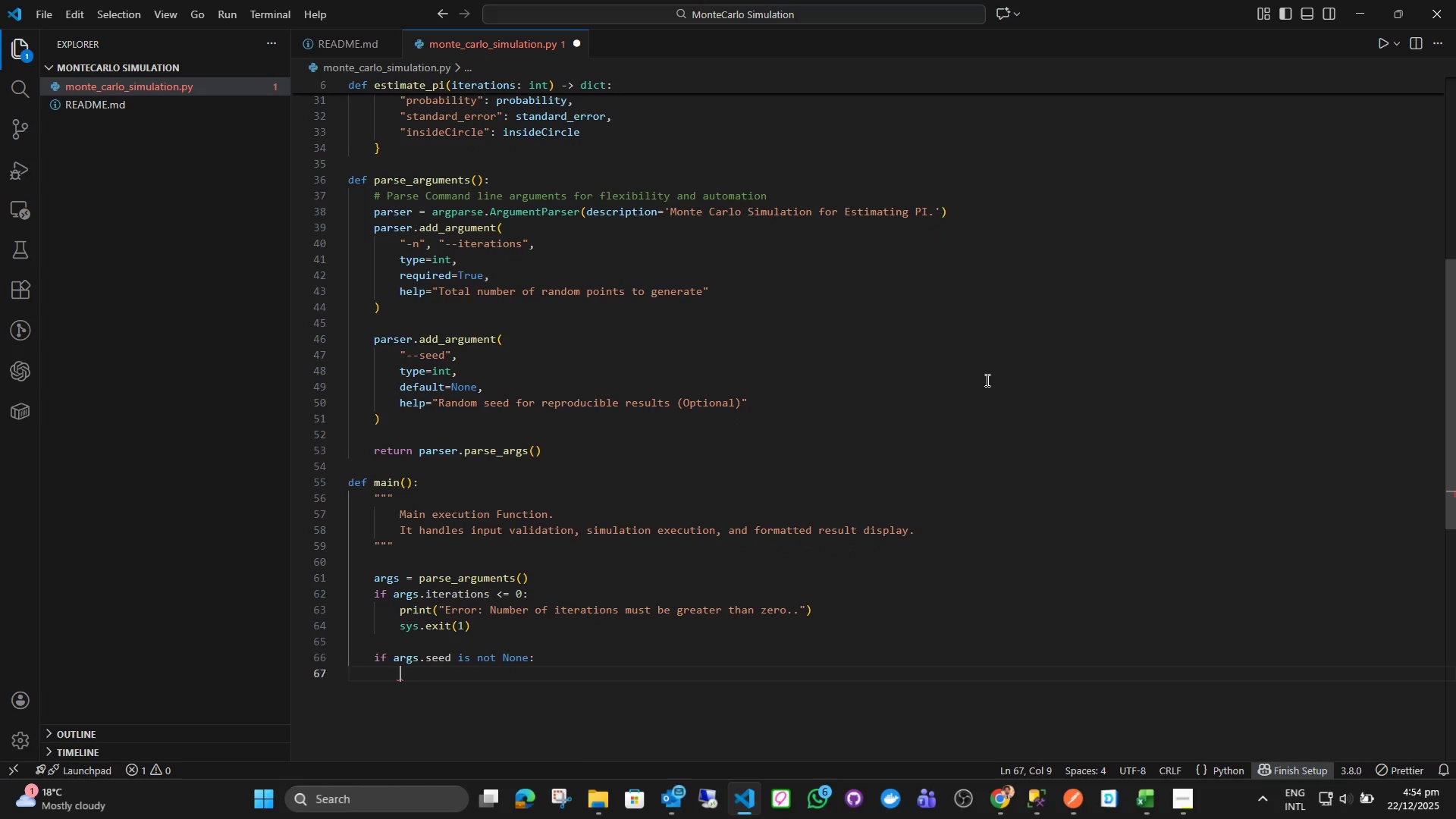 
type(rand)
 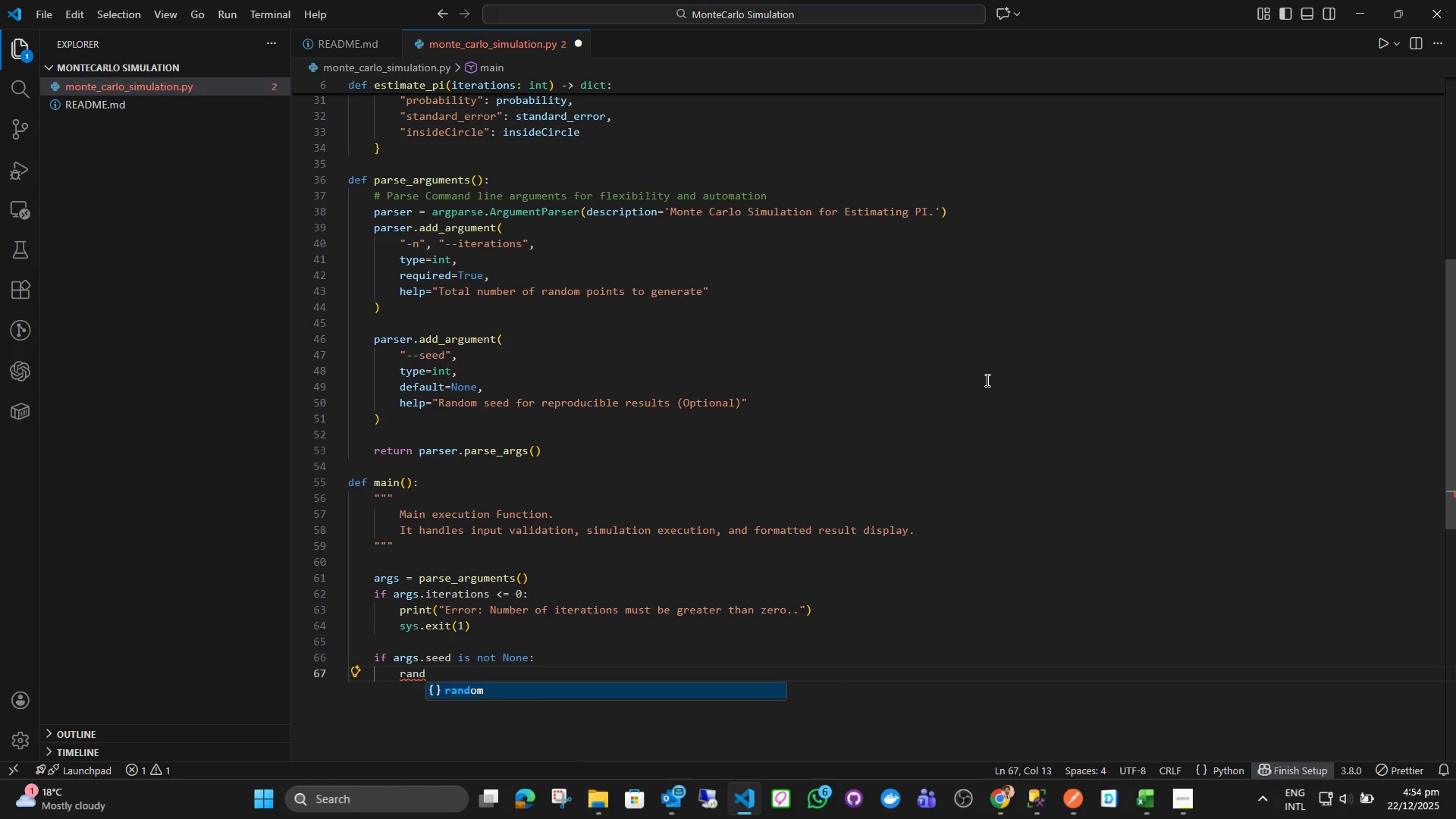 
key(Enter)
 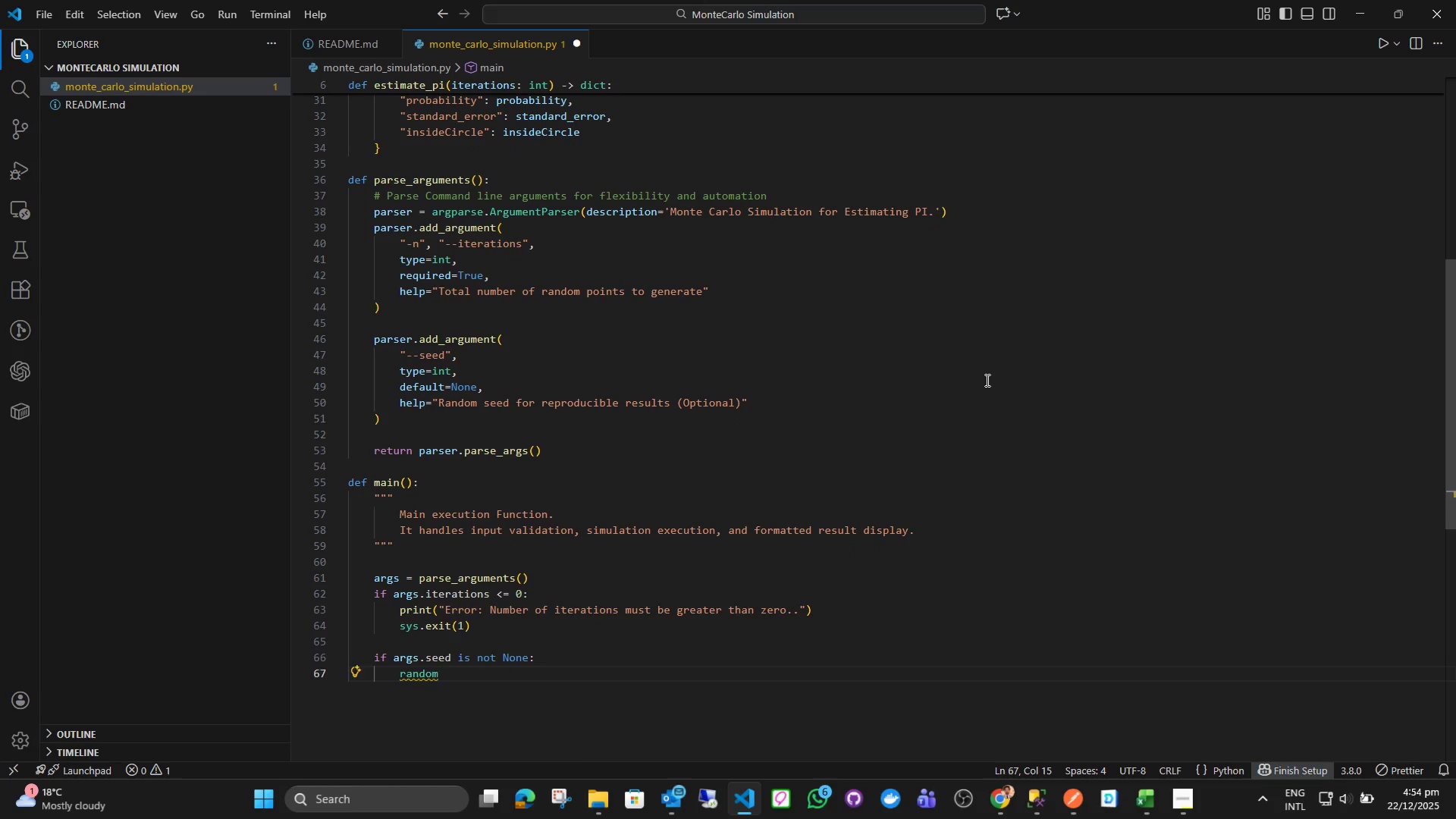 
type(.seed(args.seed)
 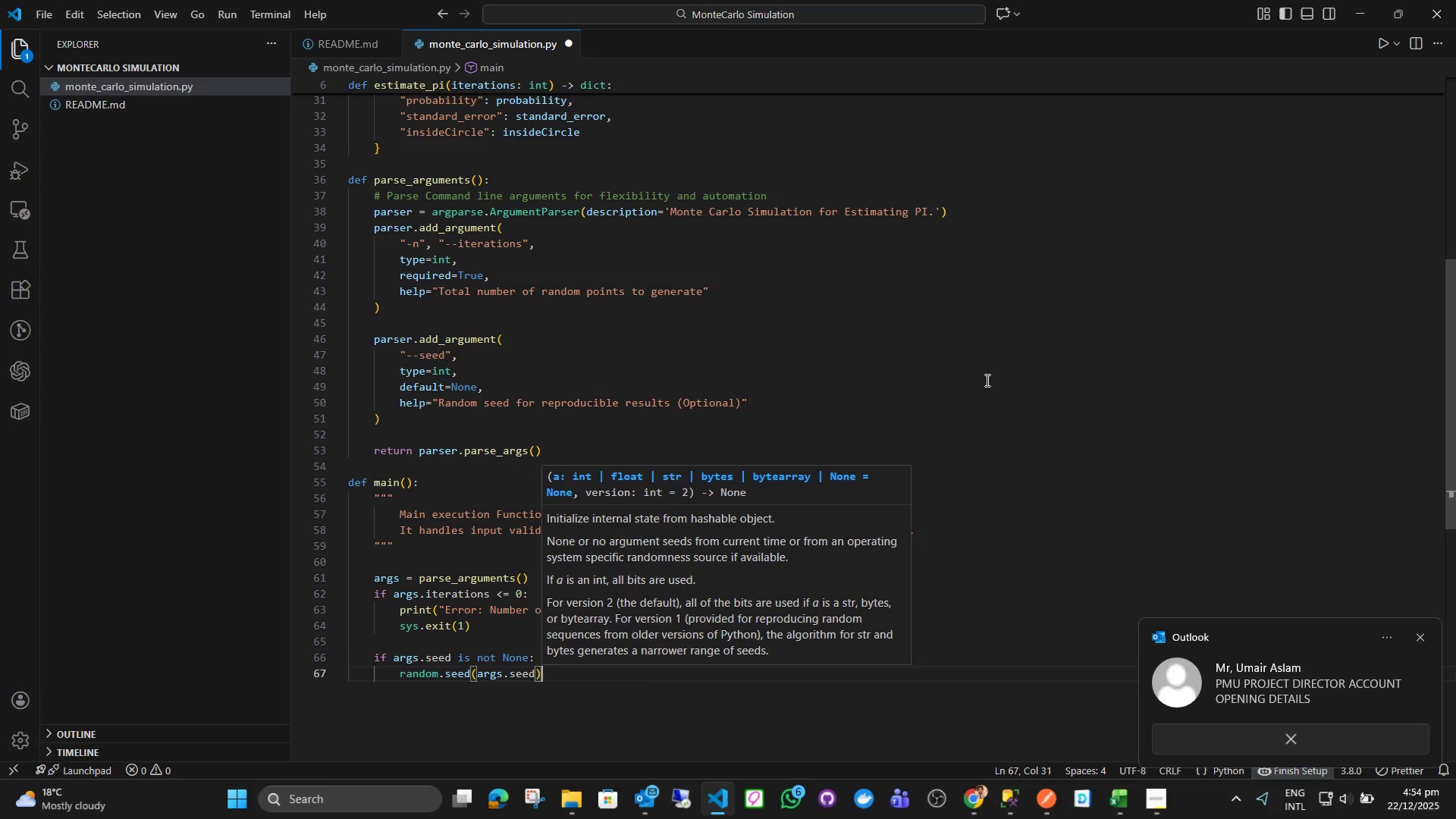 
 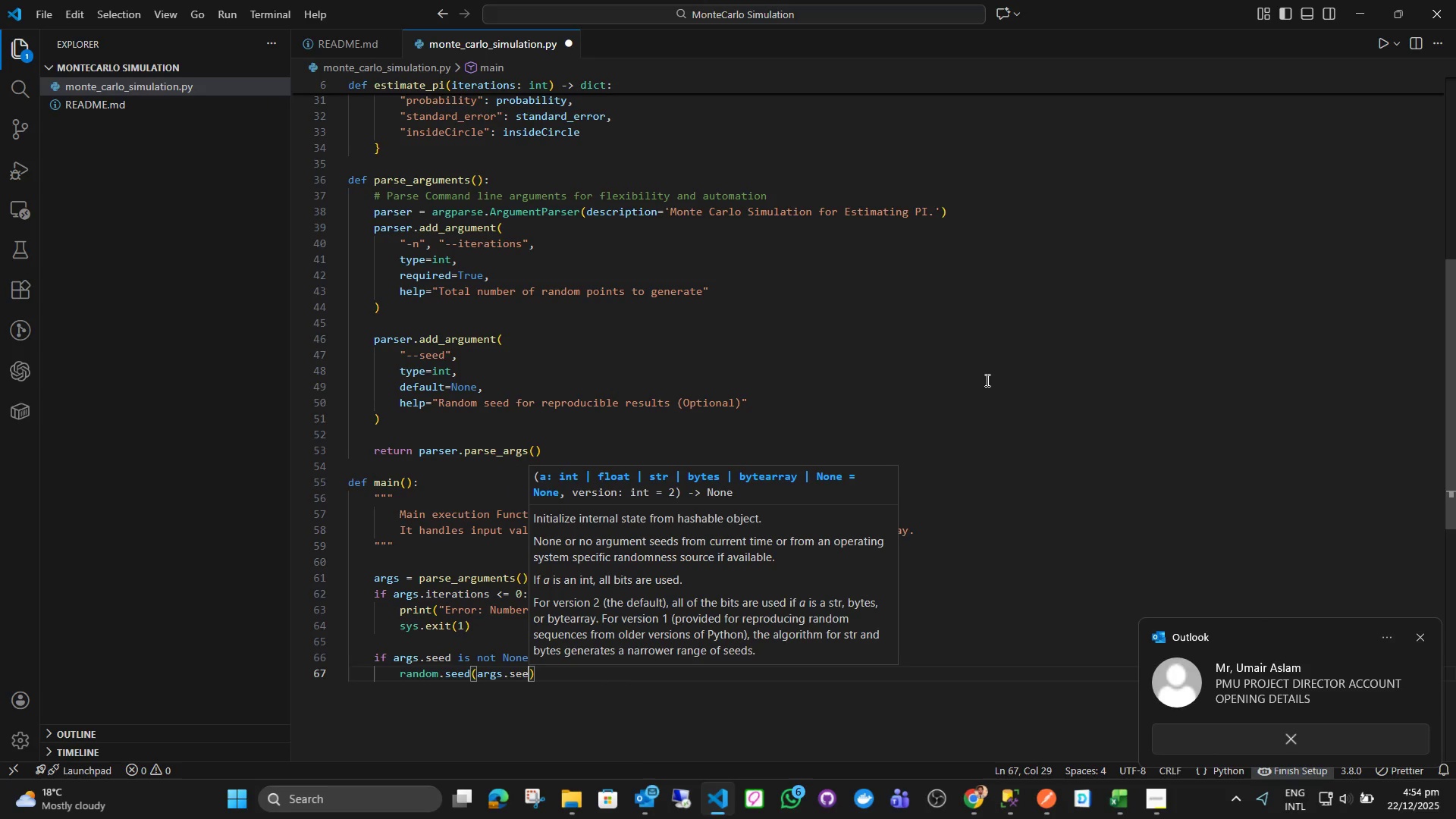 
key(ArrowRight)
 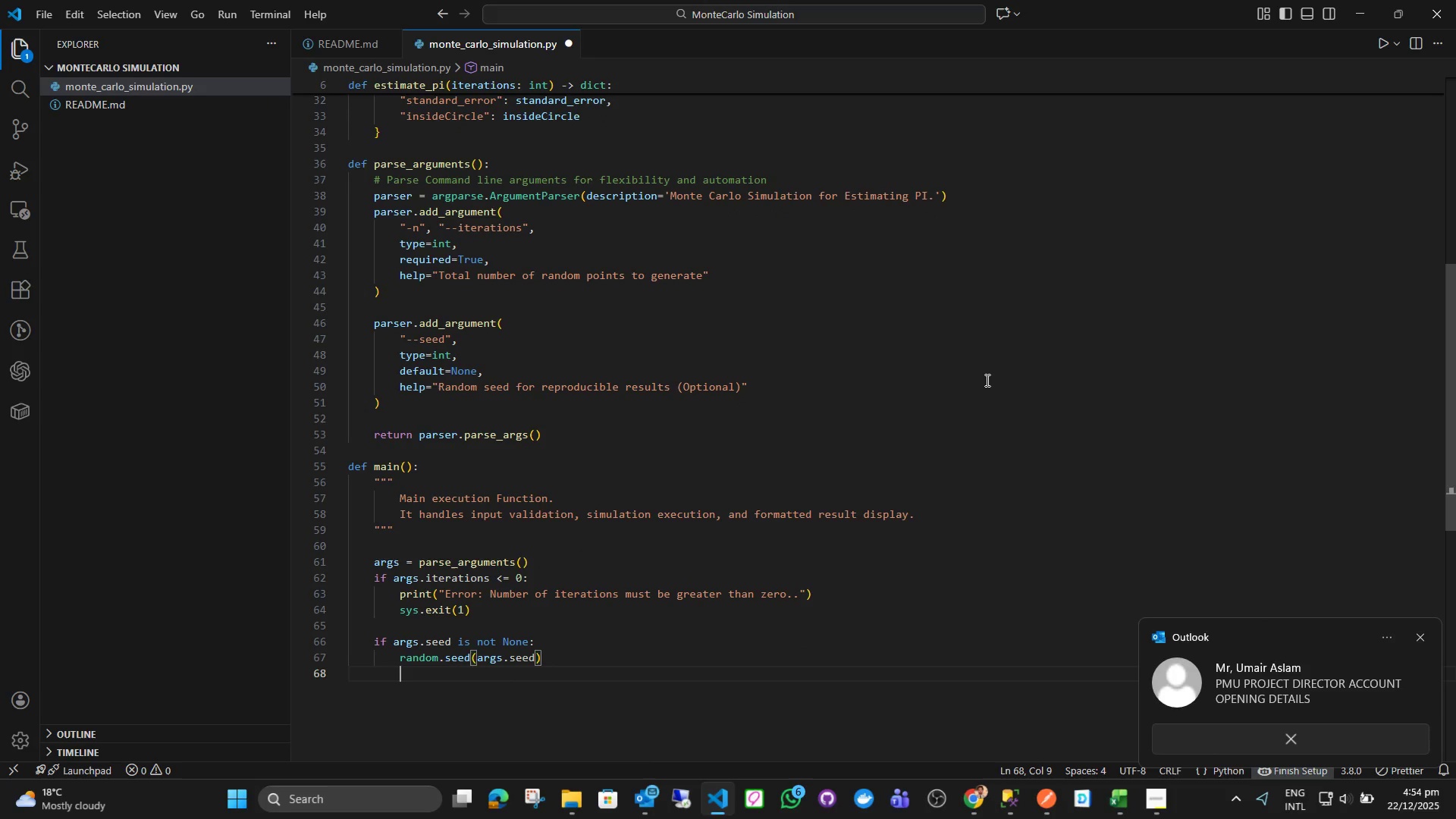 
key(Enter)
 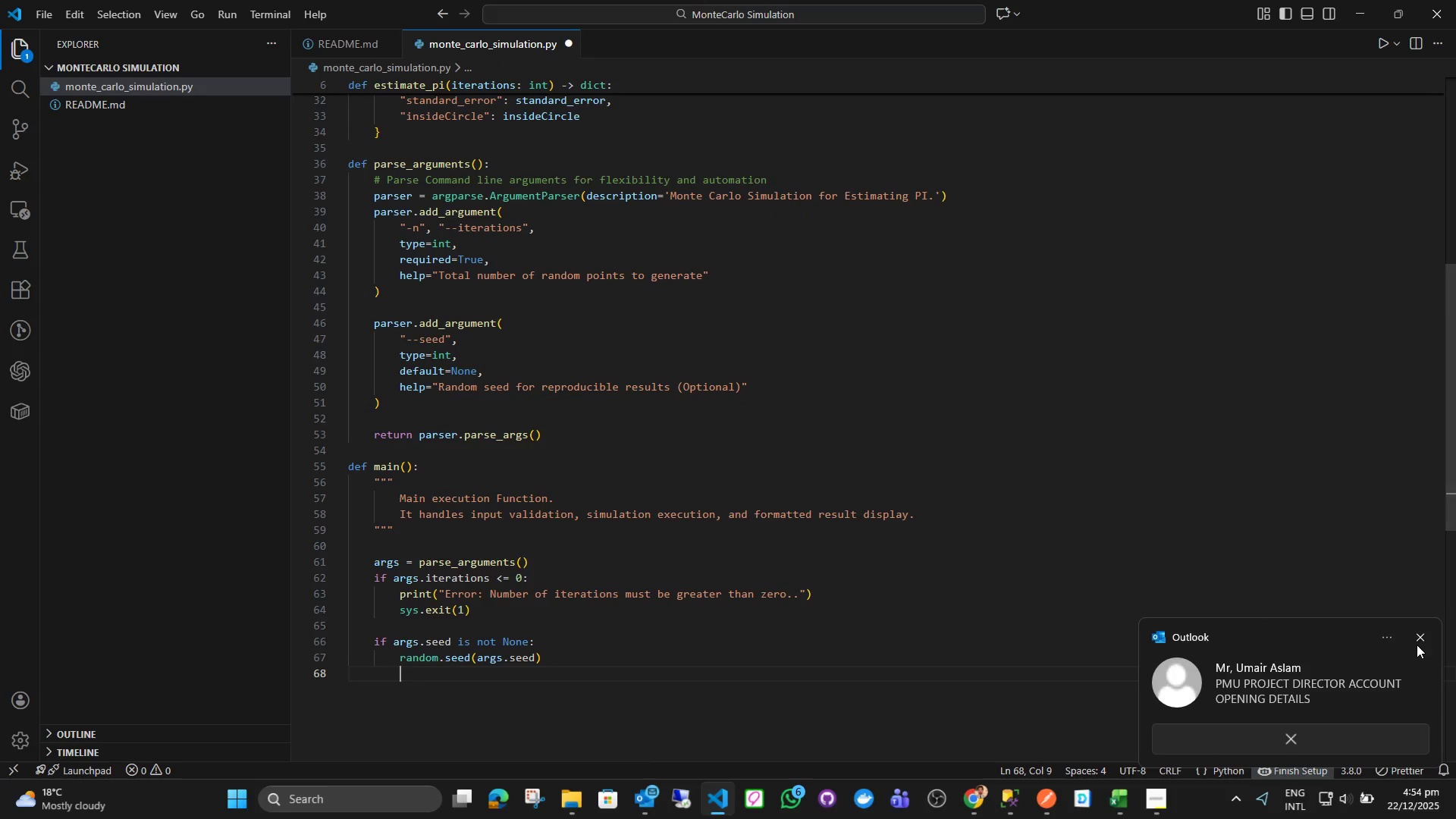 
left_click([1423, 639])
 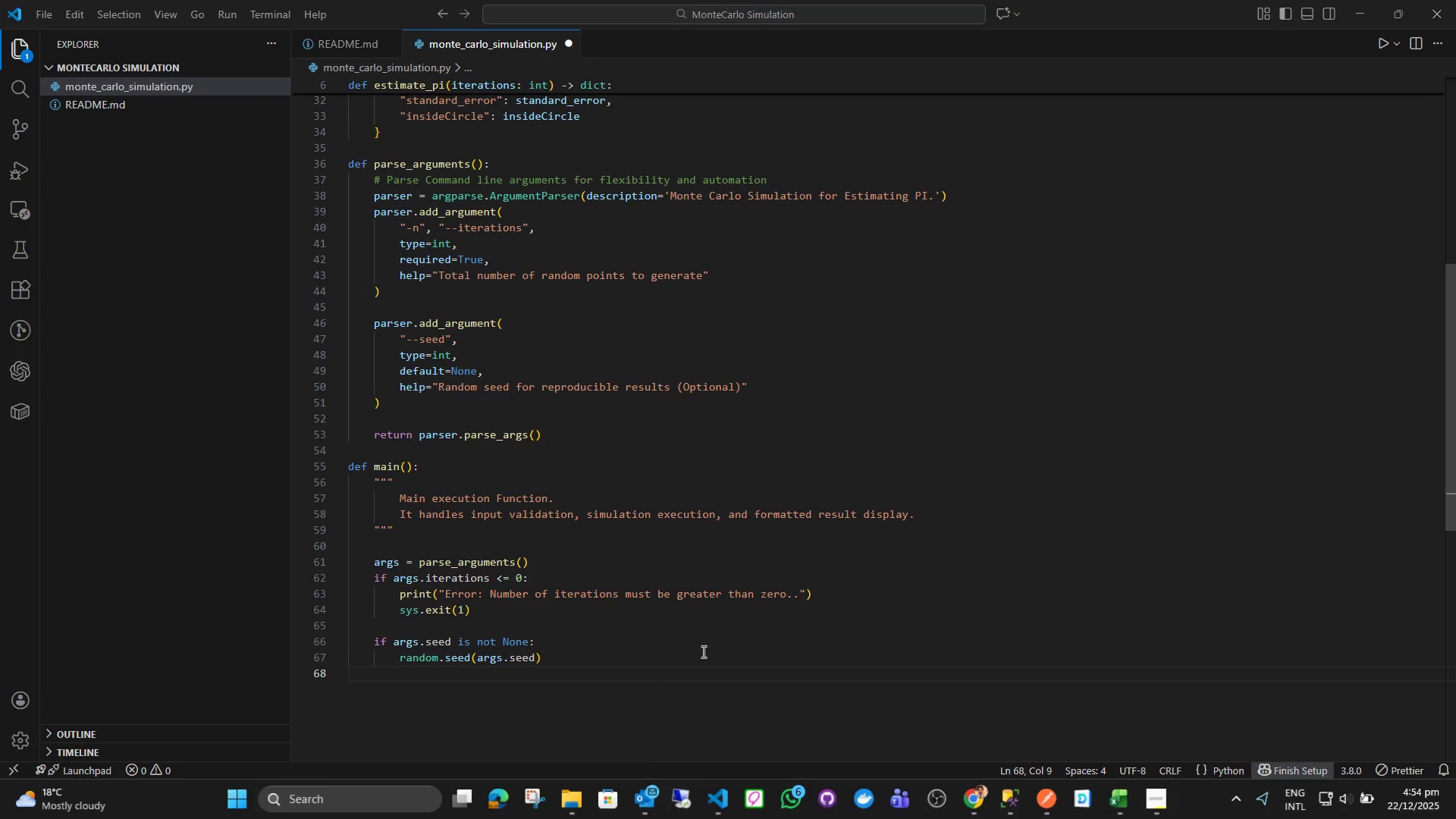 
left_click([623, 660])
 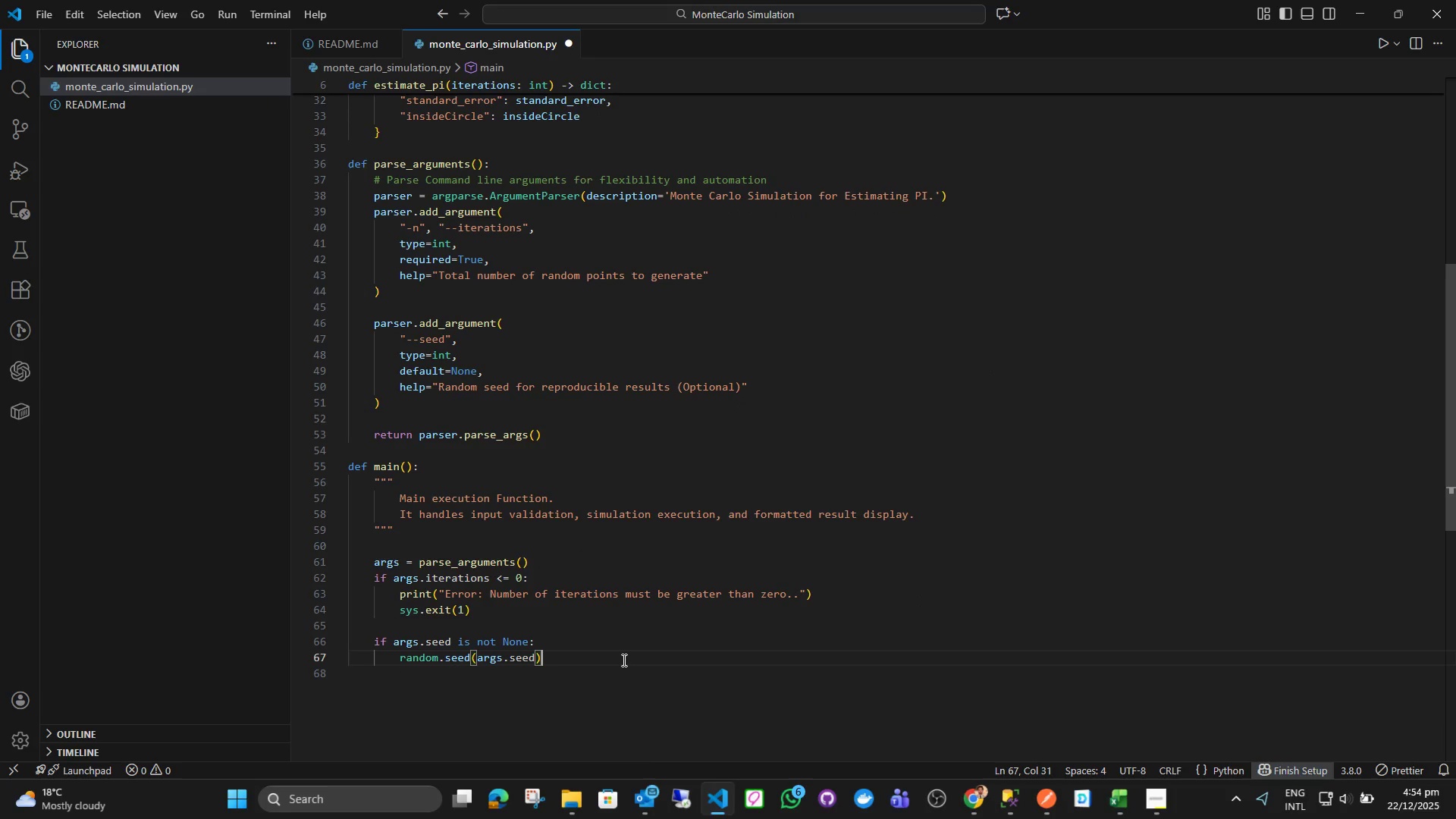 
key(Enter)
 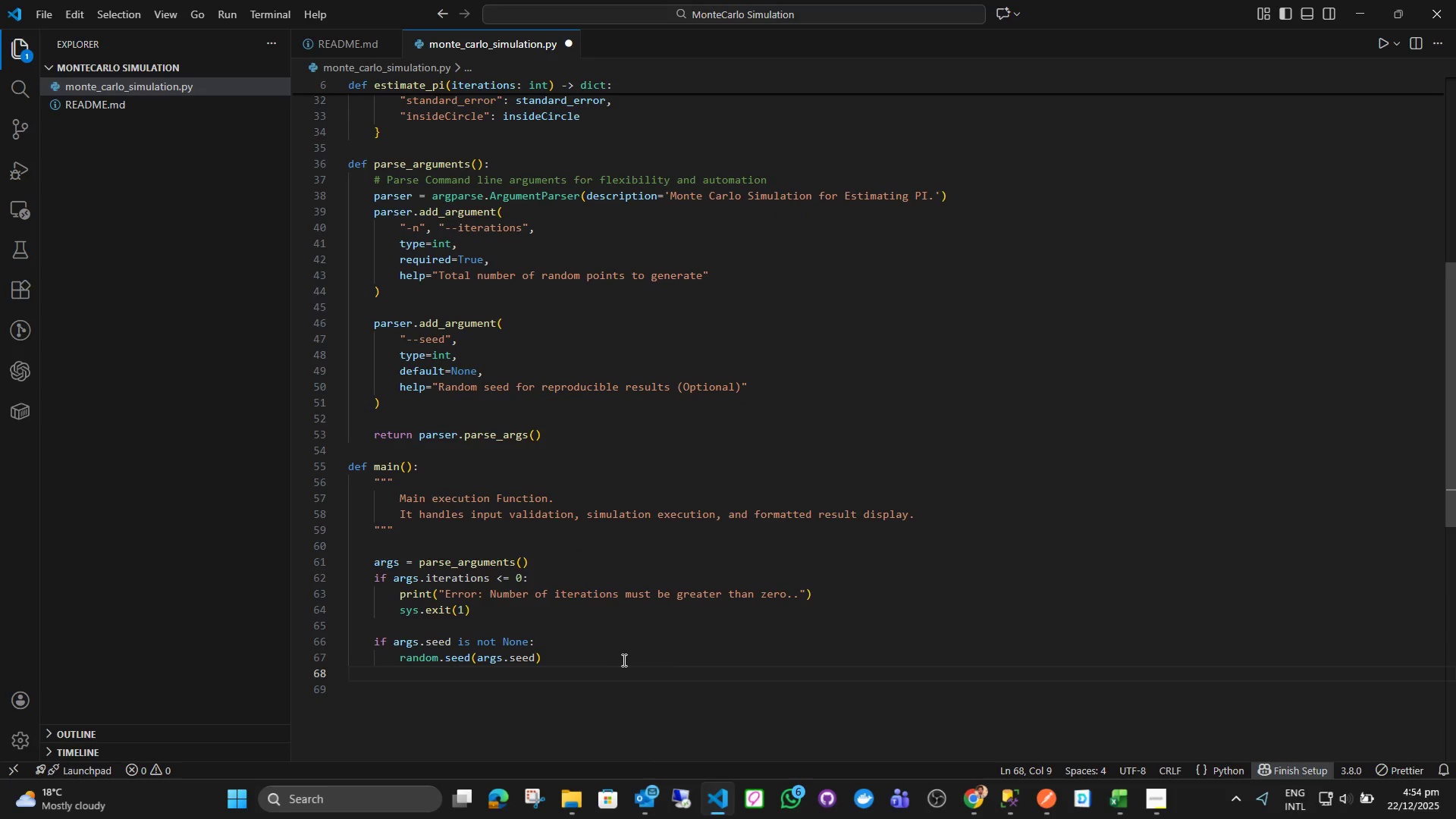 
key(Enter)
 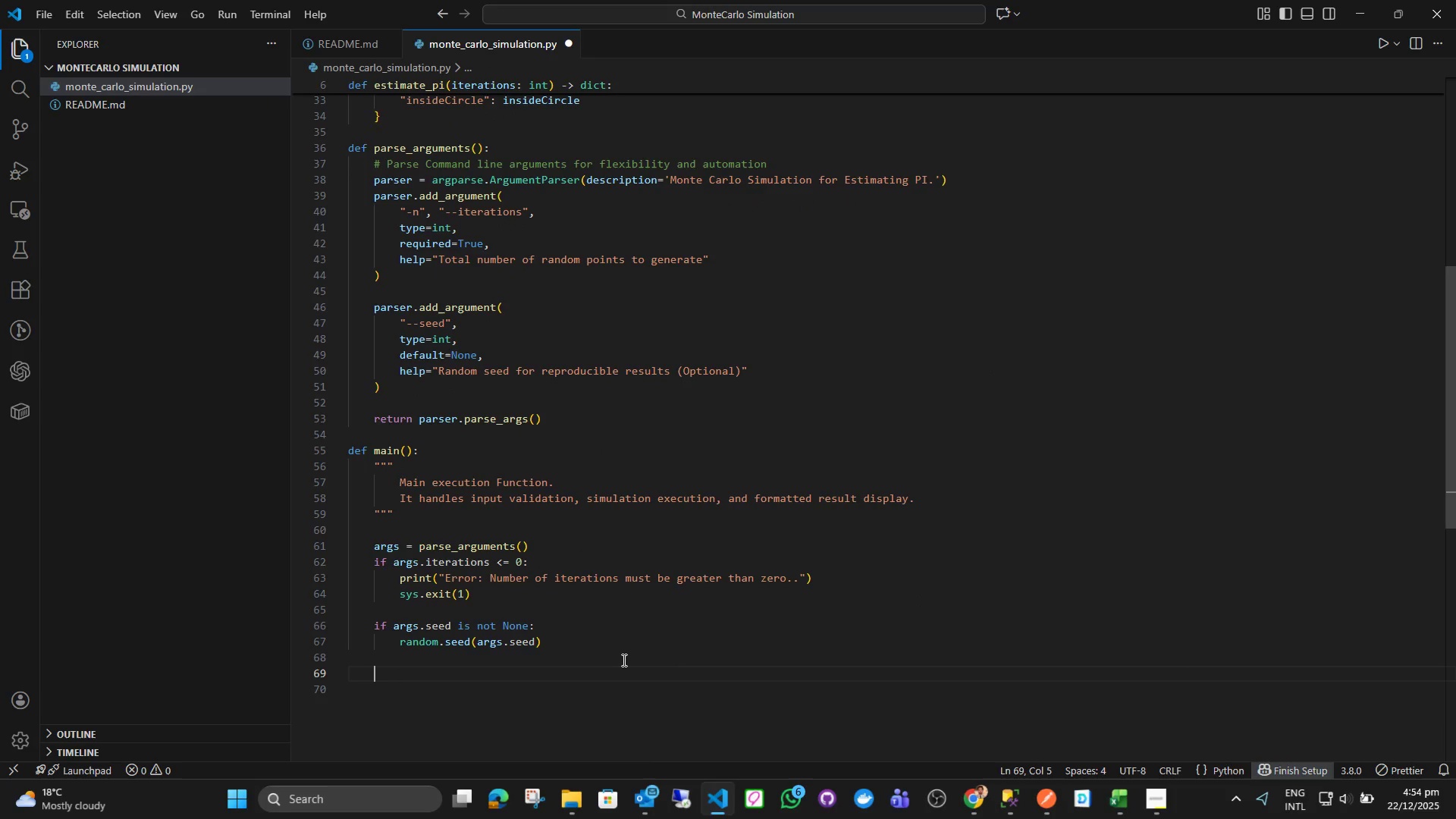 
key(Backspace)
type(results = es)
 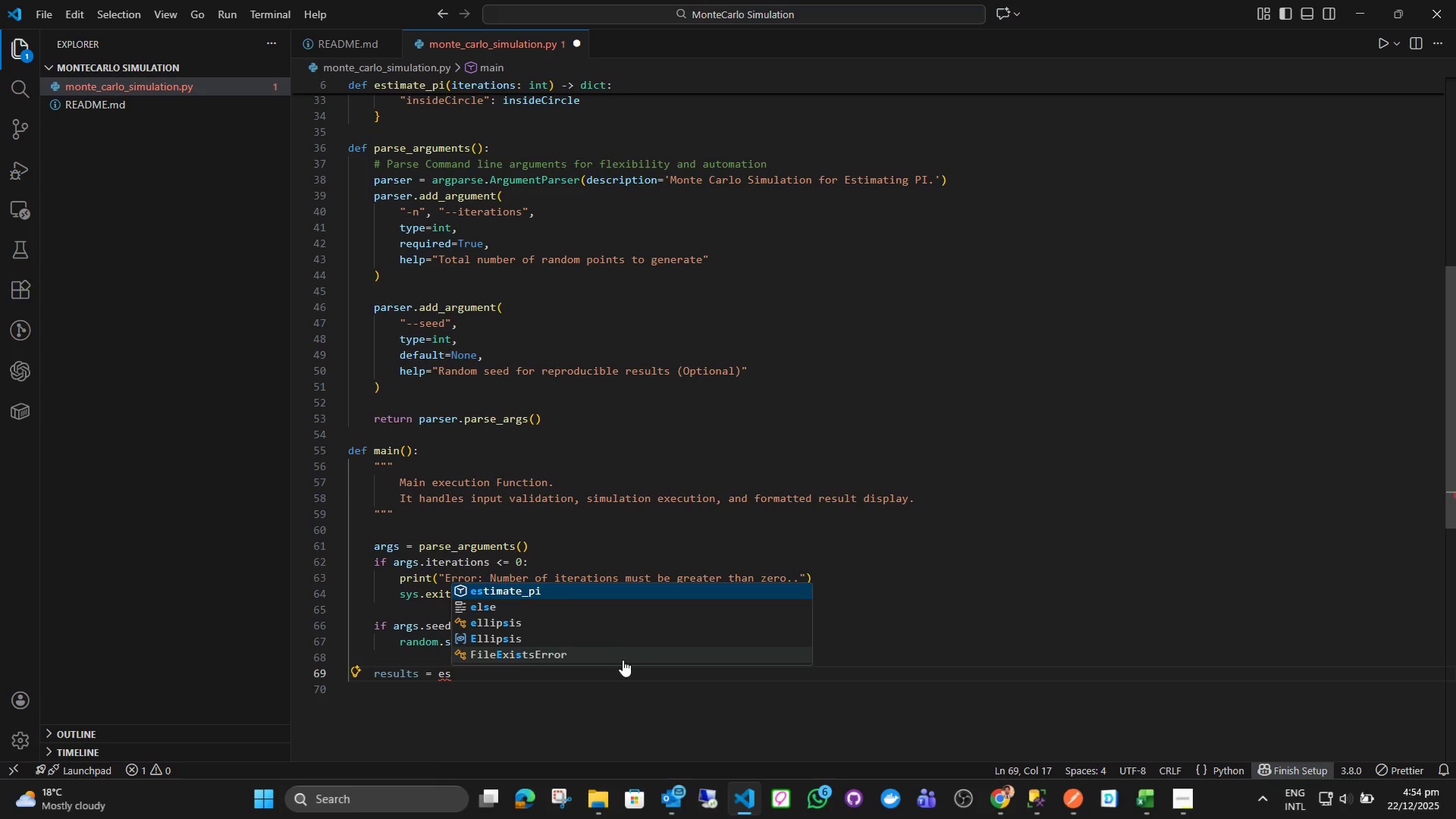 
key(Enter)
 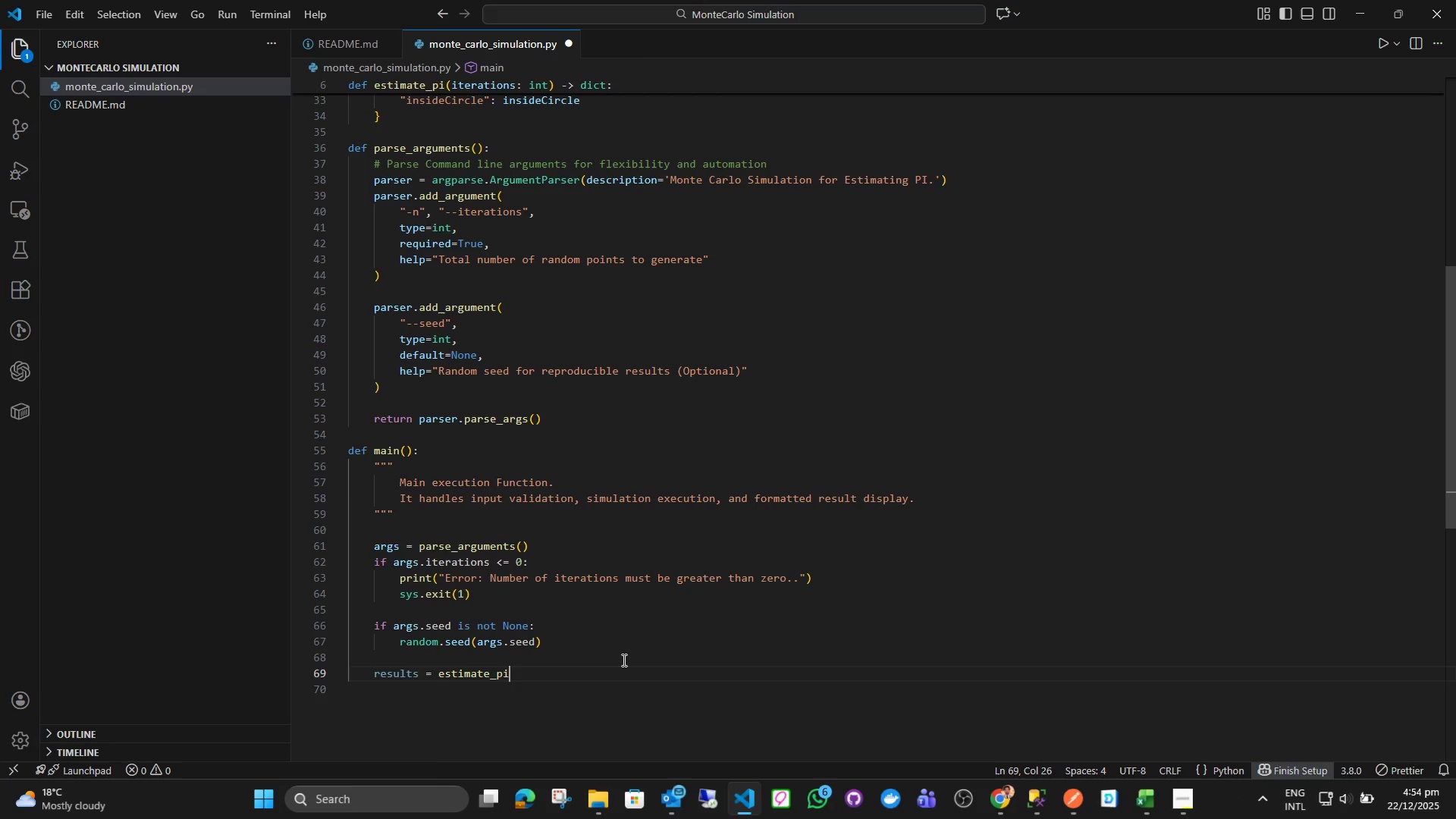 
type((arg)
 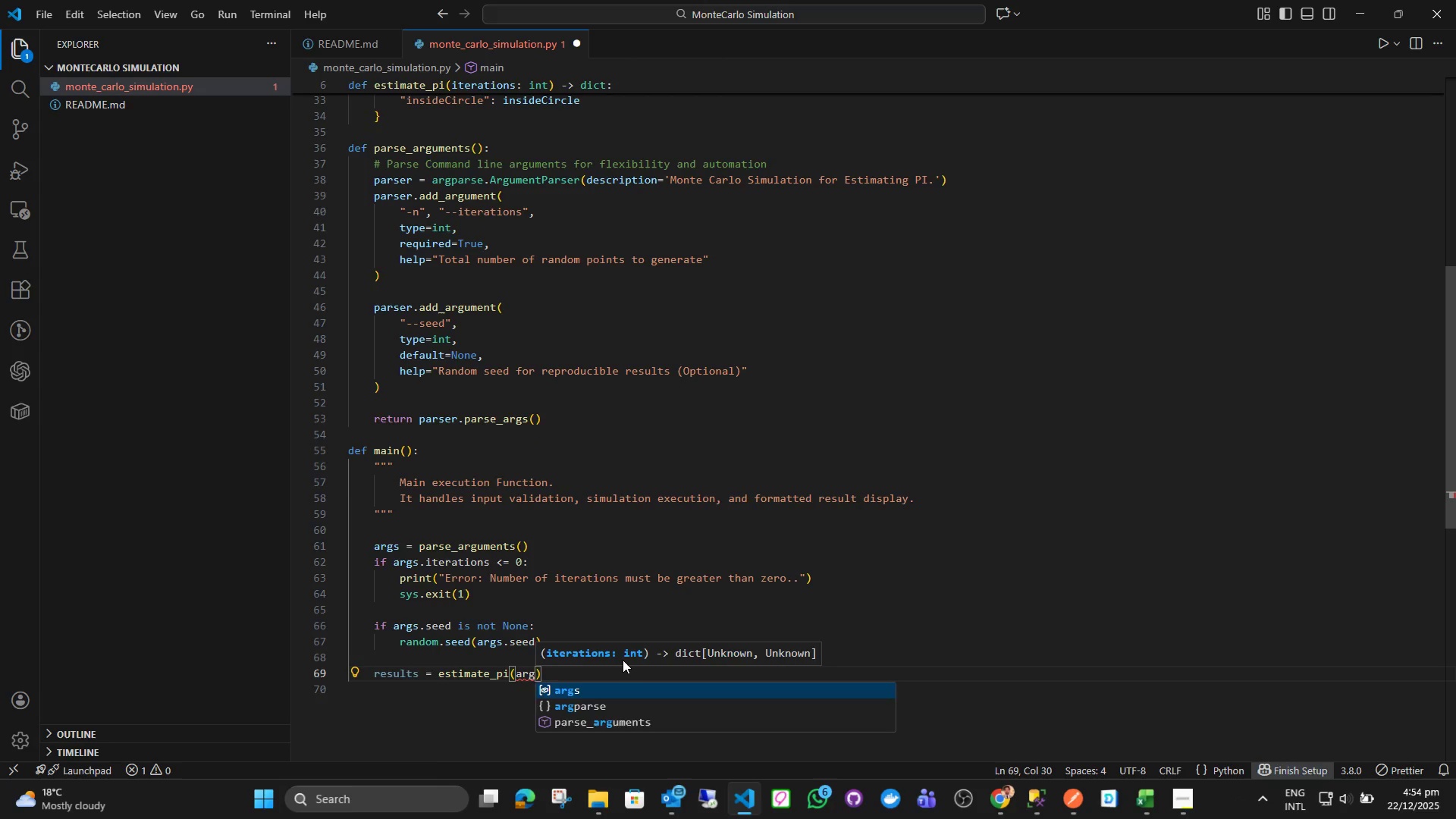 
key(Enter)
 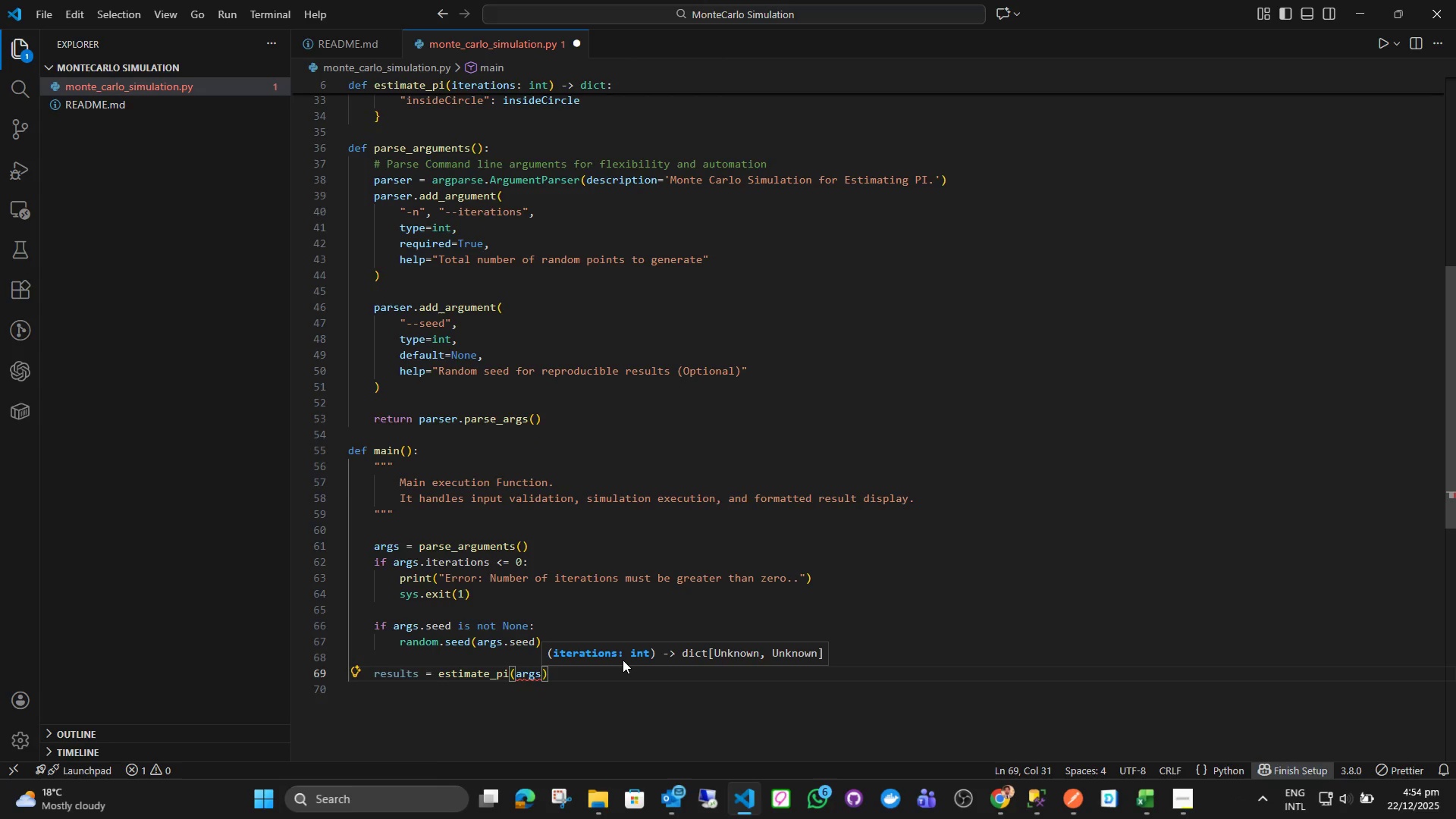 
type(.iterations)
 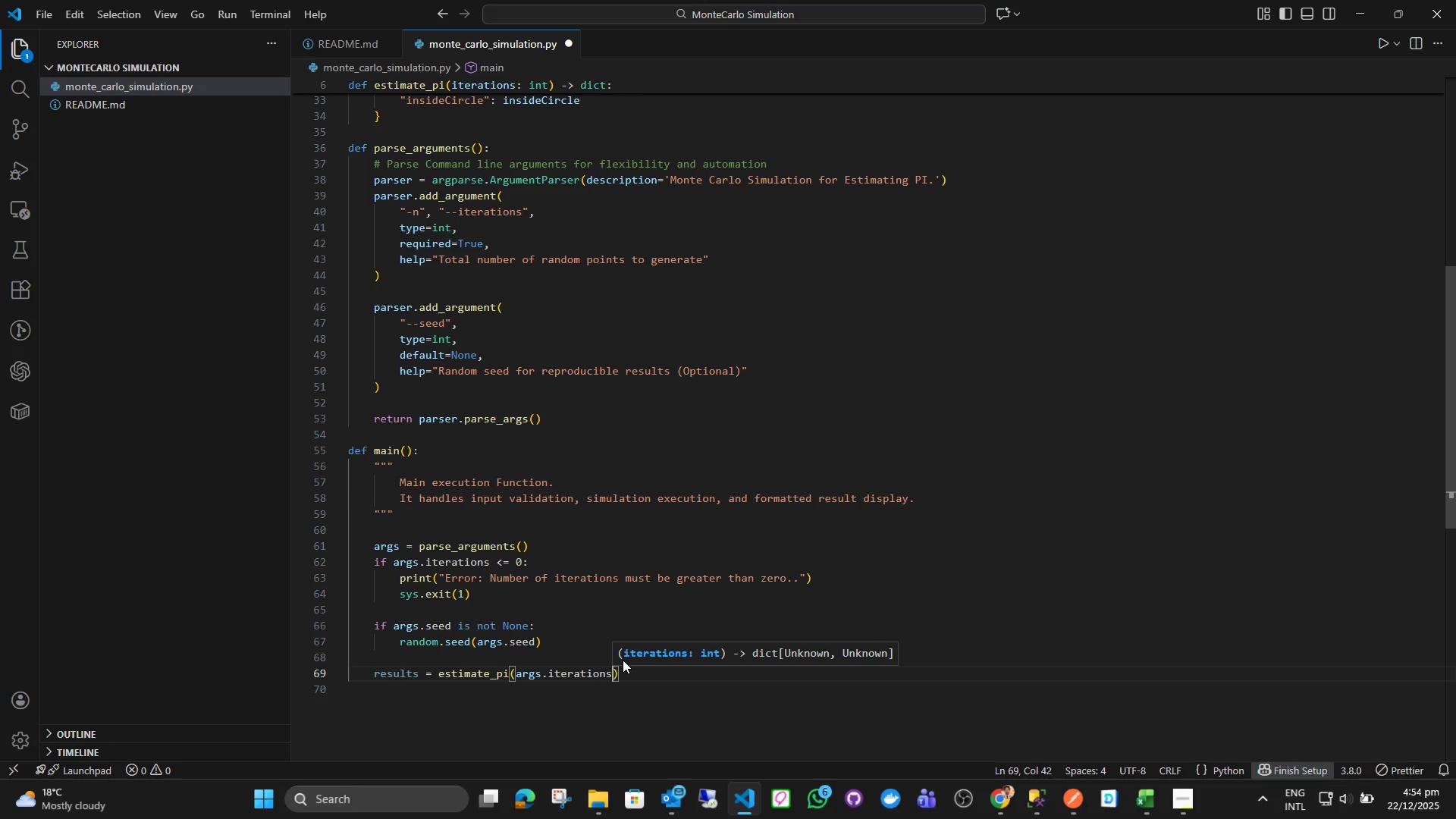 
wait(5.45)
 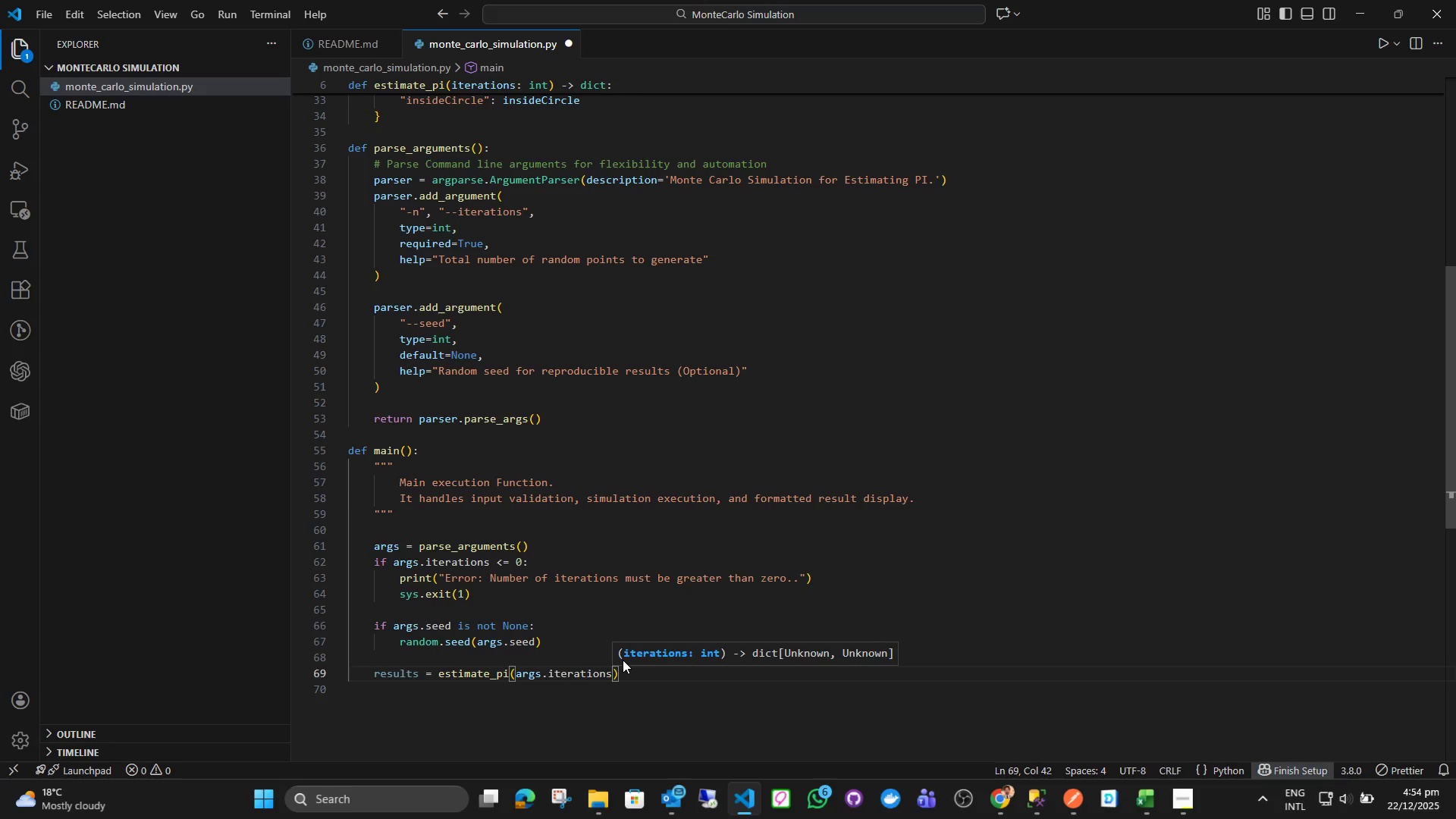 
key(Enter)
 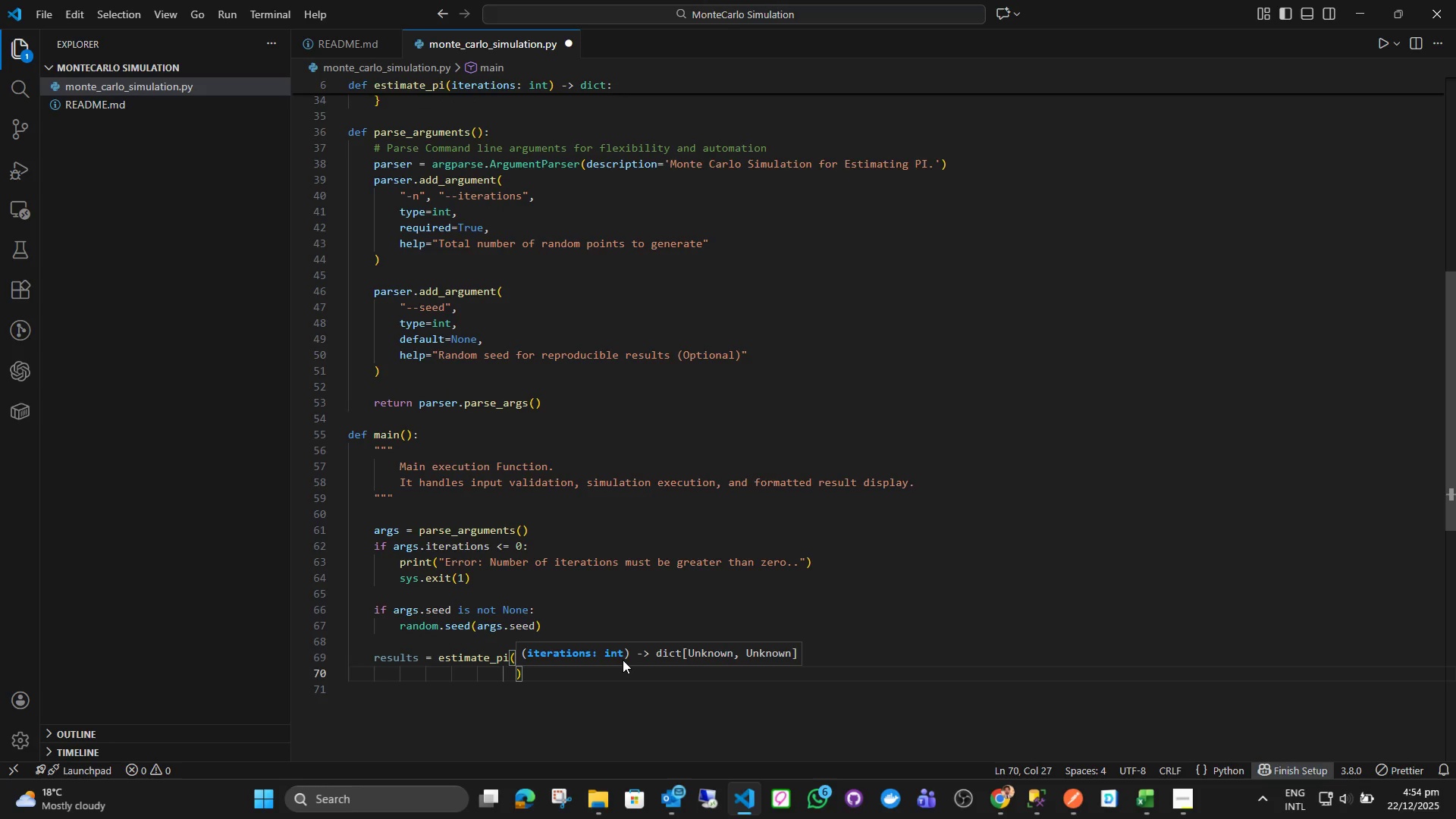 
key(Control+Z)
 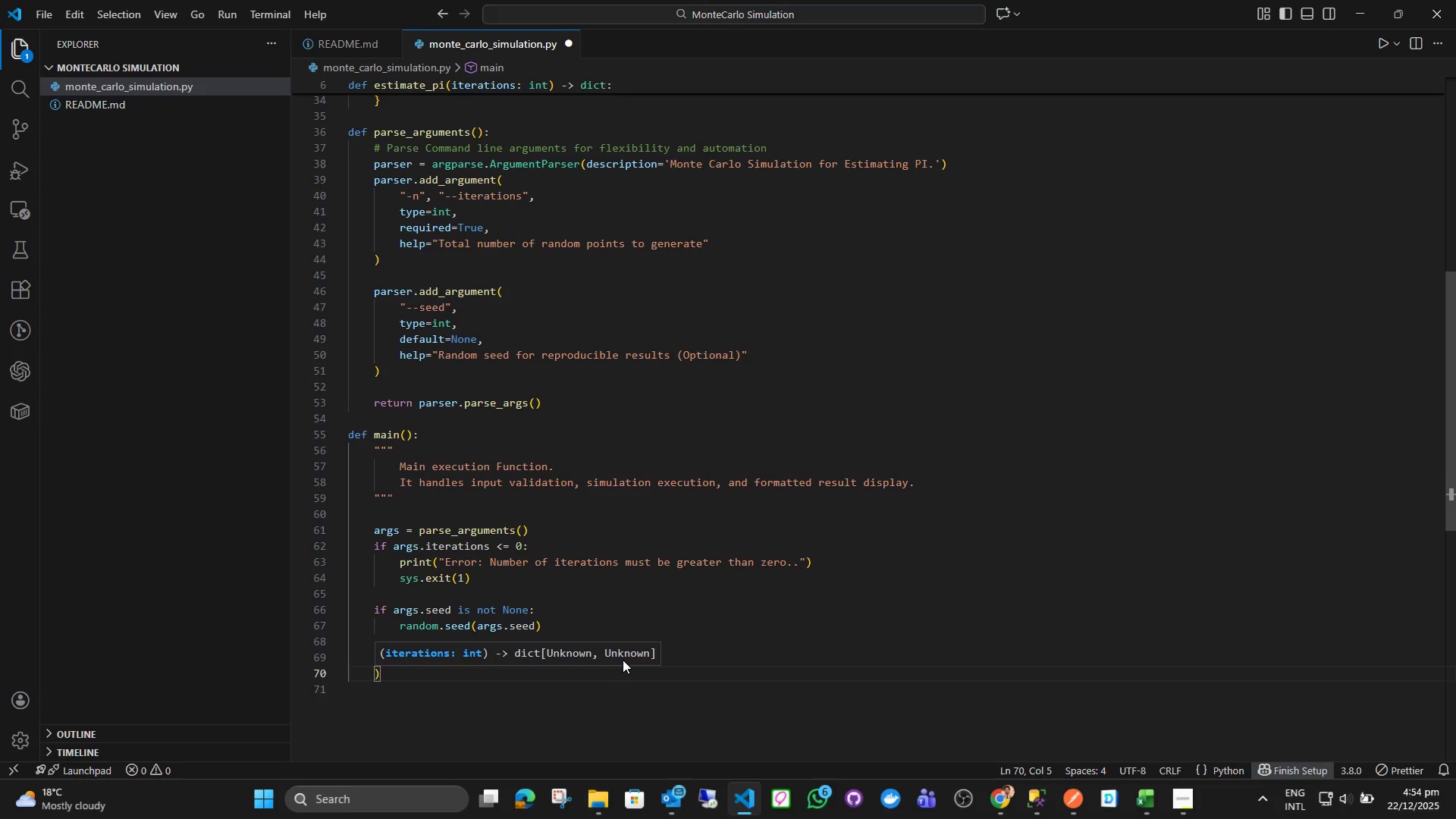 
key(Control+ControlLeft)
 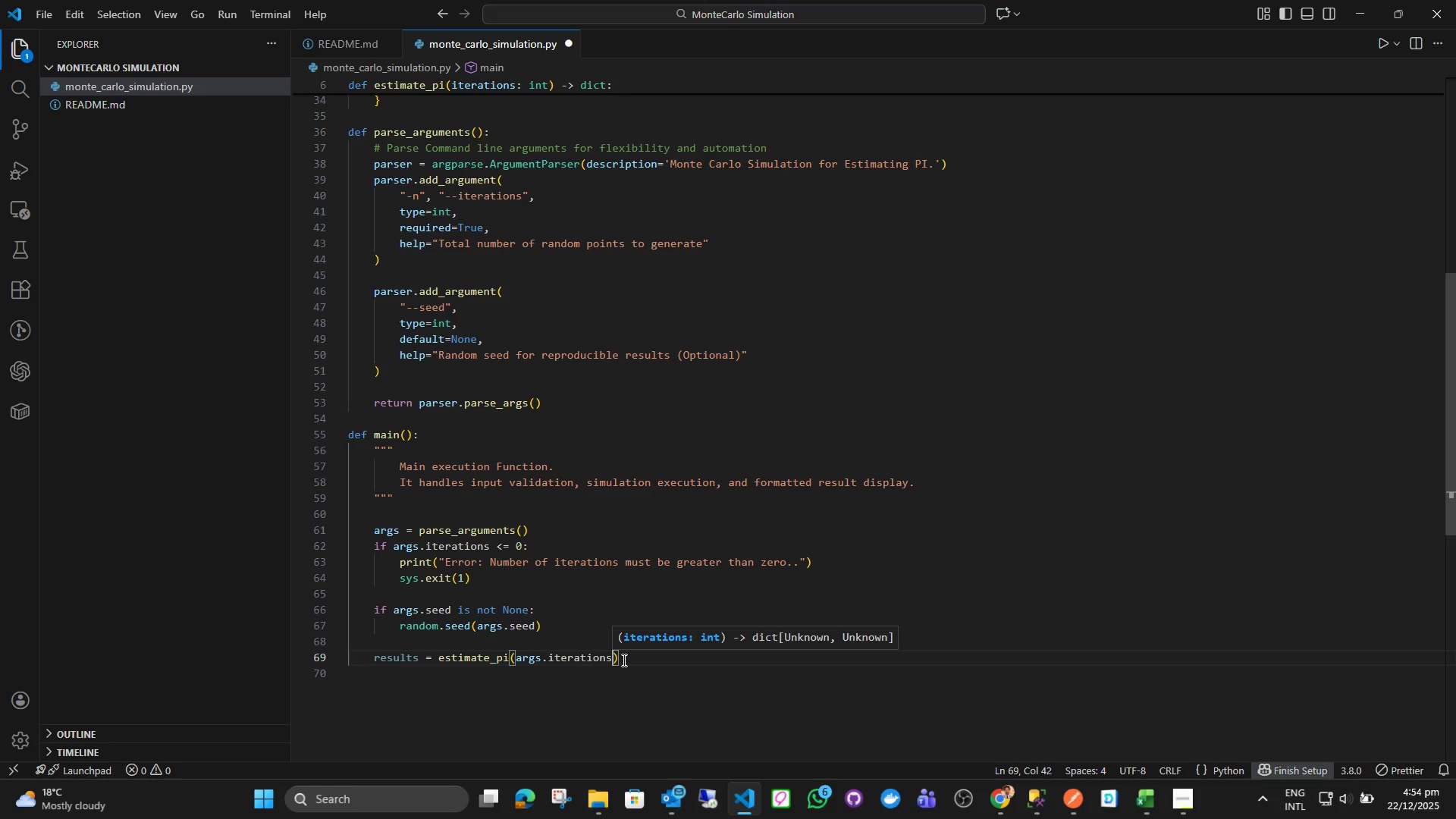 
key(Control+Z)
 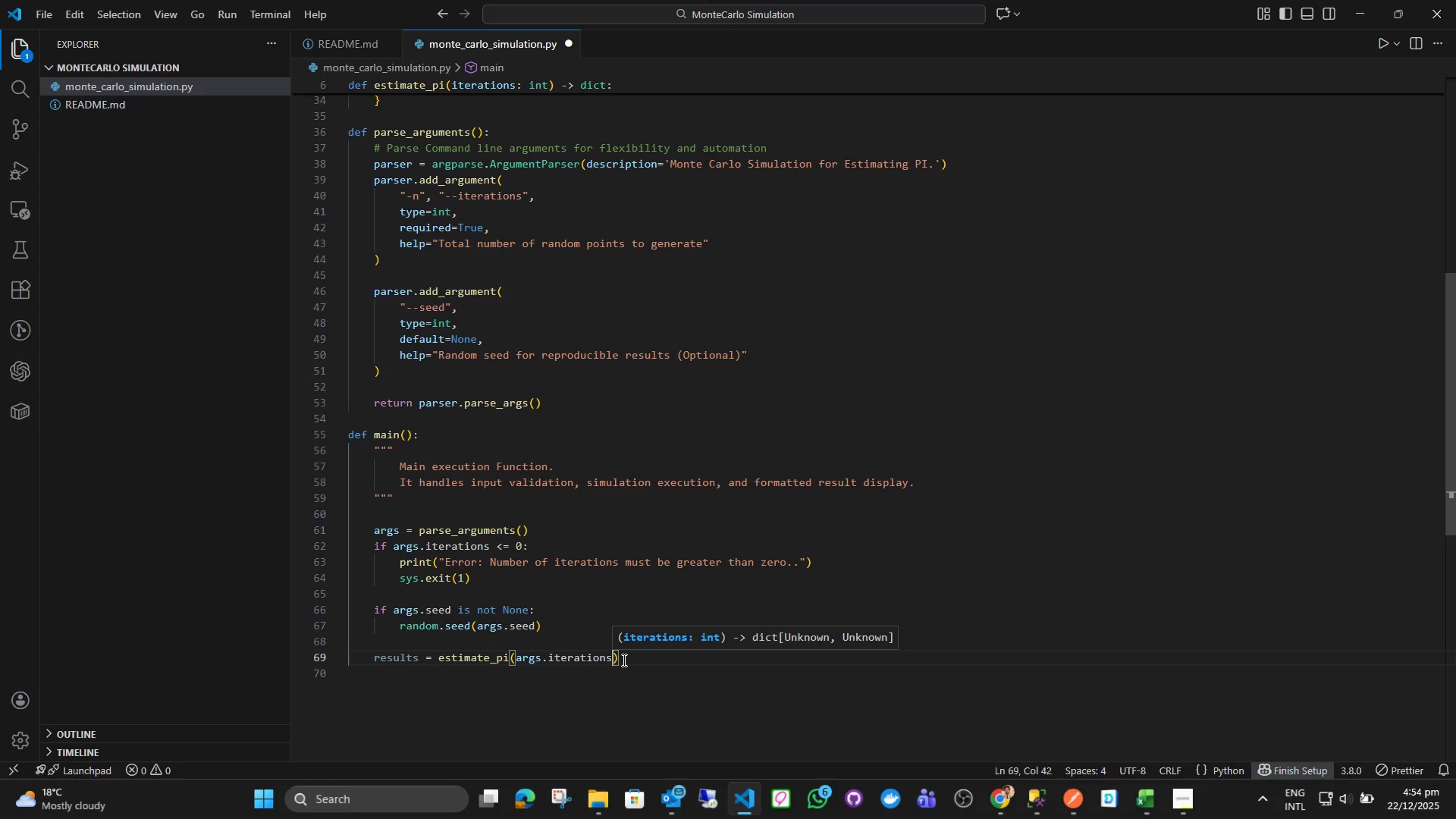 
key(ArrowRight)
 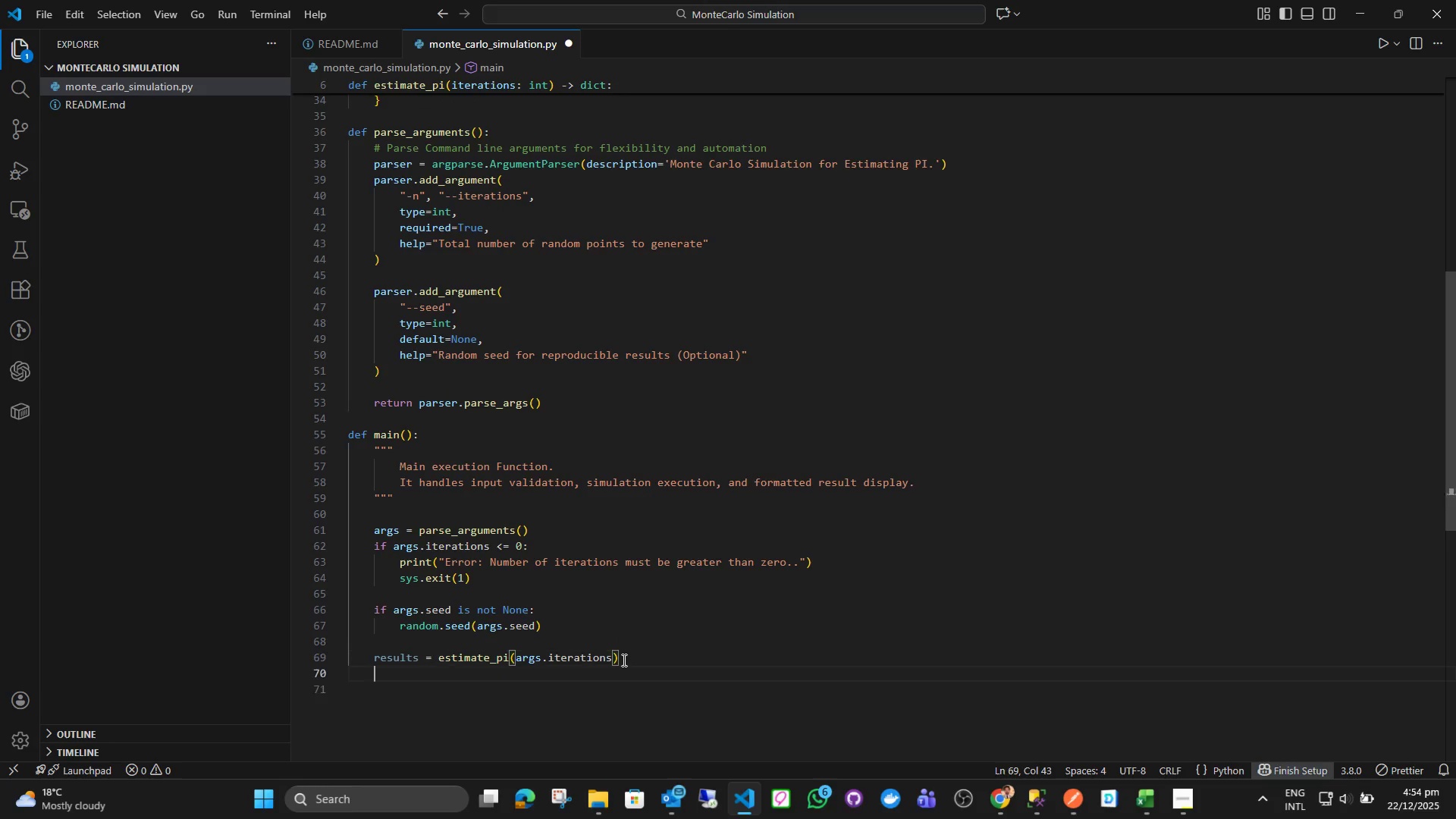 
key(Enter)
 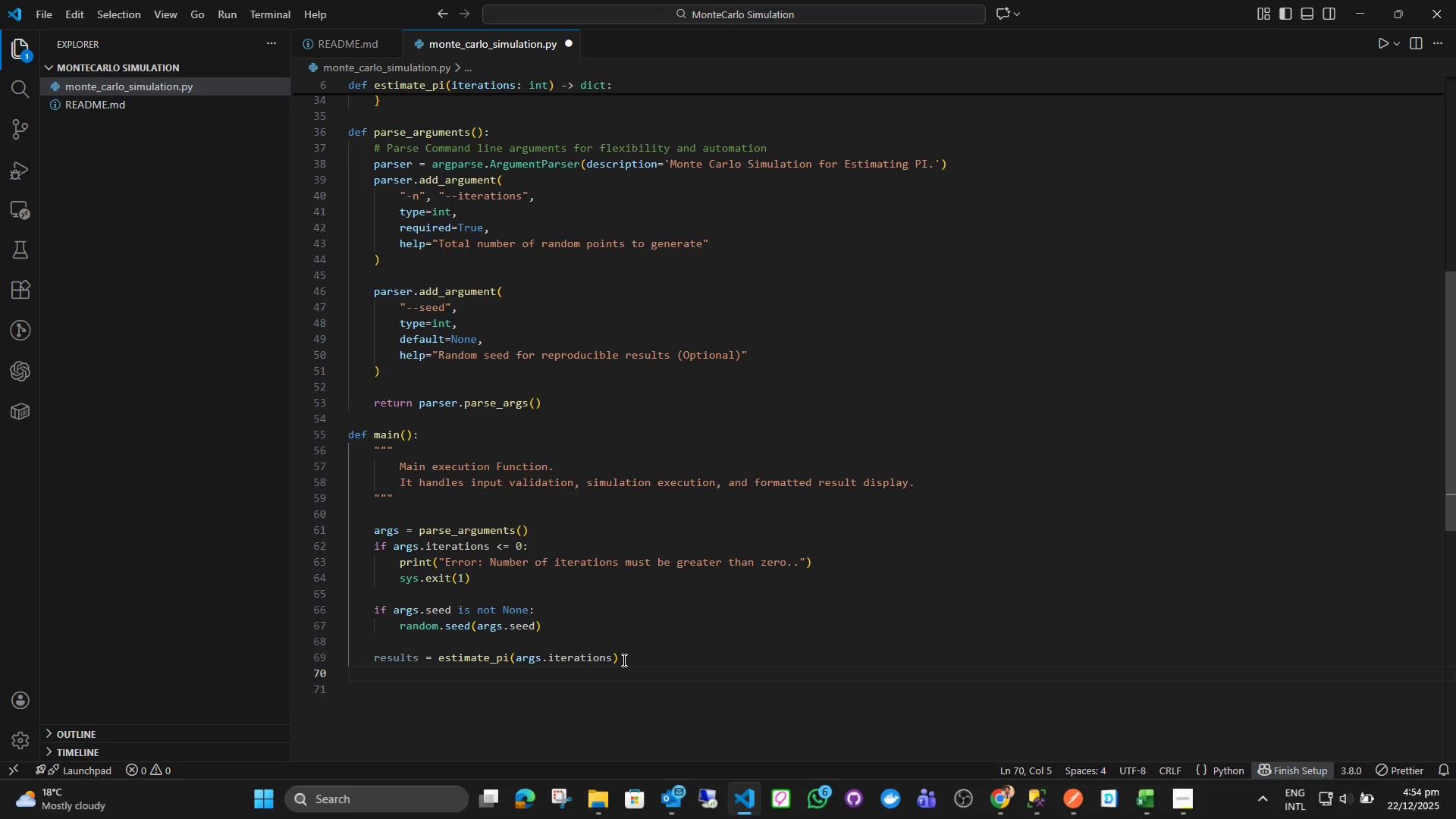 
key(Enter)
 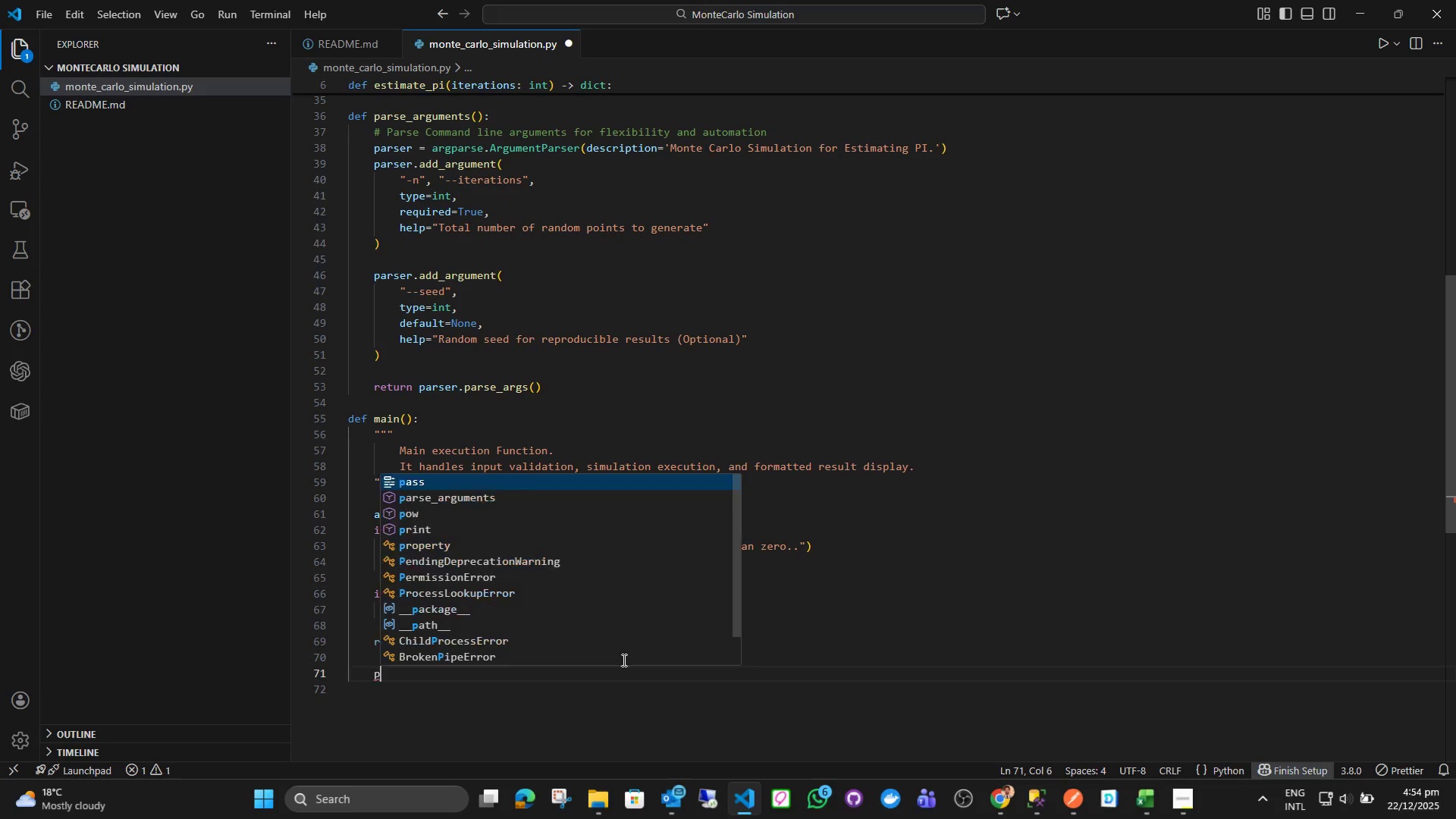 
type(pi_estimate = resu)
 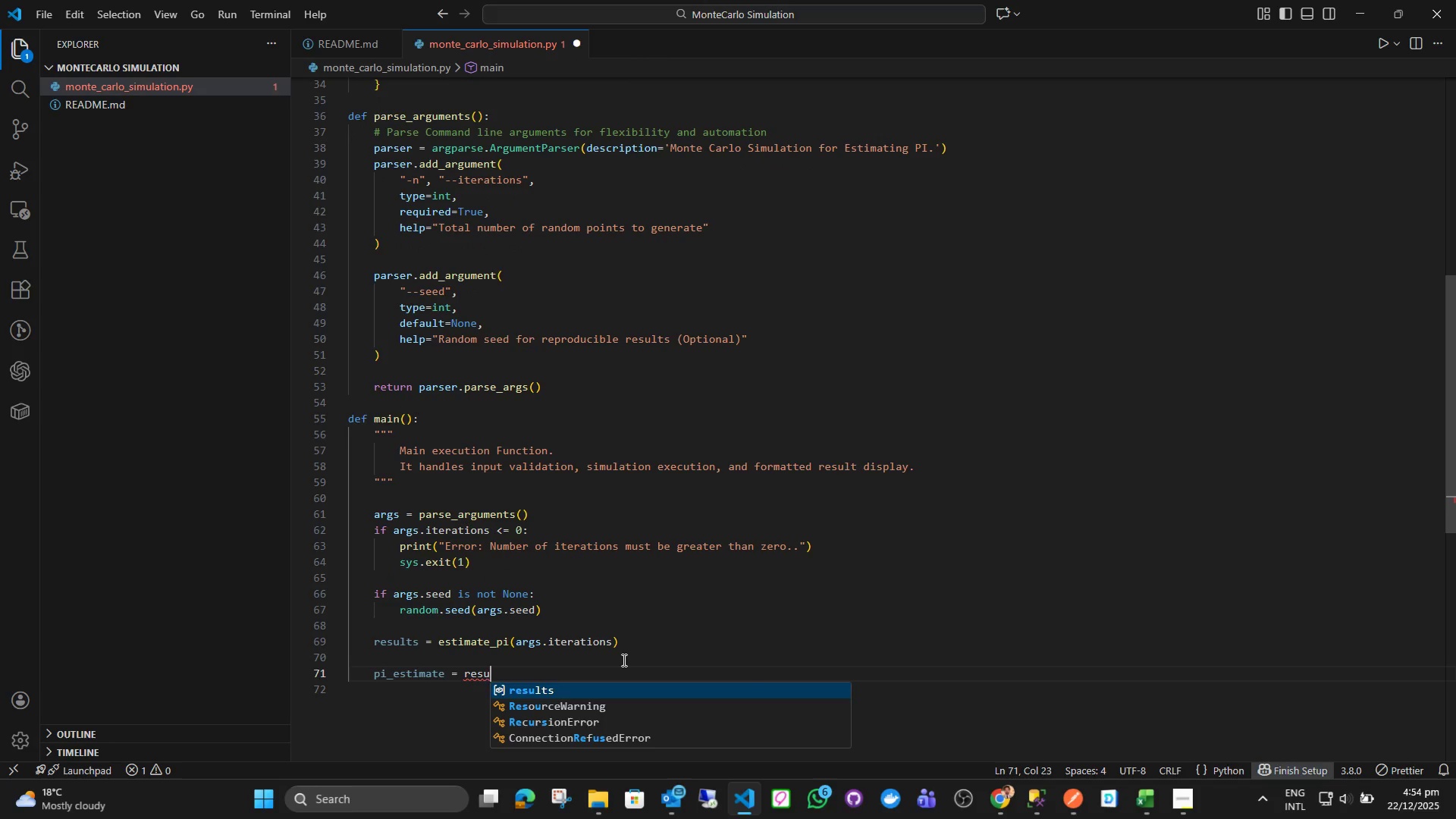 
key(Enter)
 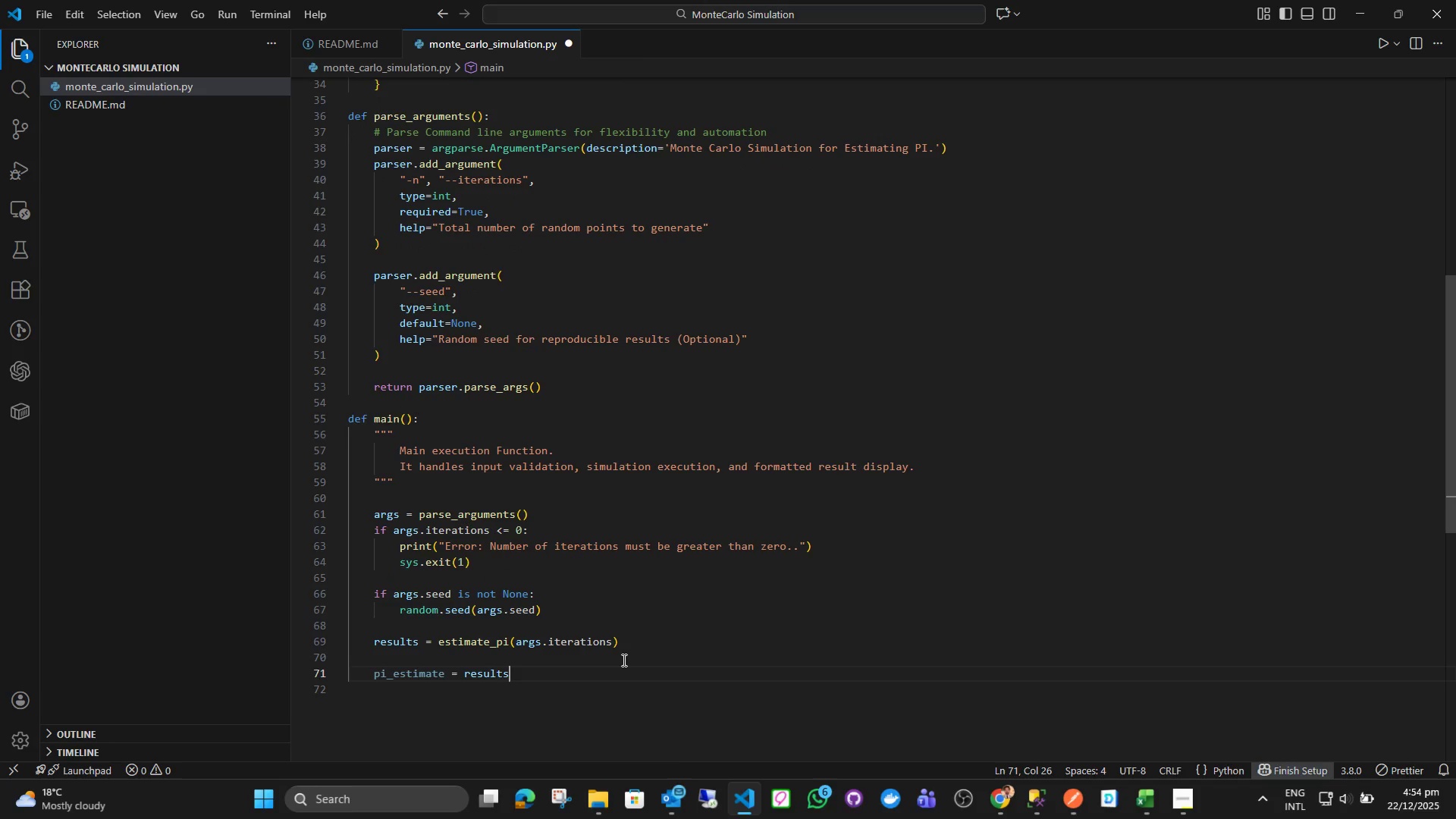 
key(BracketLeft)
 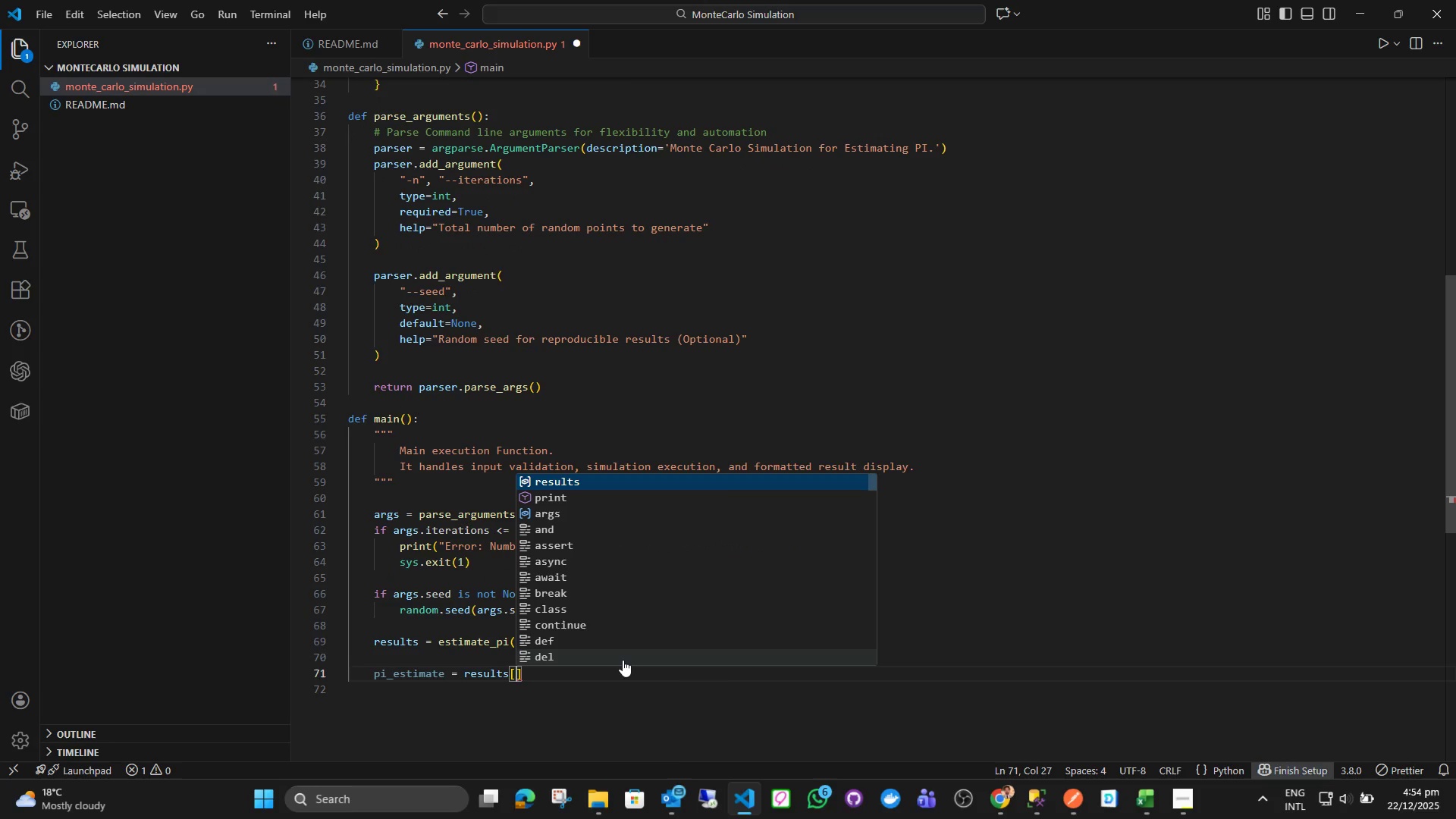 
key(Shift+Quote)
 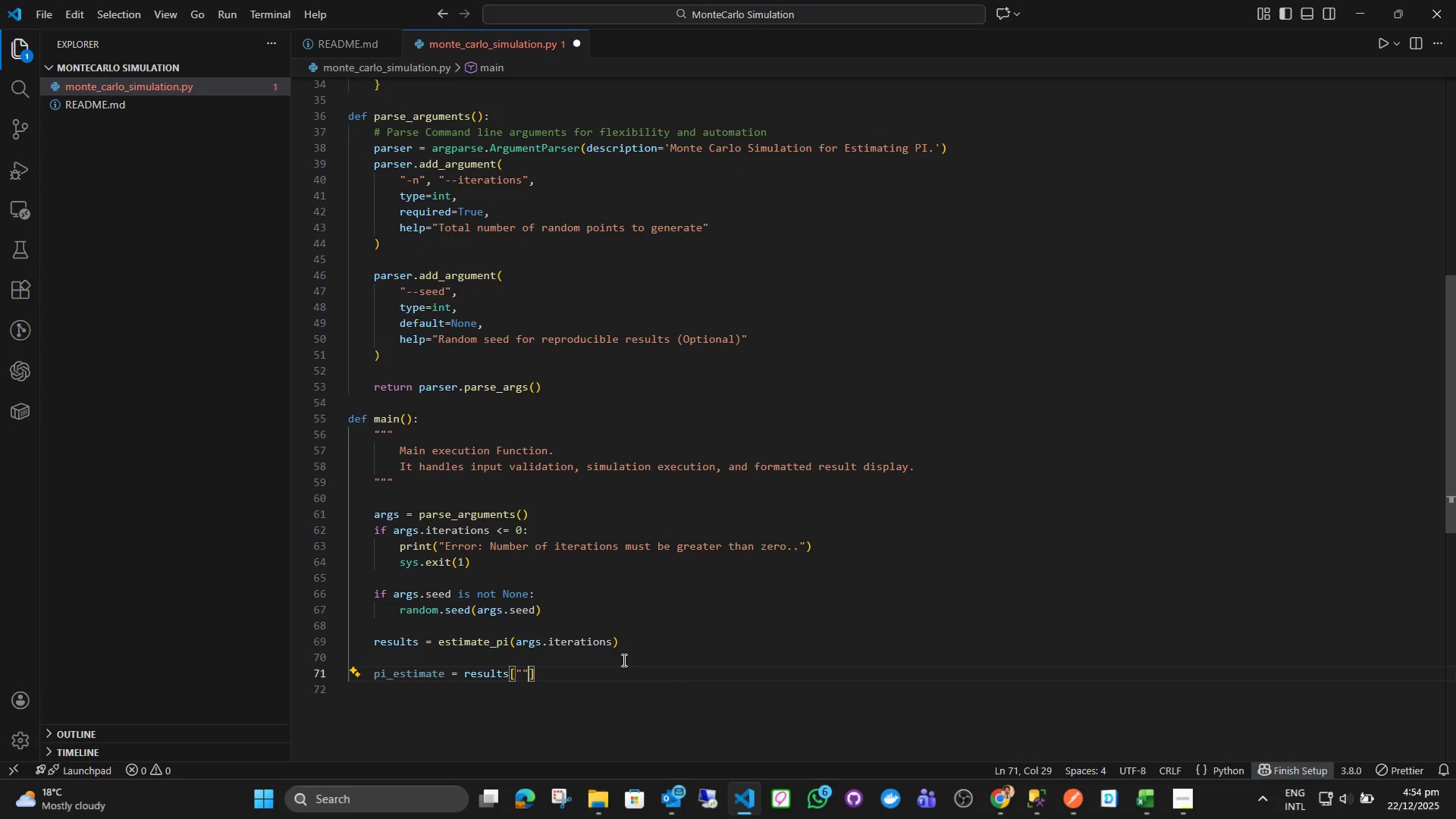 
key(Shift+Quote)
 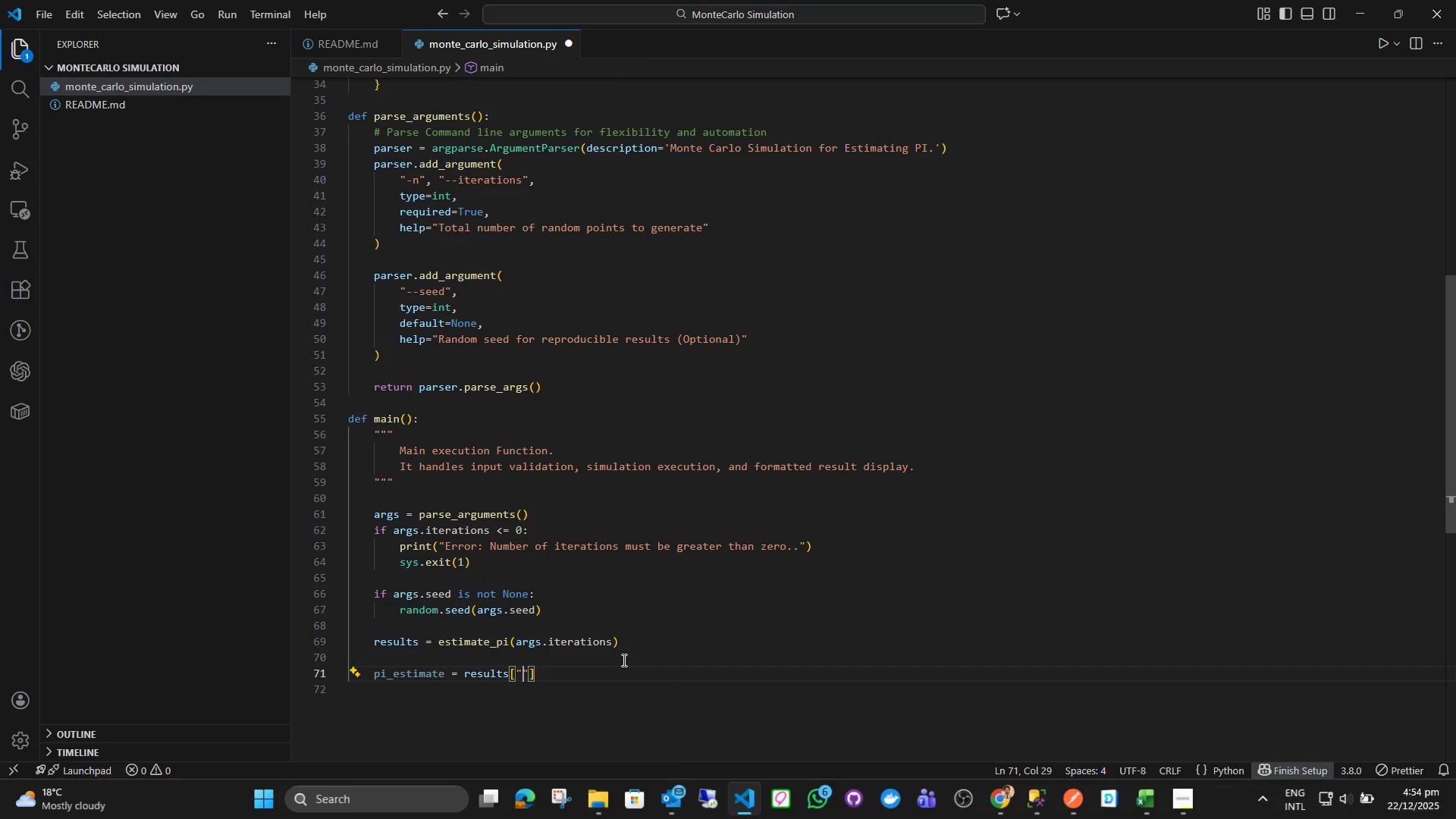 
key(ArrowLeft)
 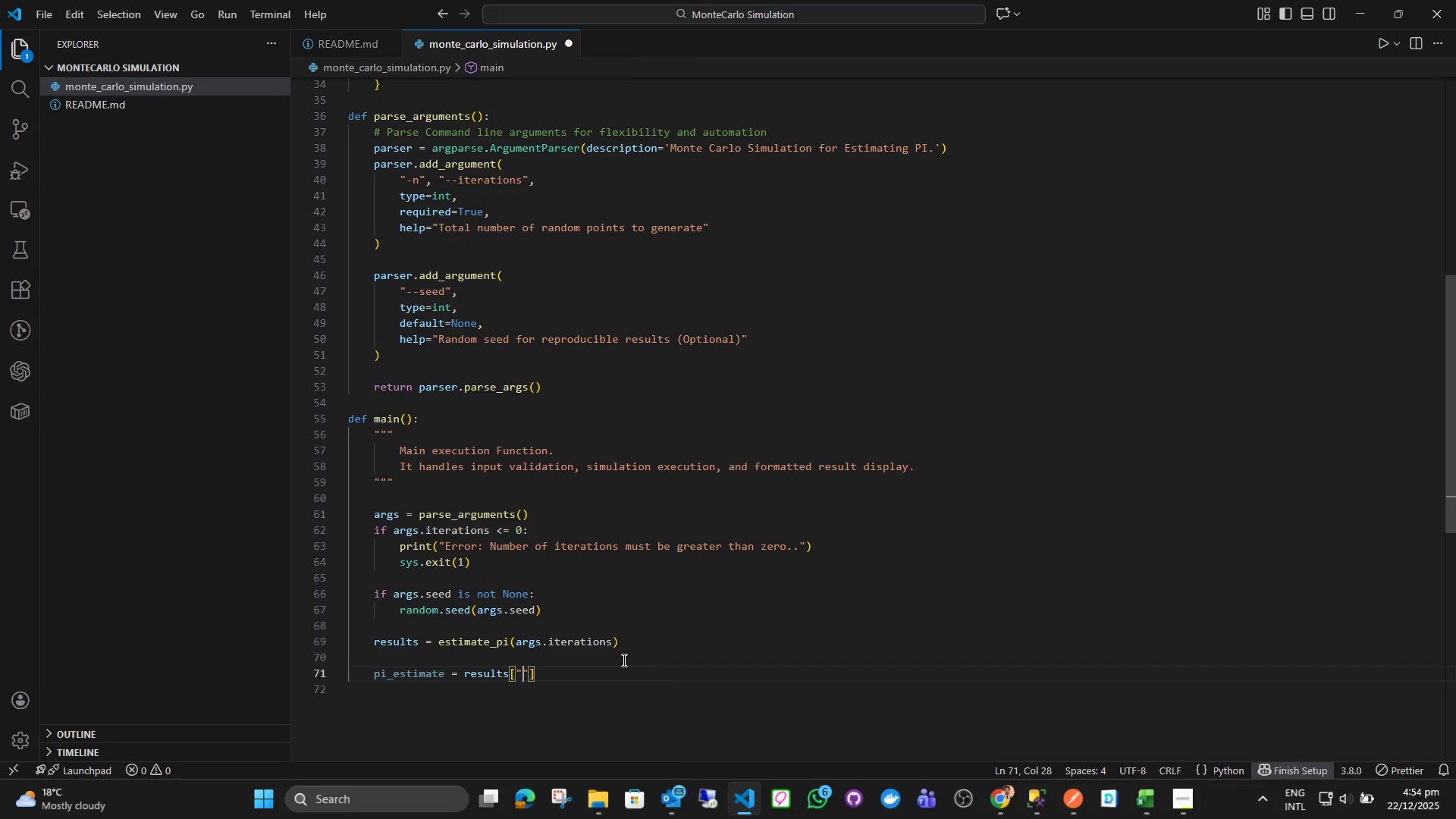 
type(pi_estimate)
 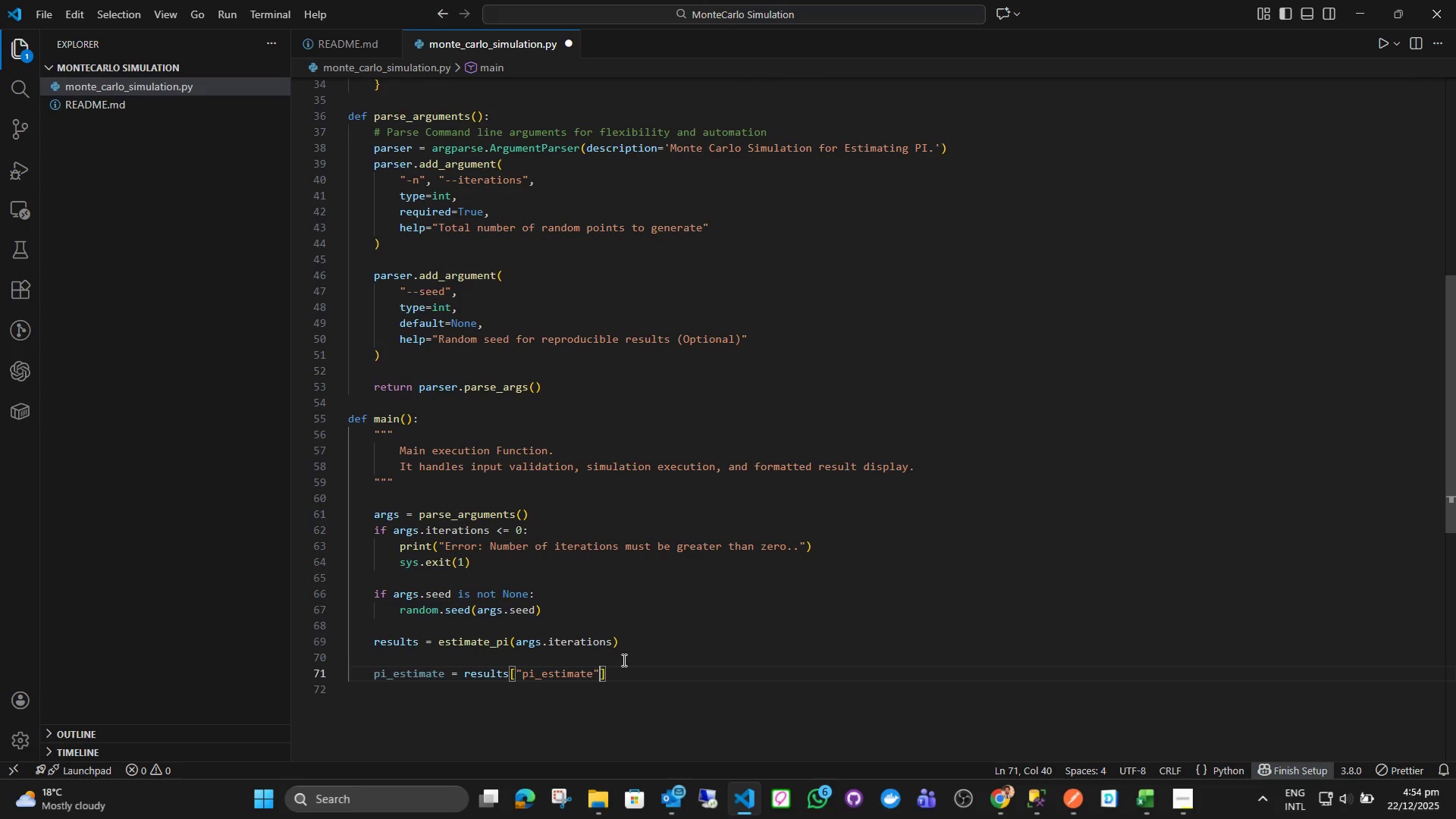 
 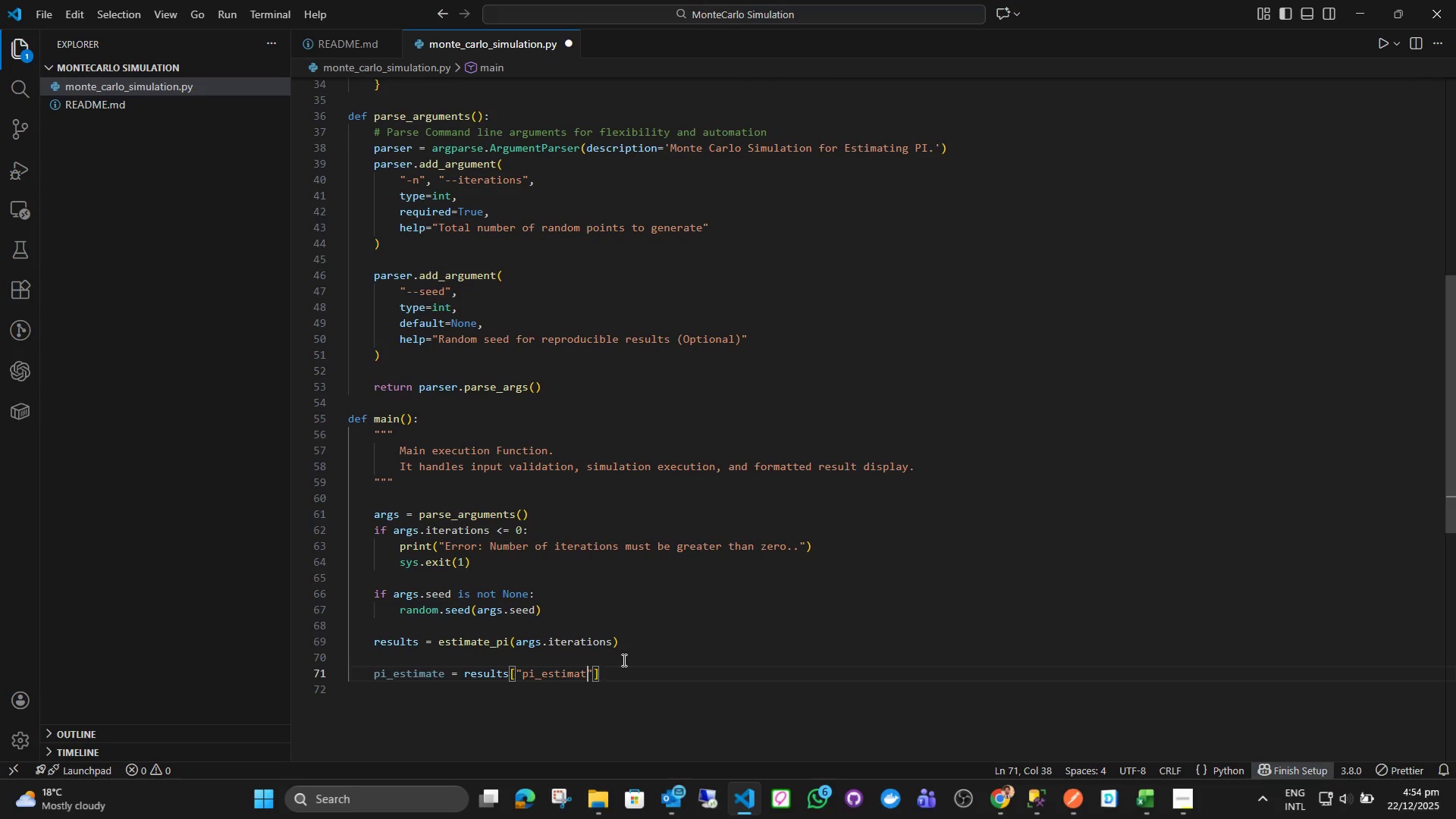 
key(ArrowRight)
 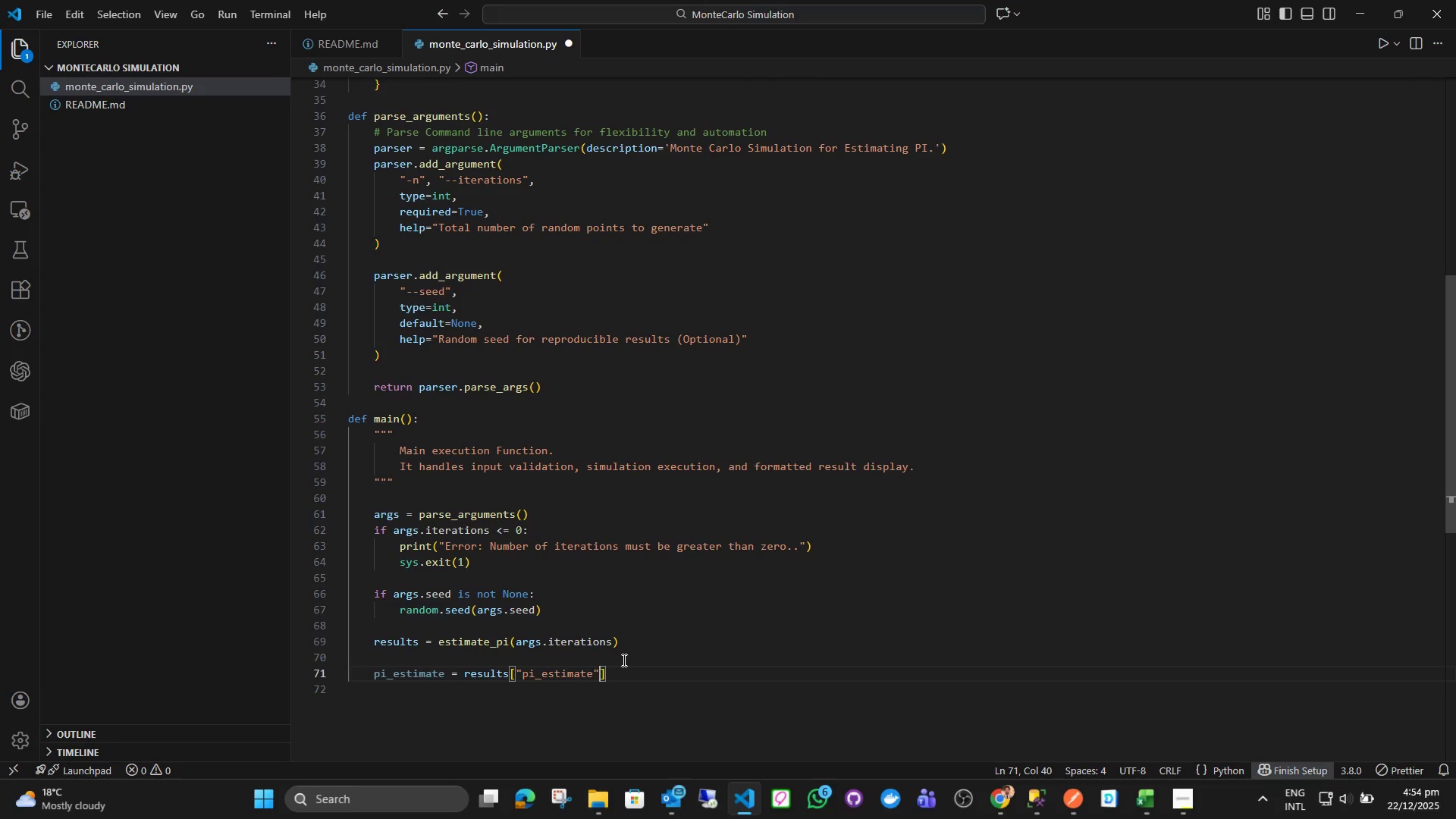 
key(ArrowRight)
 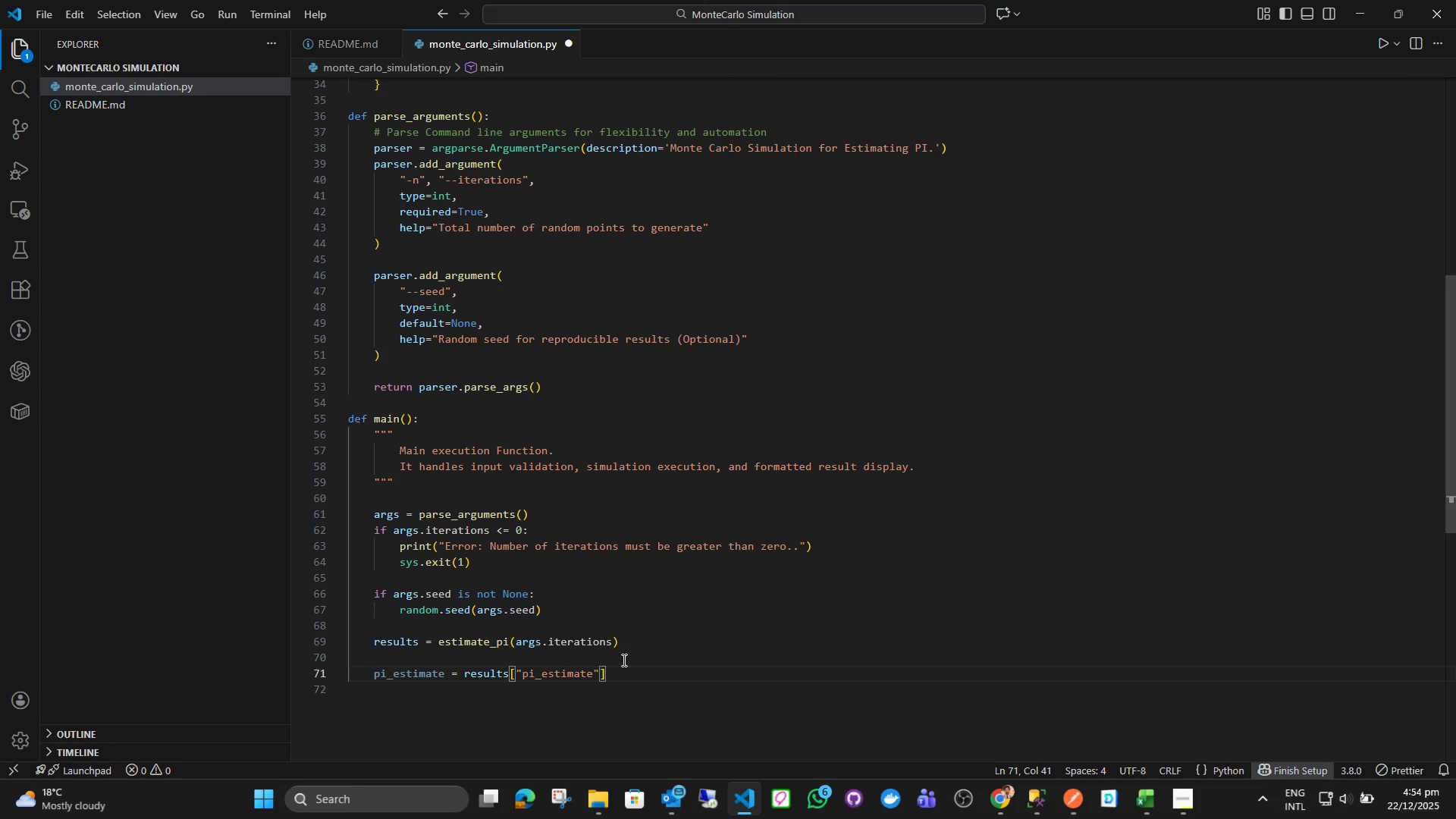 
key(Enter)
 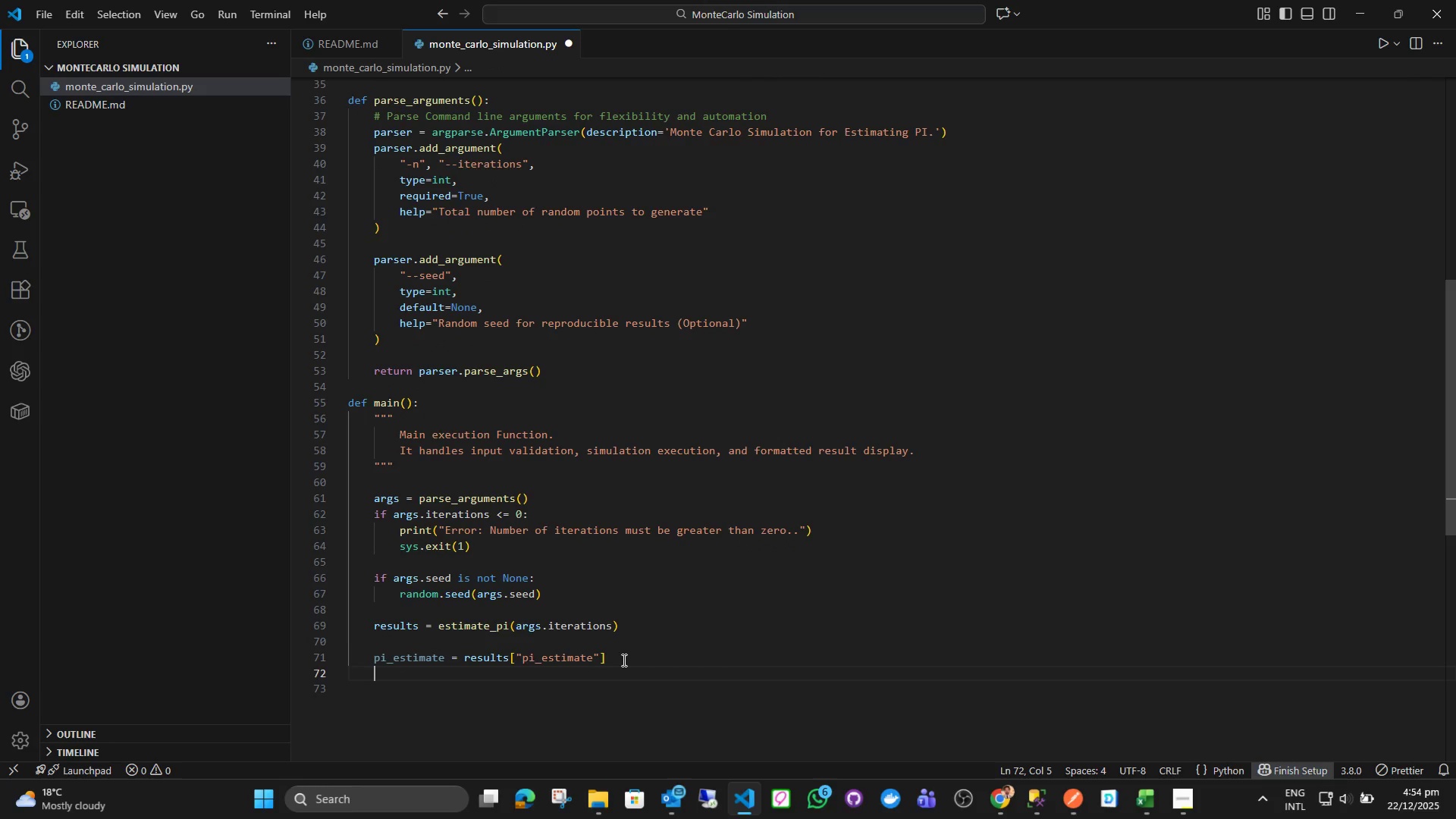 
type(standard_error = re)
 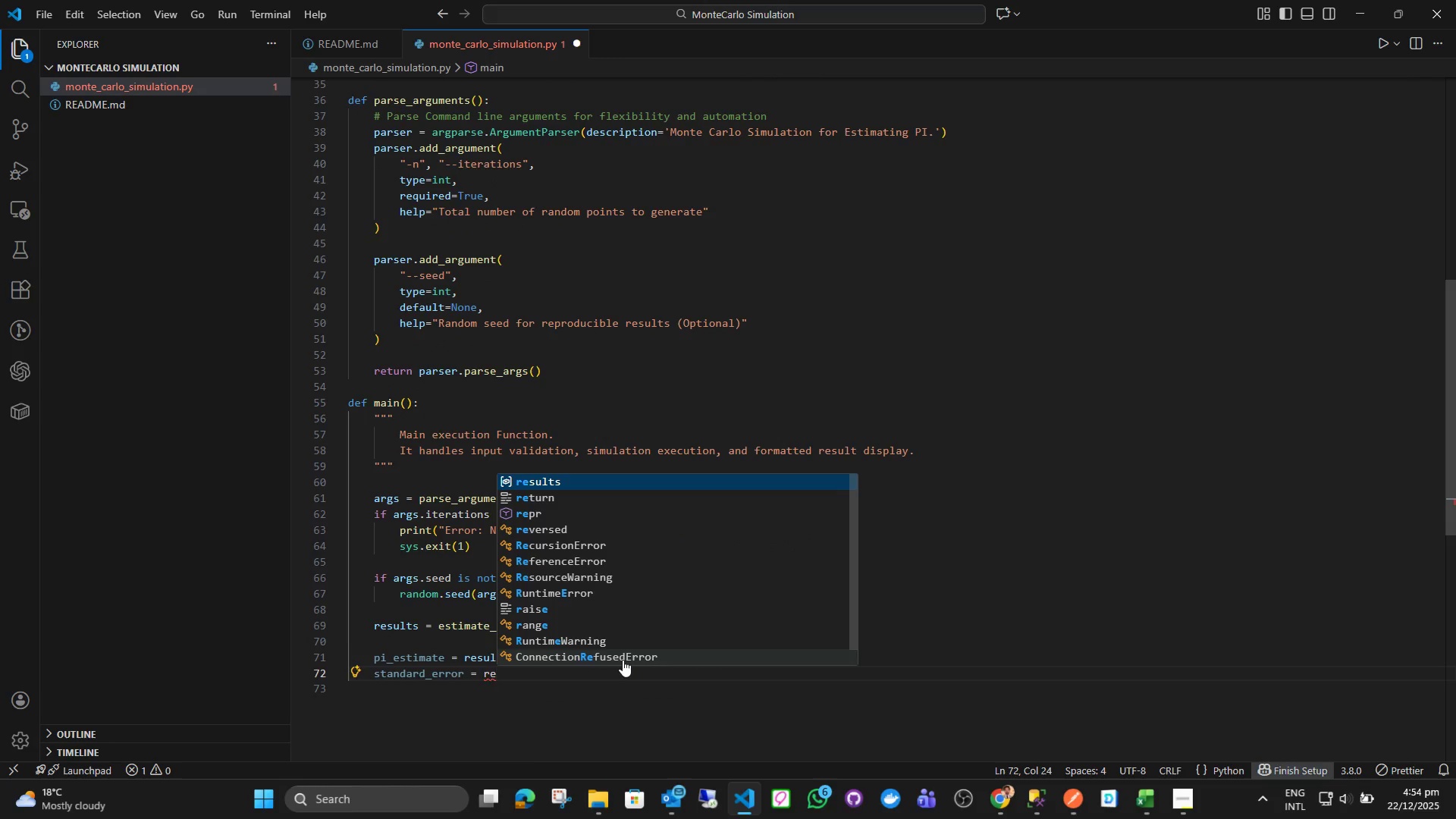 
key(Enter)
 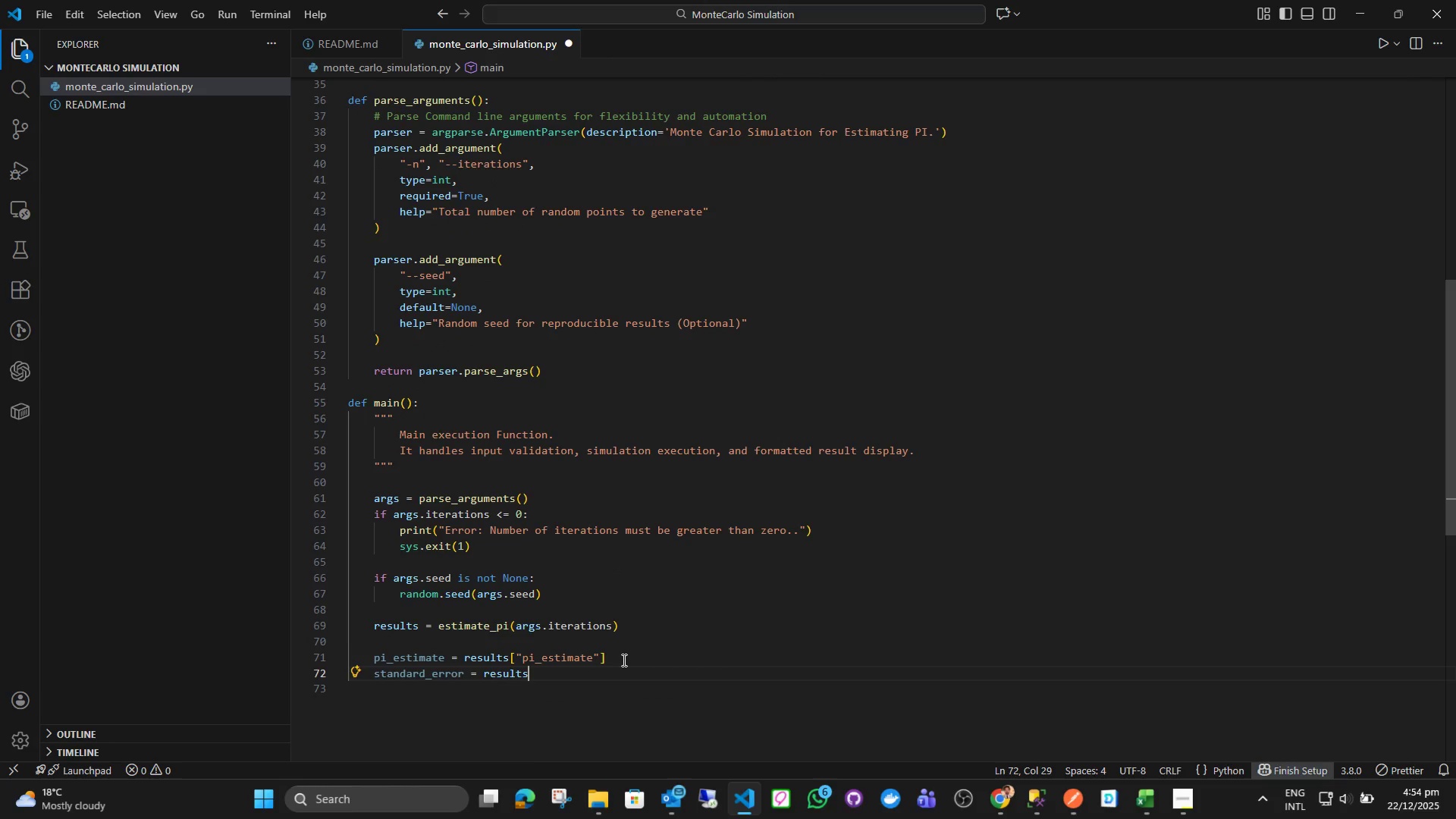 
key(BracketLeft)
 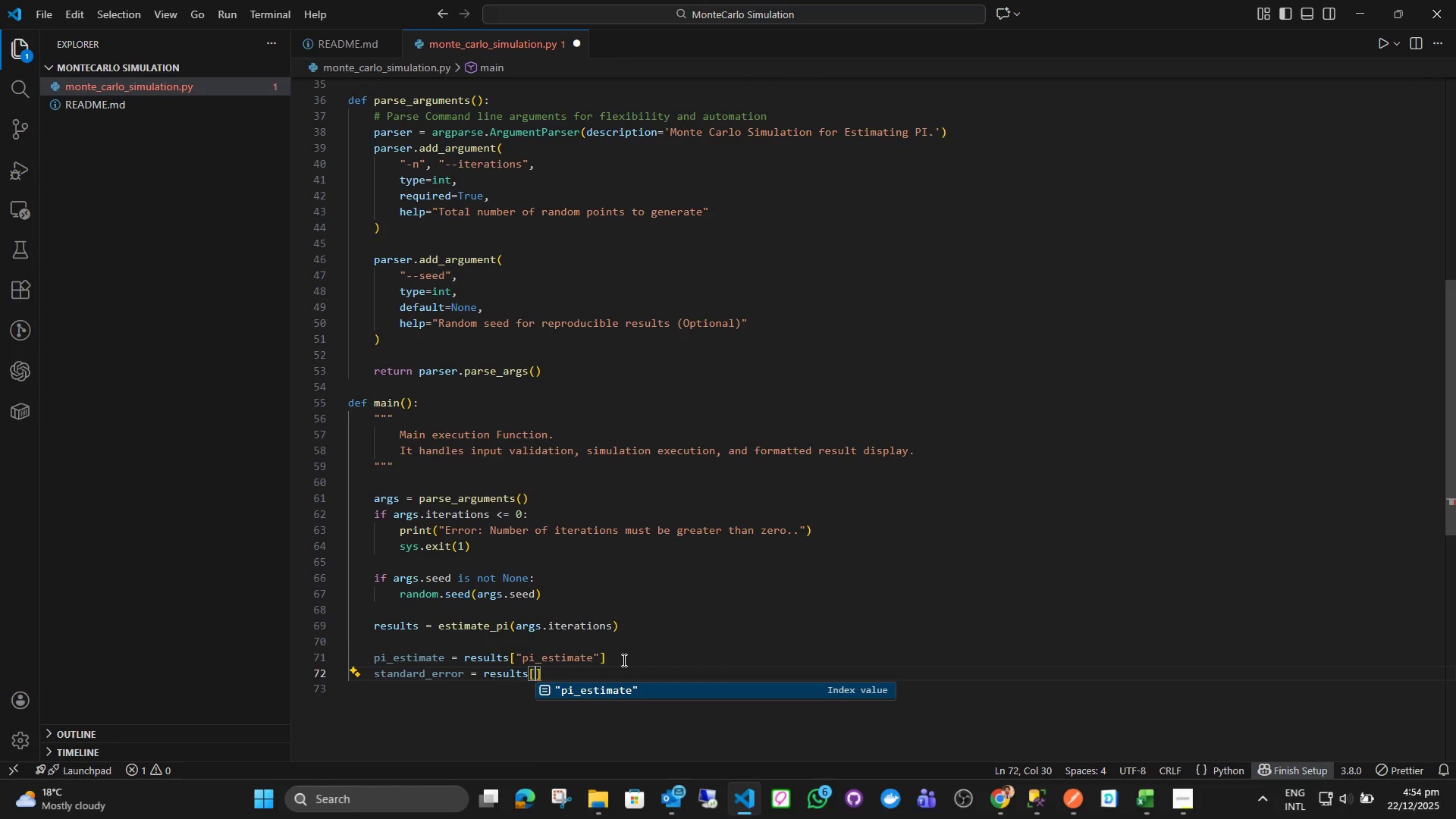 
key(Shift+BracketRight)
 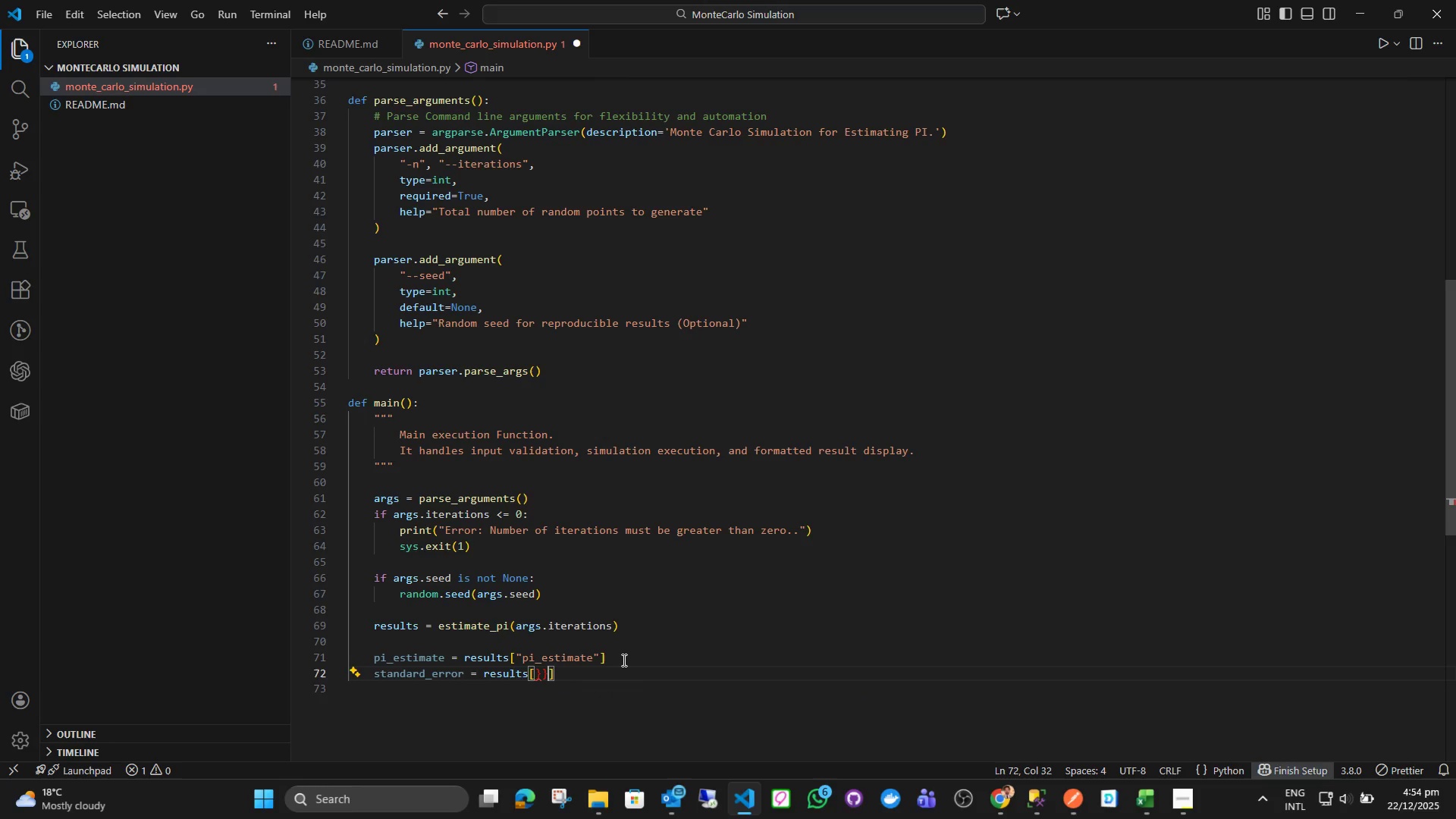 
key(Shift+BracketRight)
 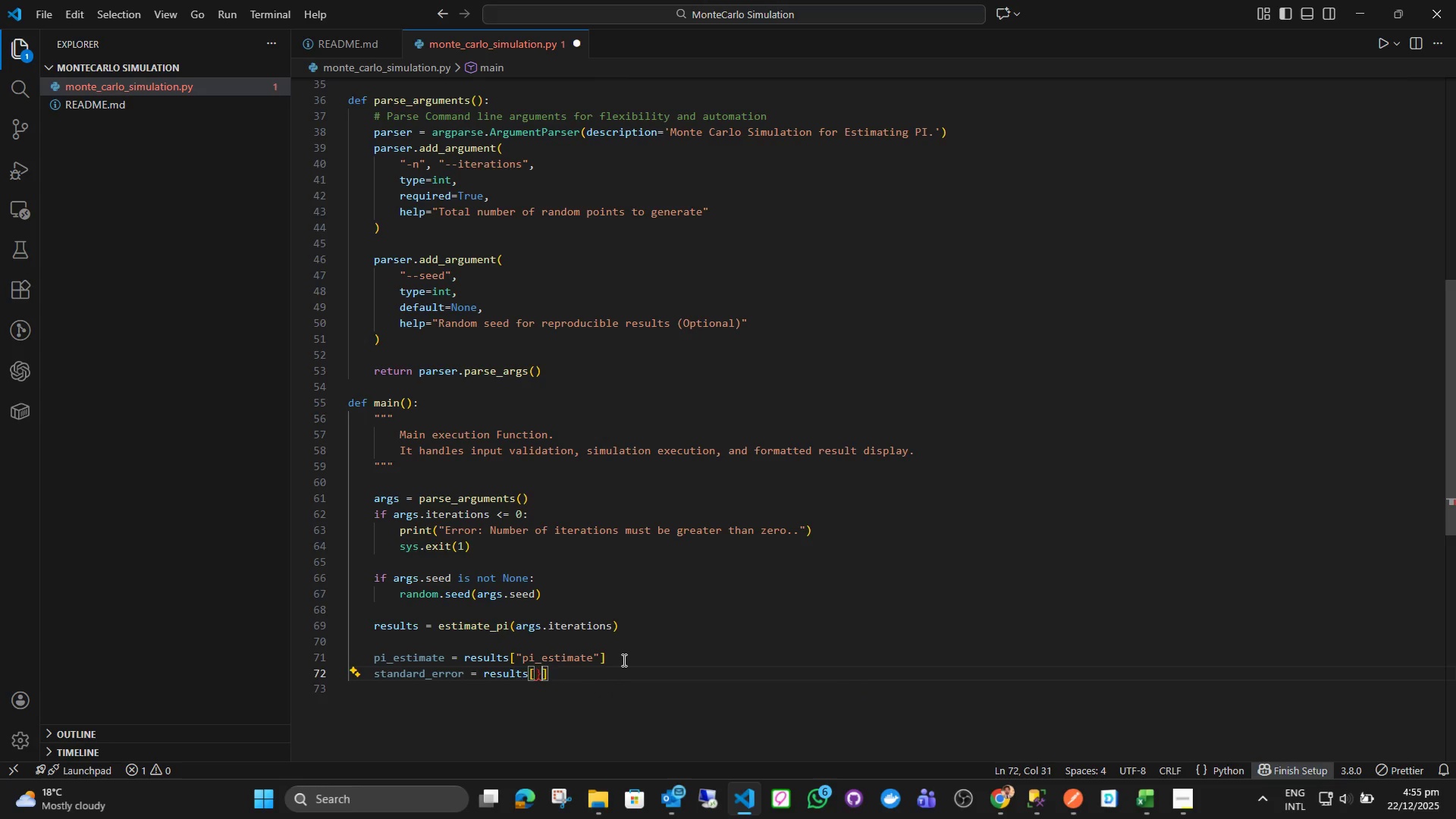 
key(Backspace)
 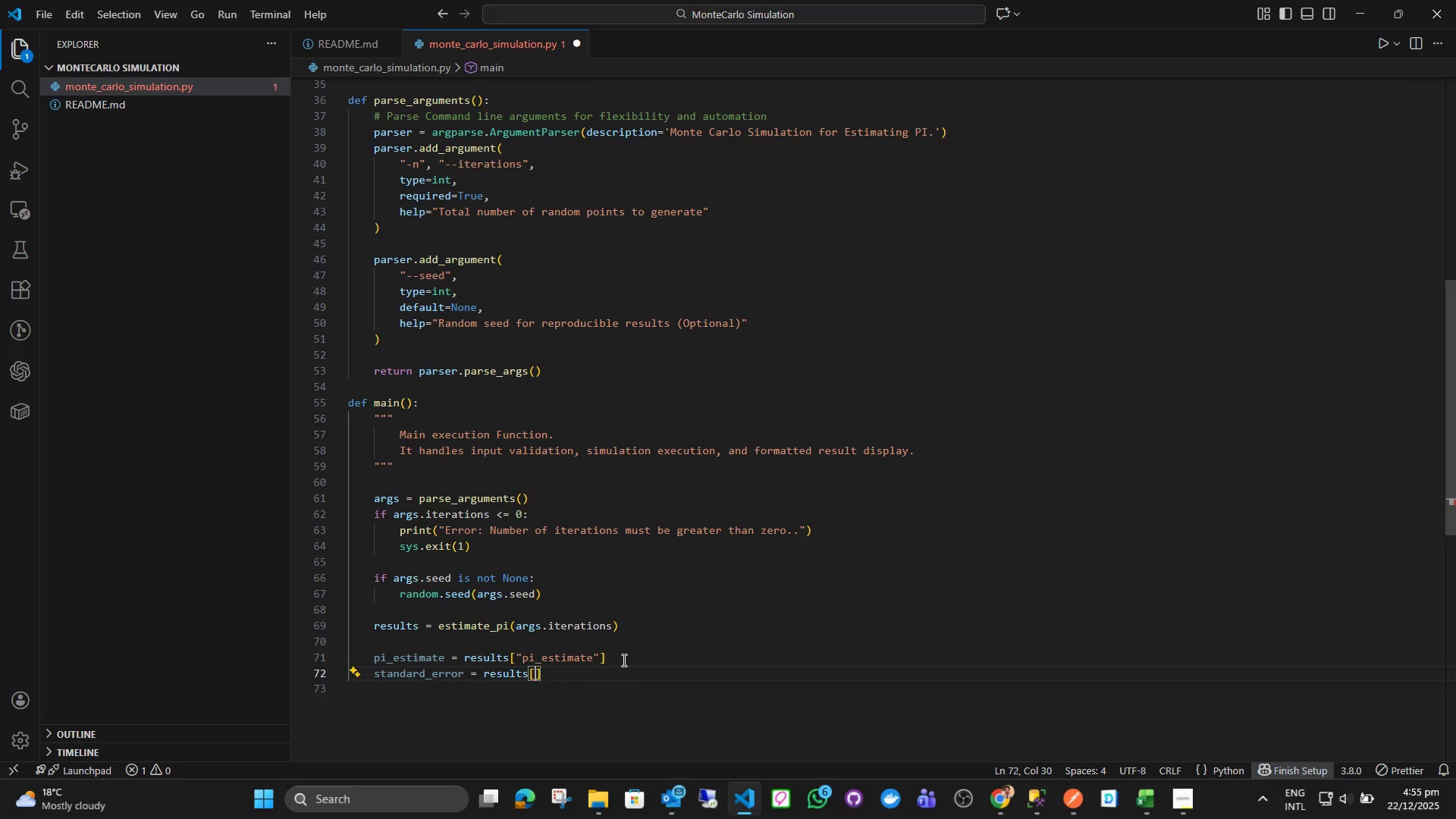 
key(Backspace)
 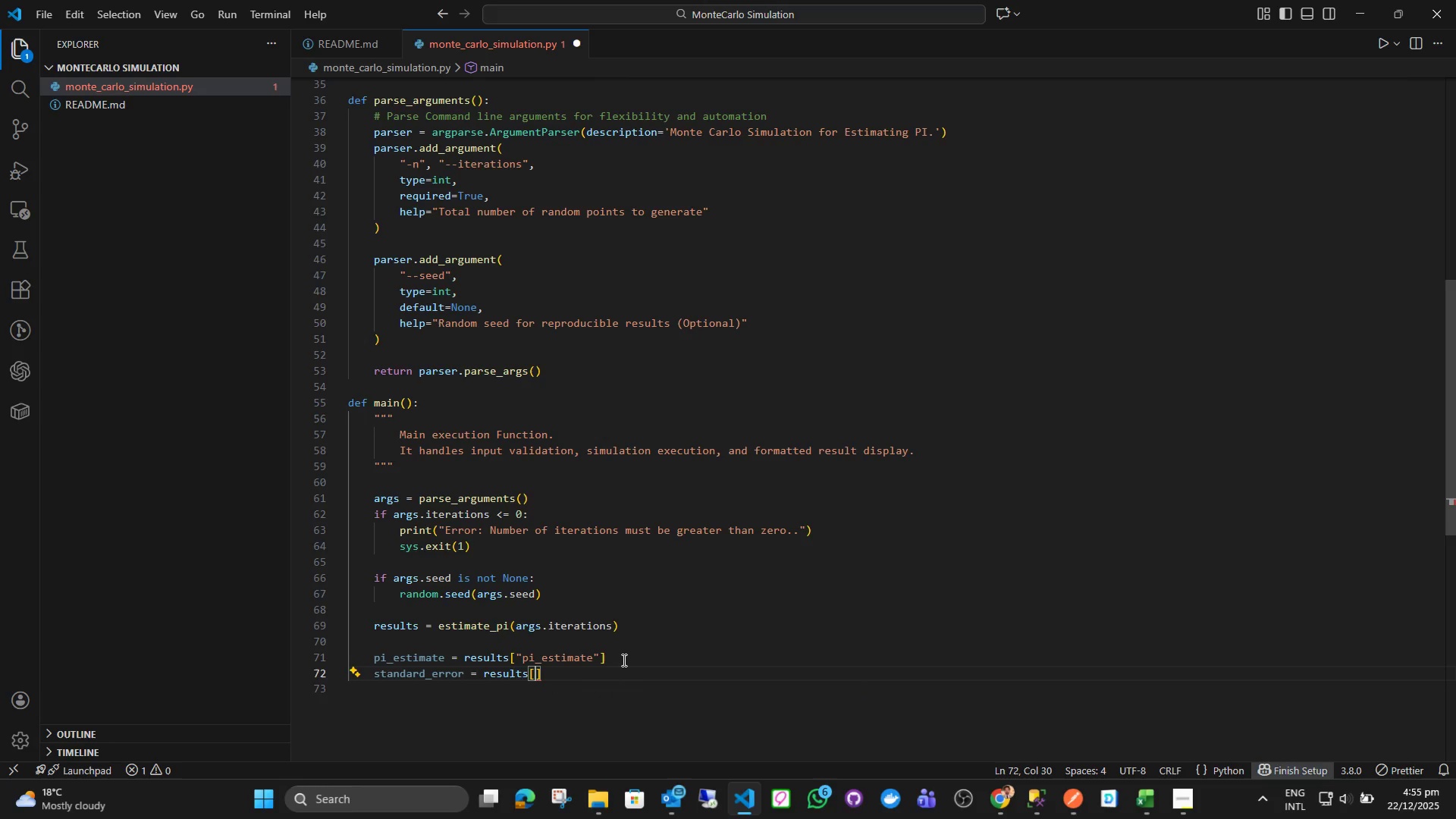 
key(Shift+Quote)
 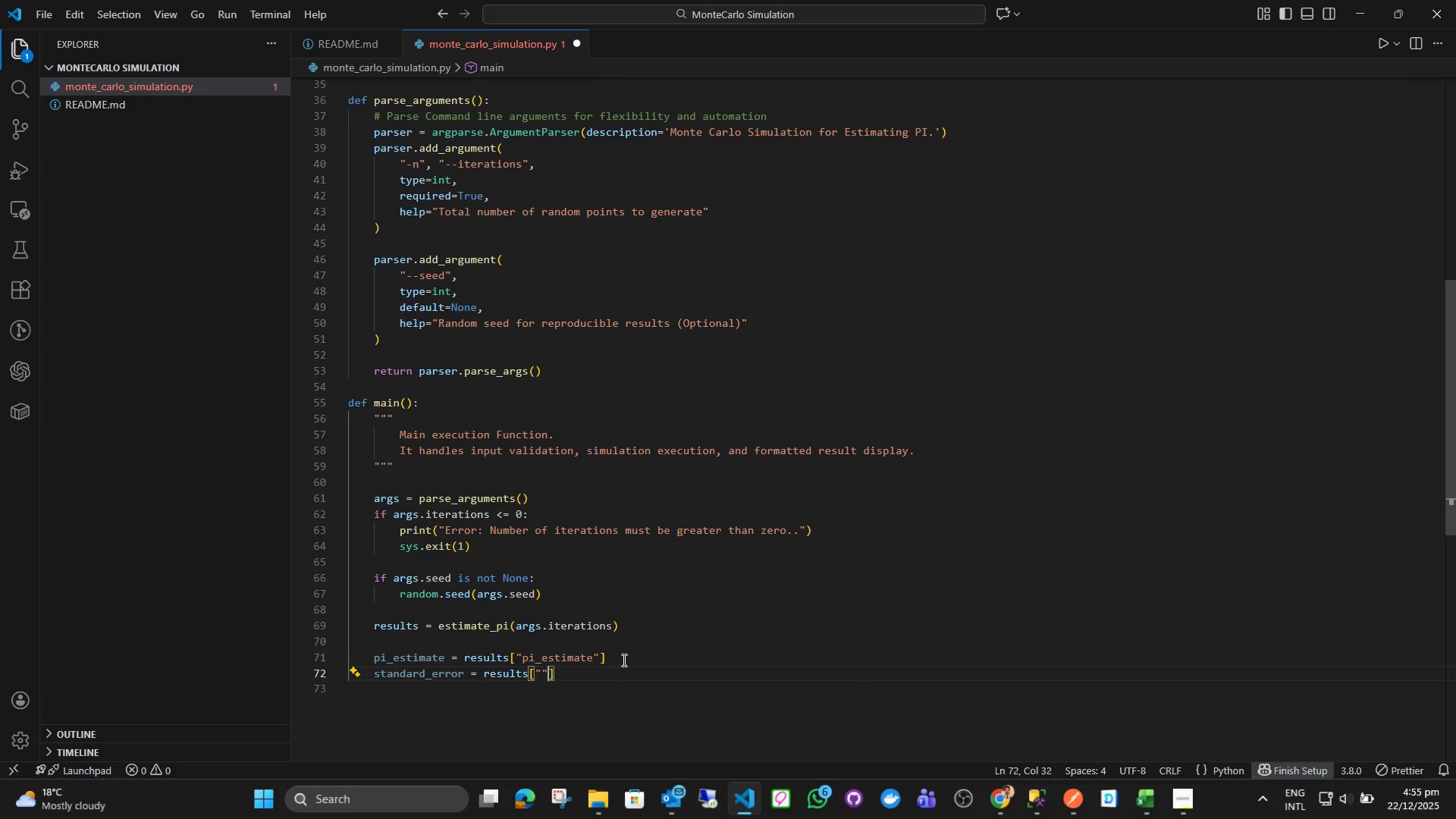 
key(Shift+Quote)
 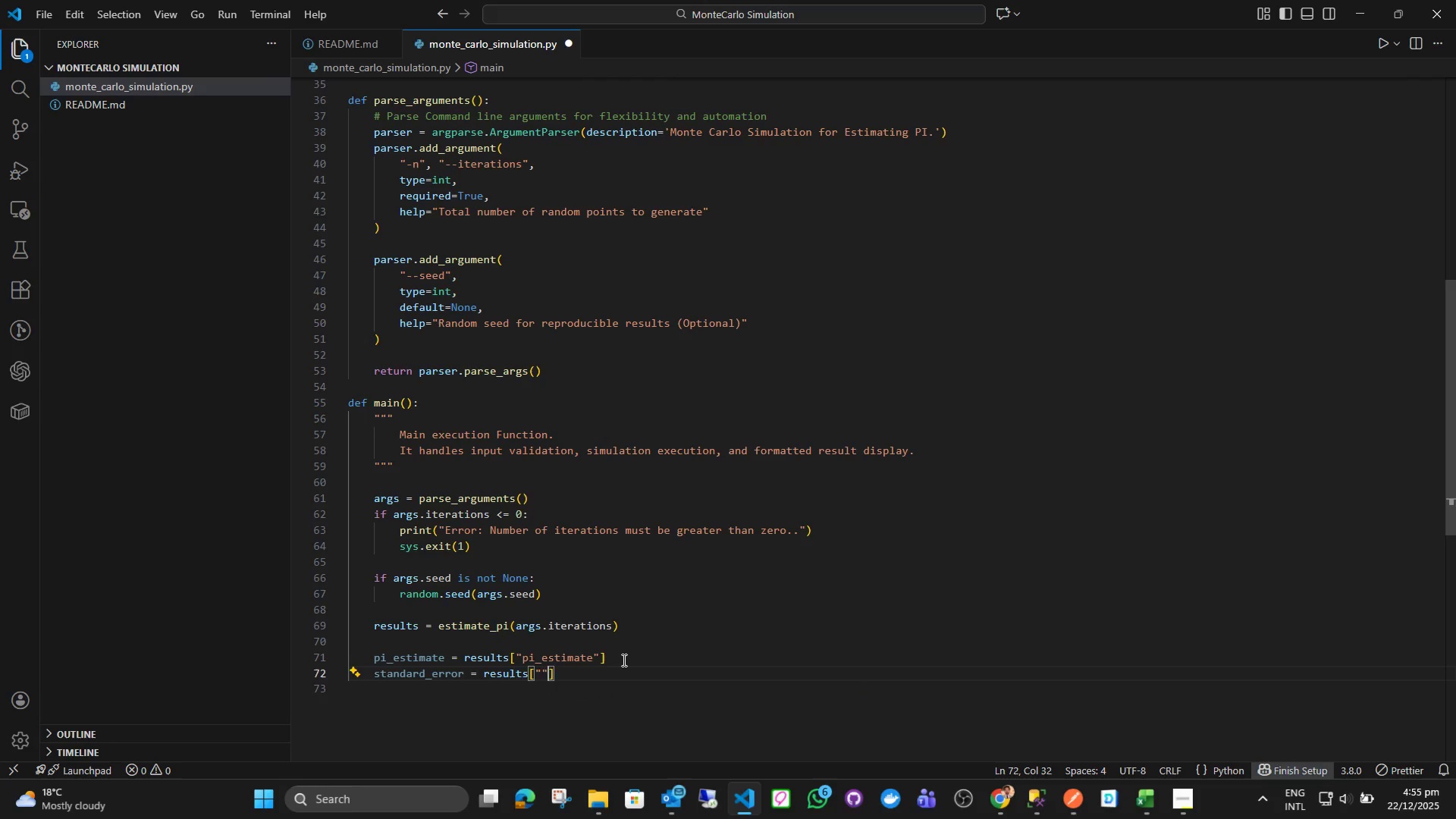 
key(ArrowLeft)
 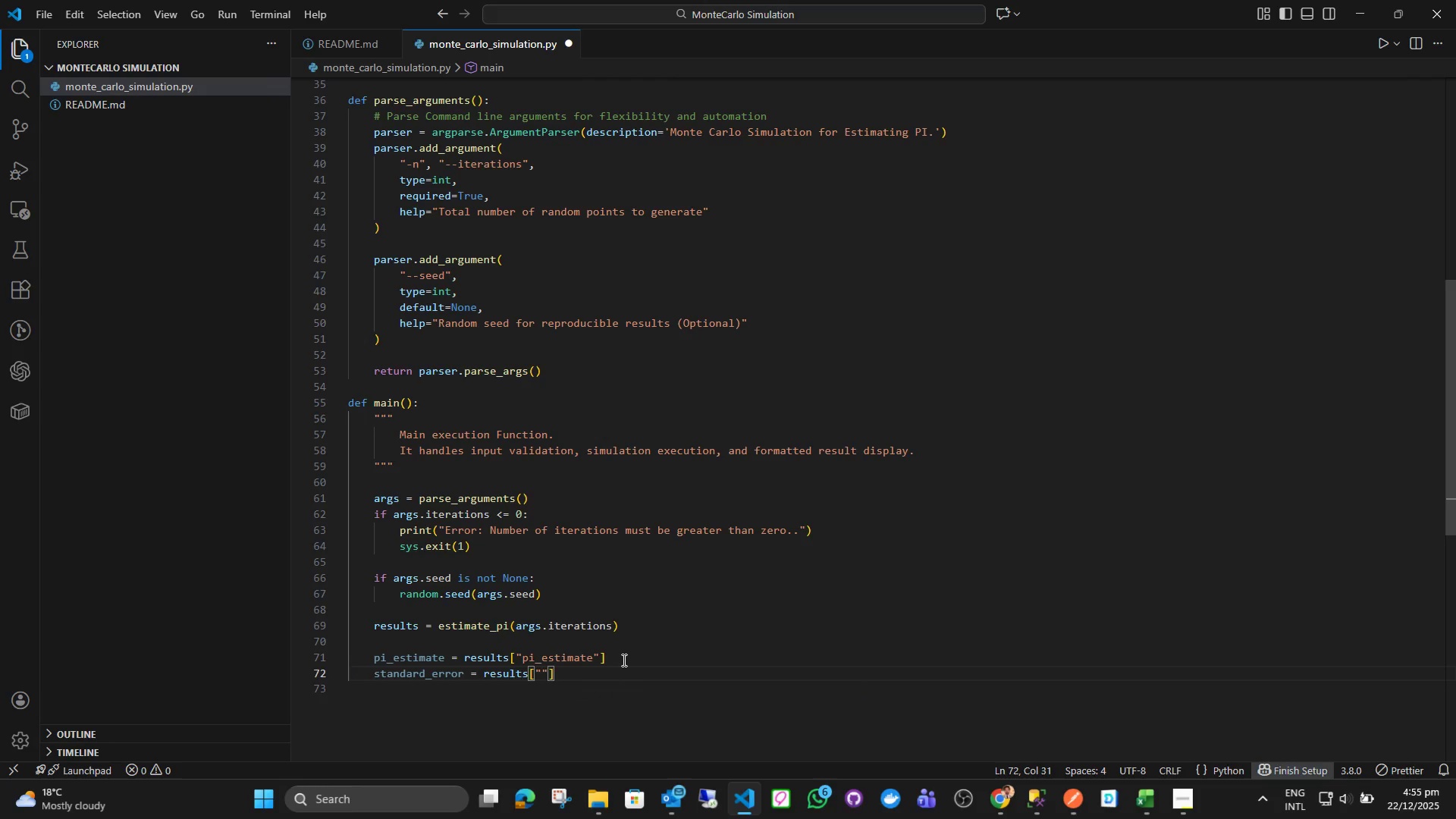 
type(standard_error)
 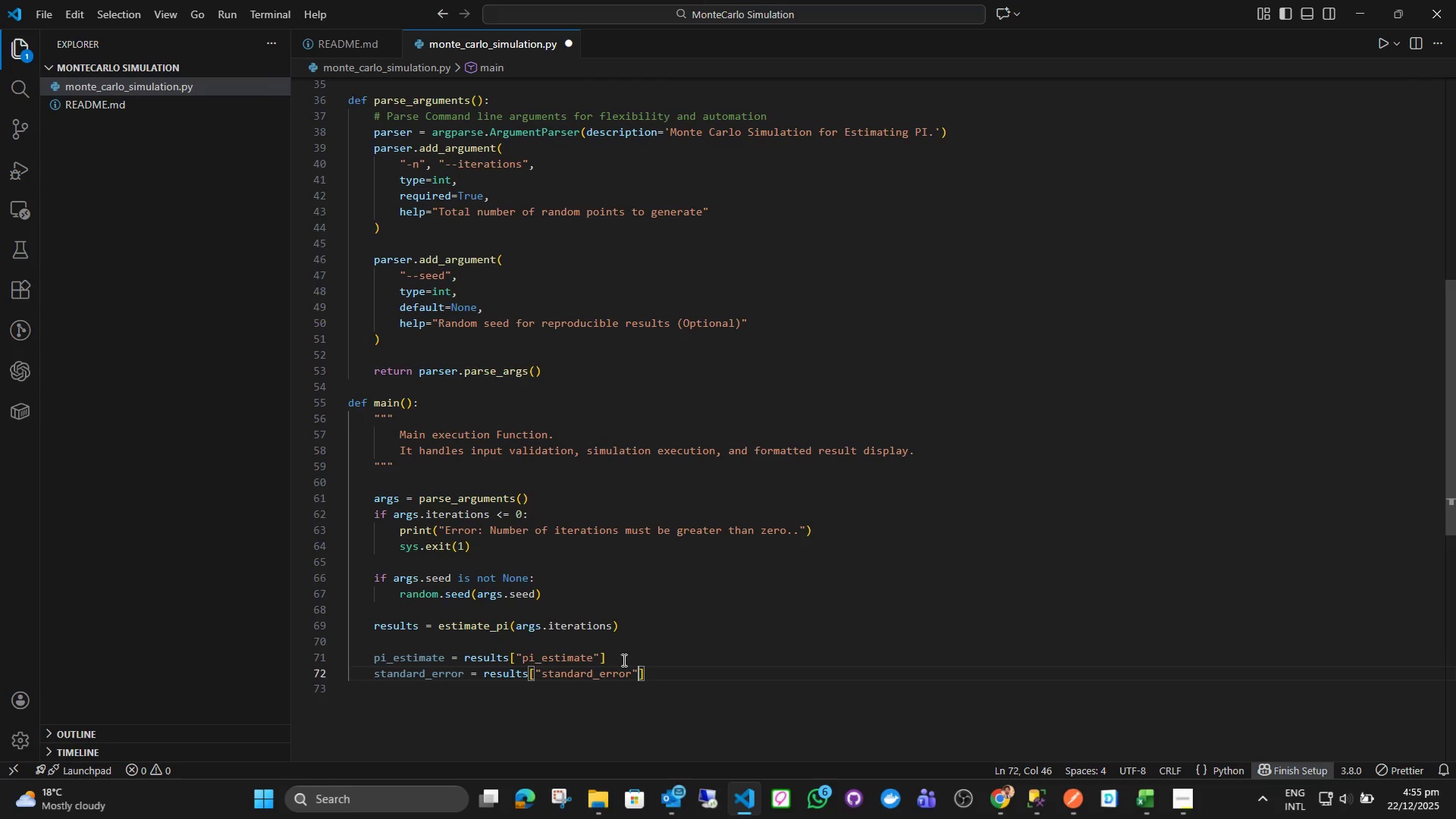 
key(ArrowRight)
 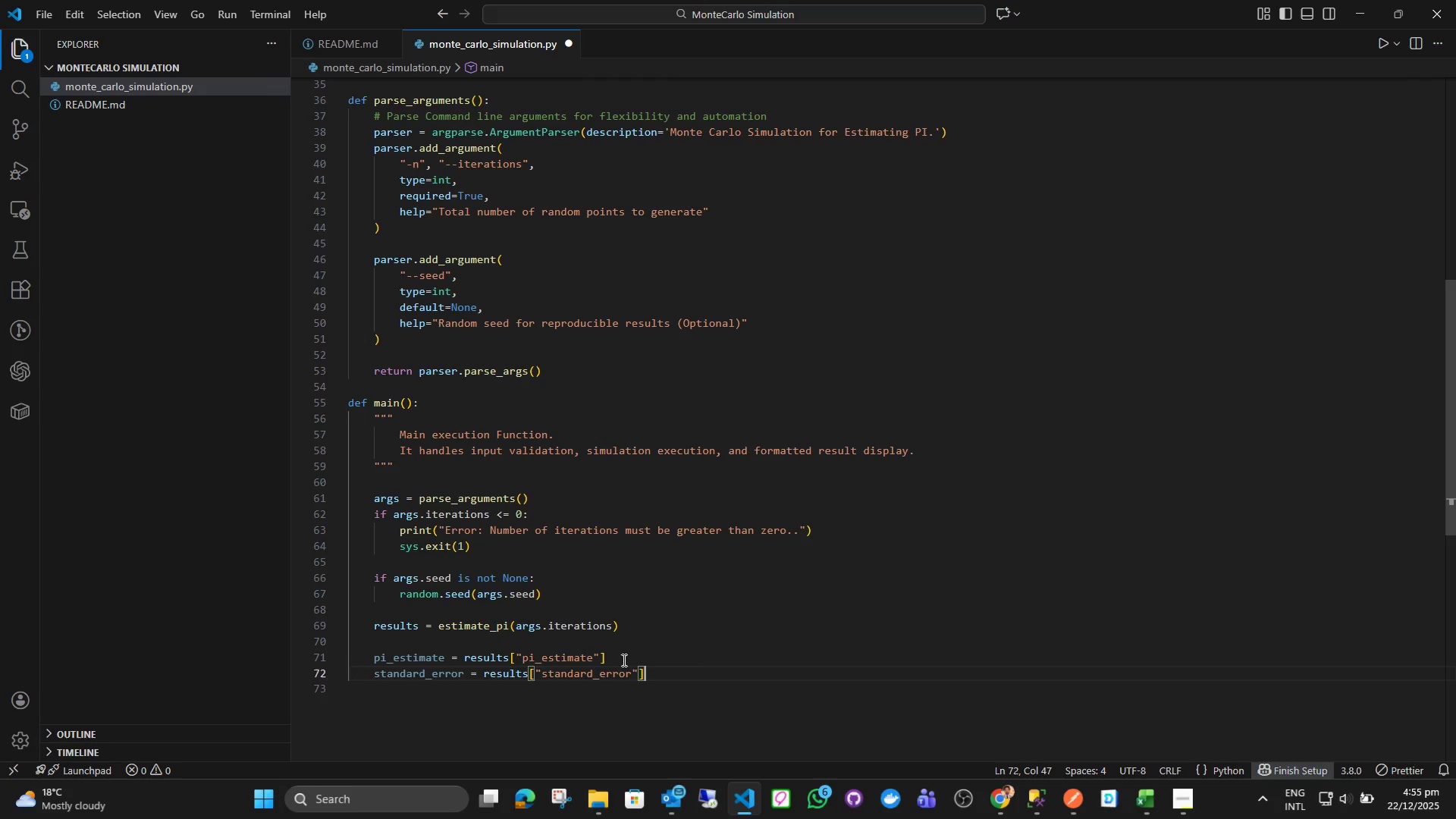 
key(ArrowRight)
 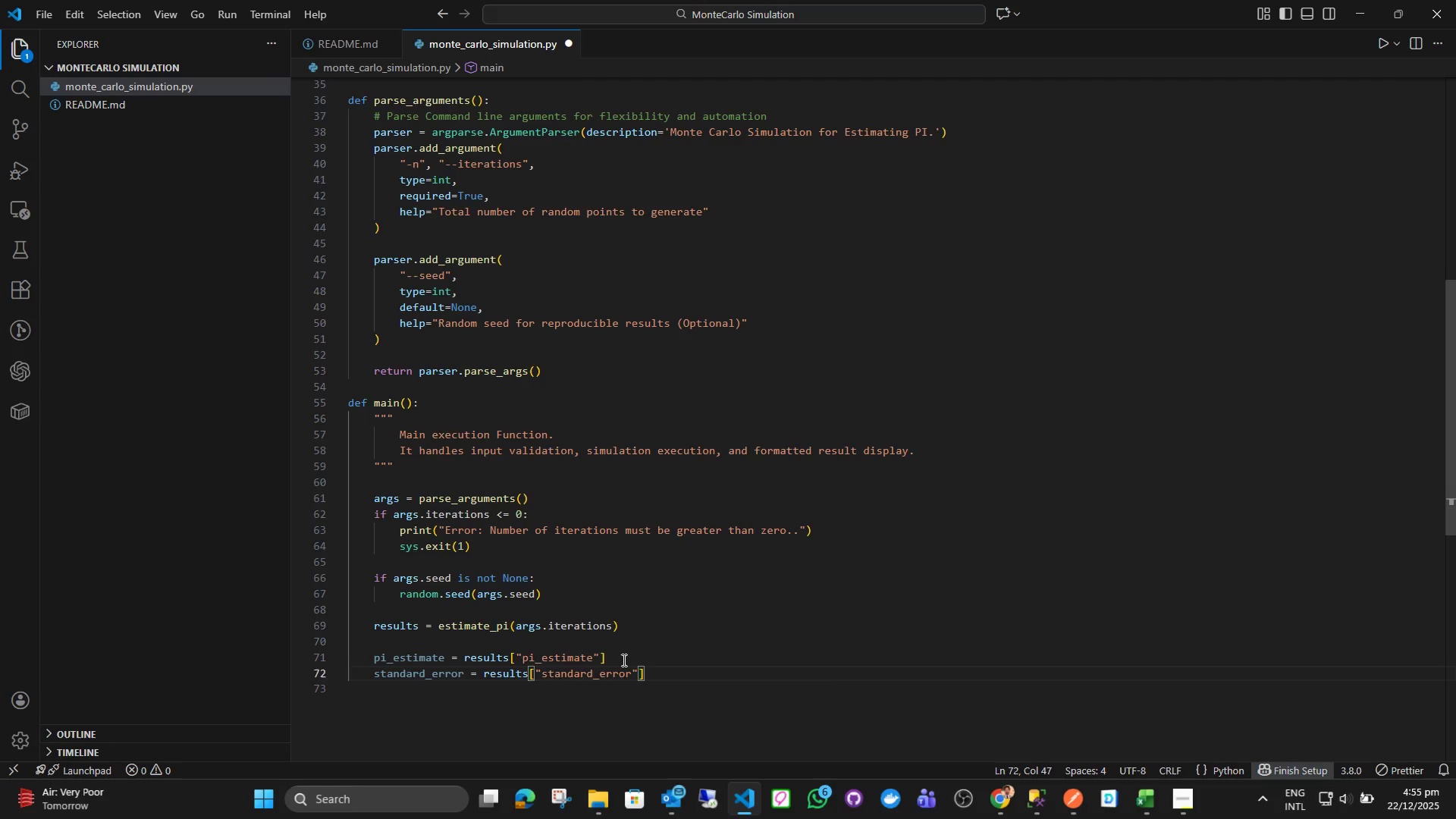 
key(Enter)
 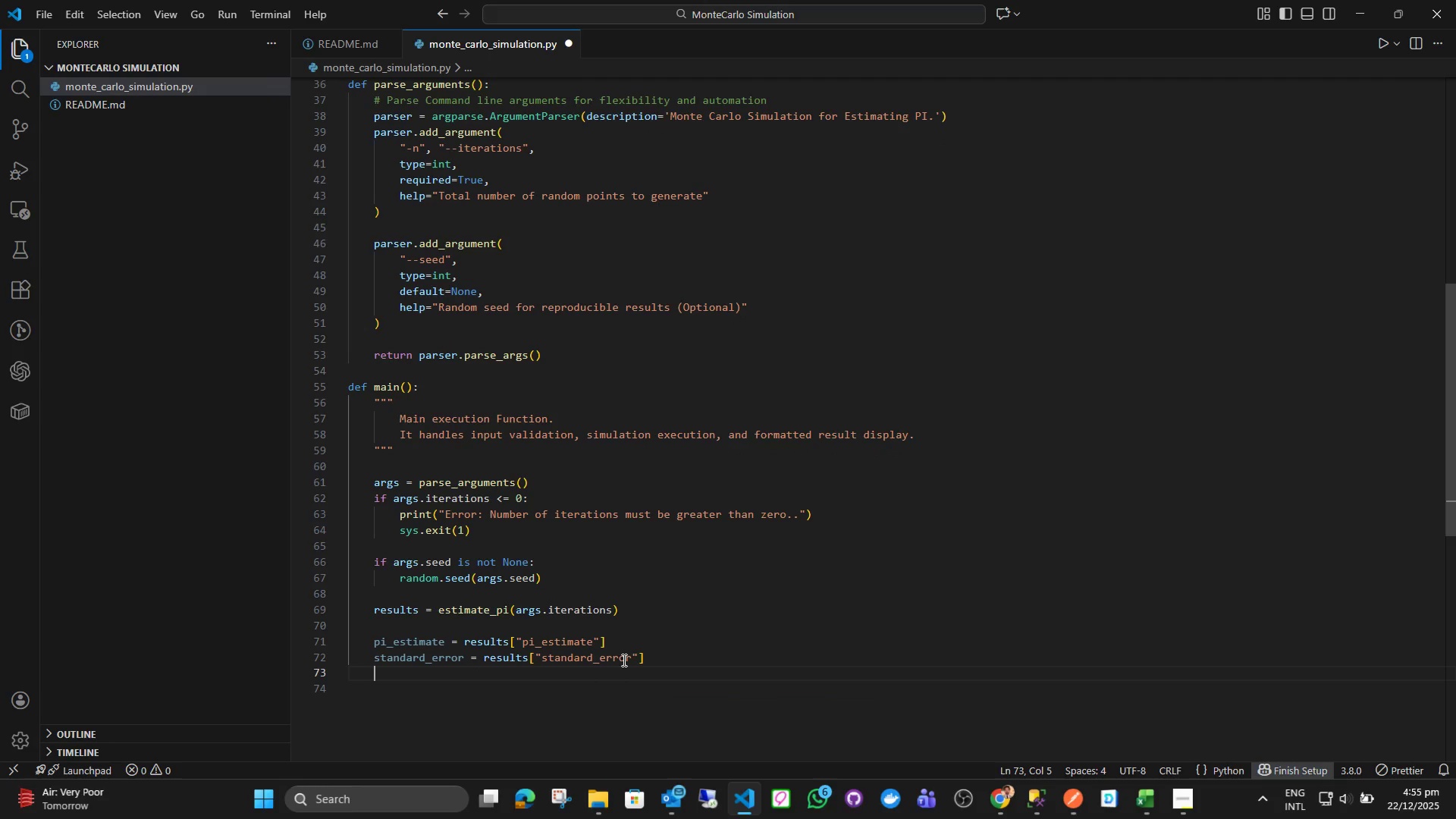 
key(Enter)
 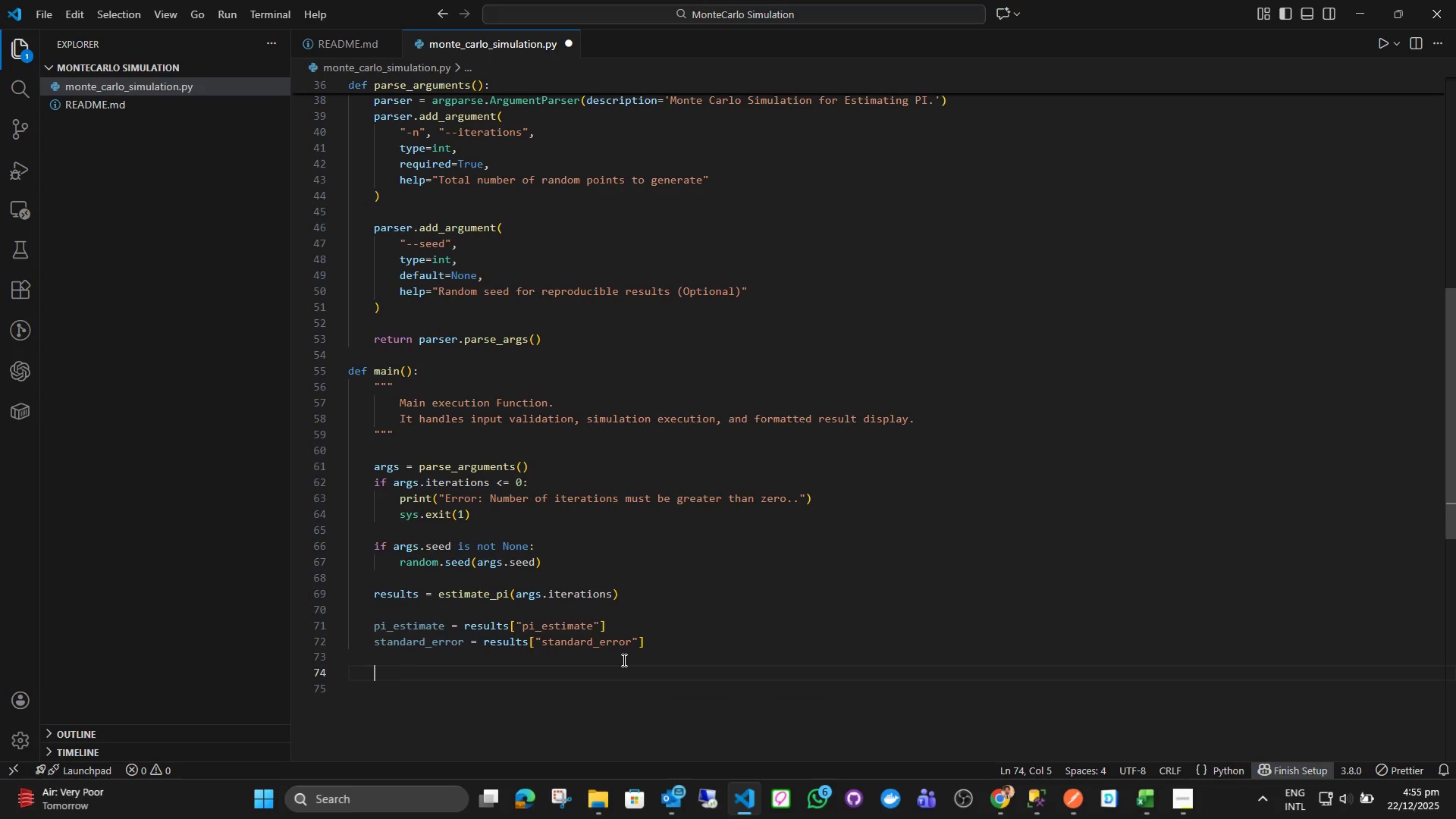 
type(confidence_lower = pi)
 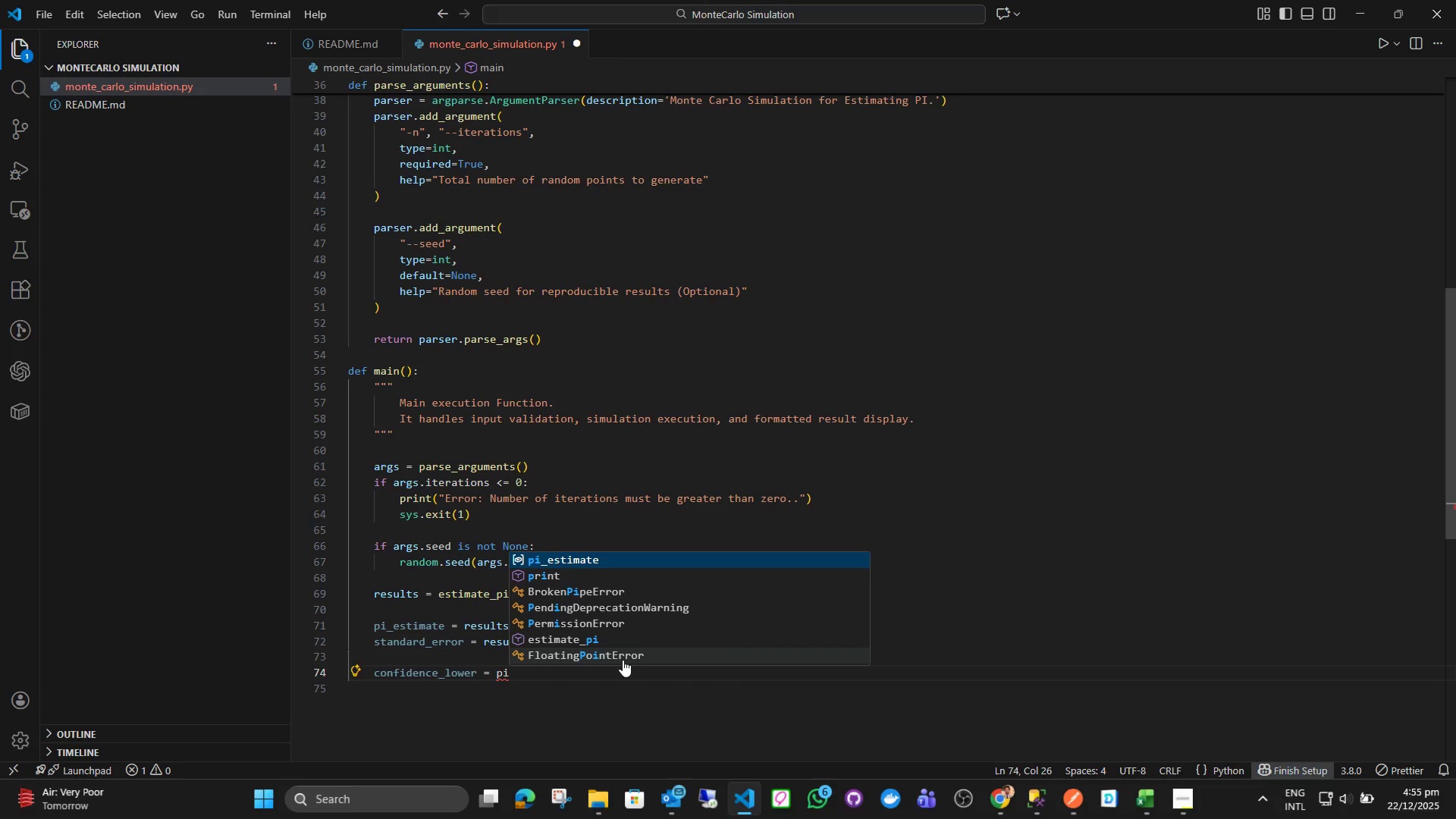 
key(Enter)
 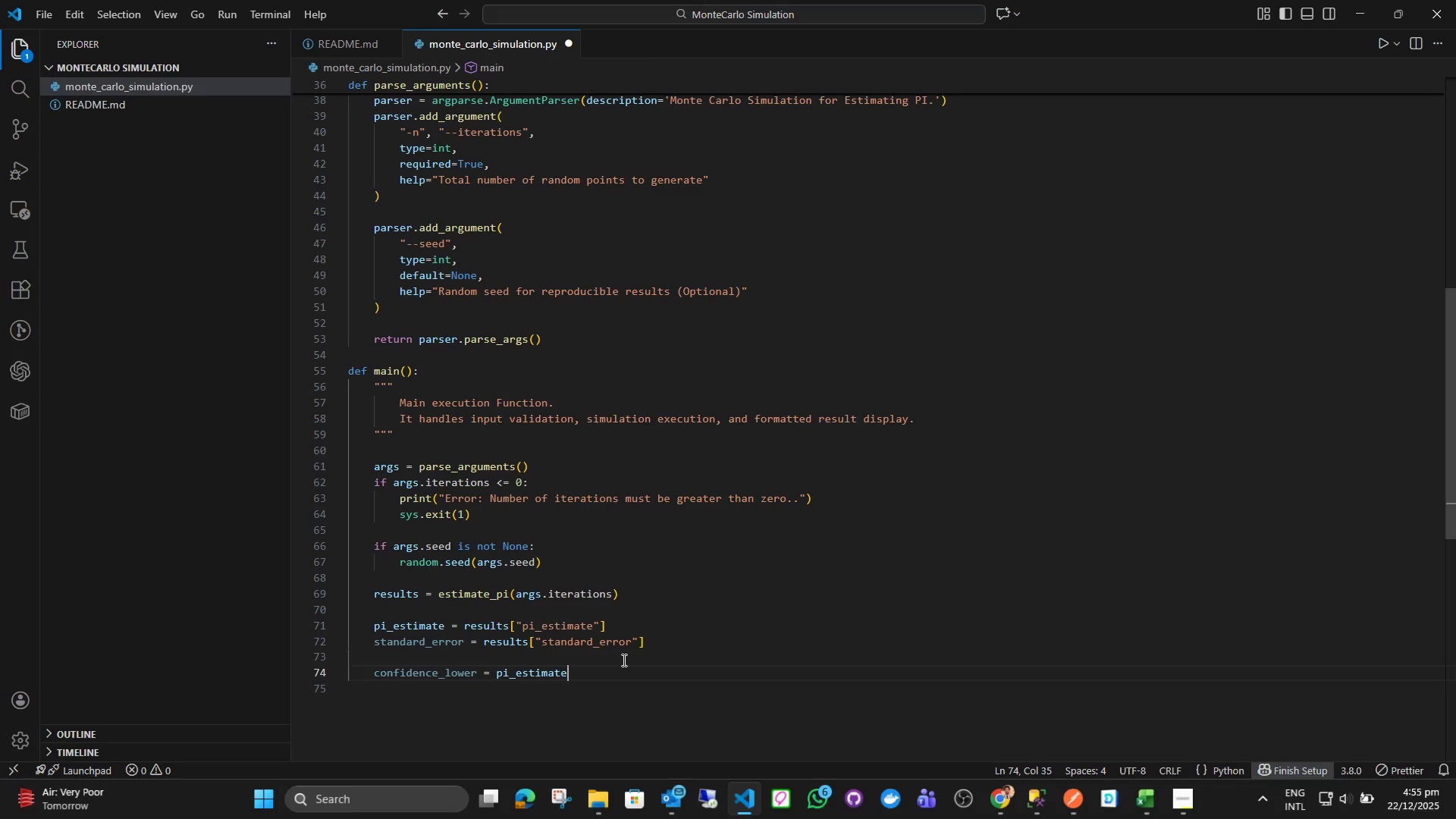 
type(-1.96*sta)
 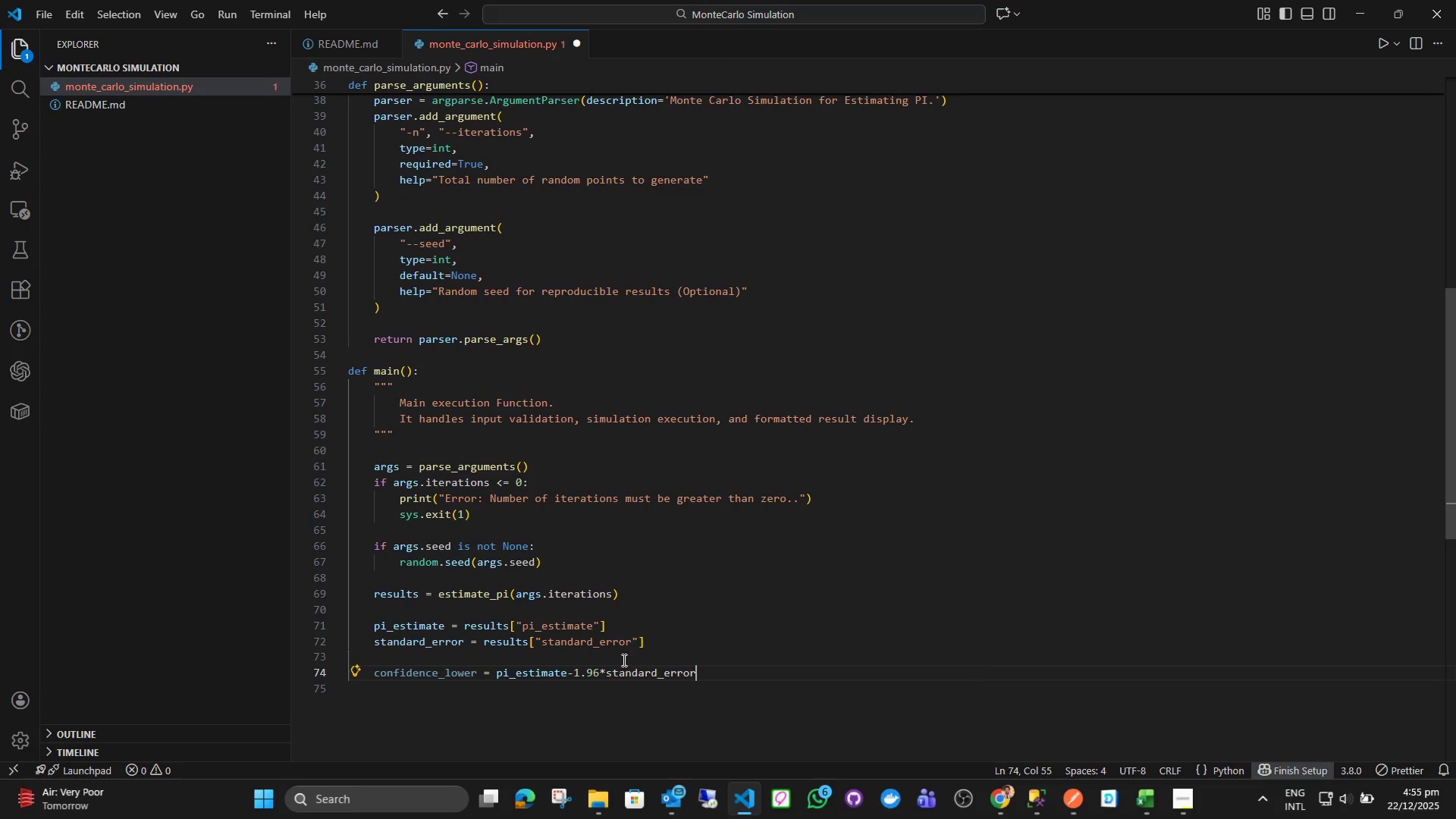 
 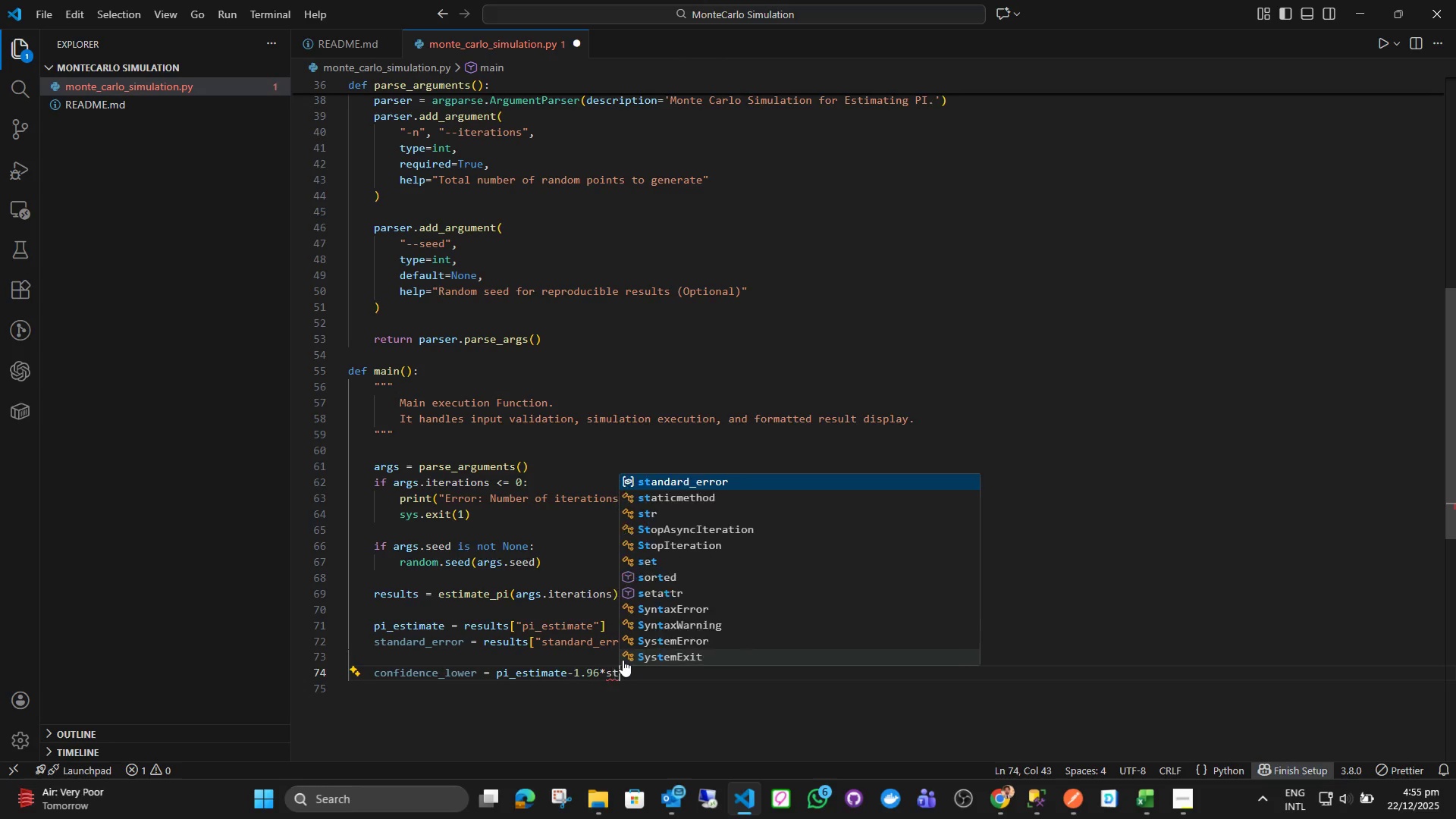 
key(Enter)
 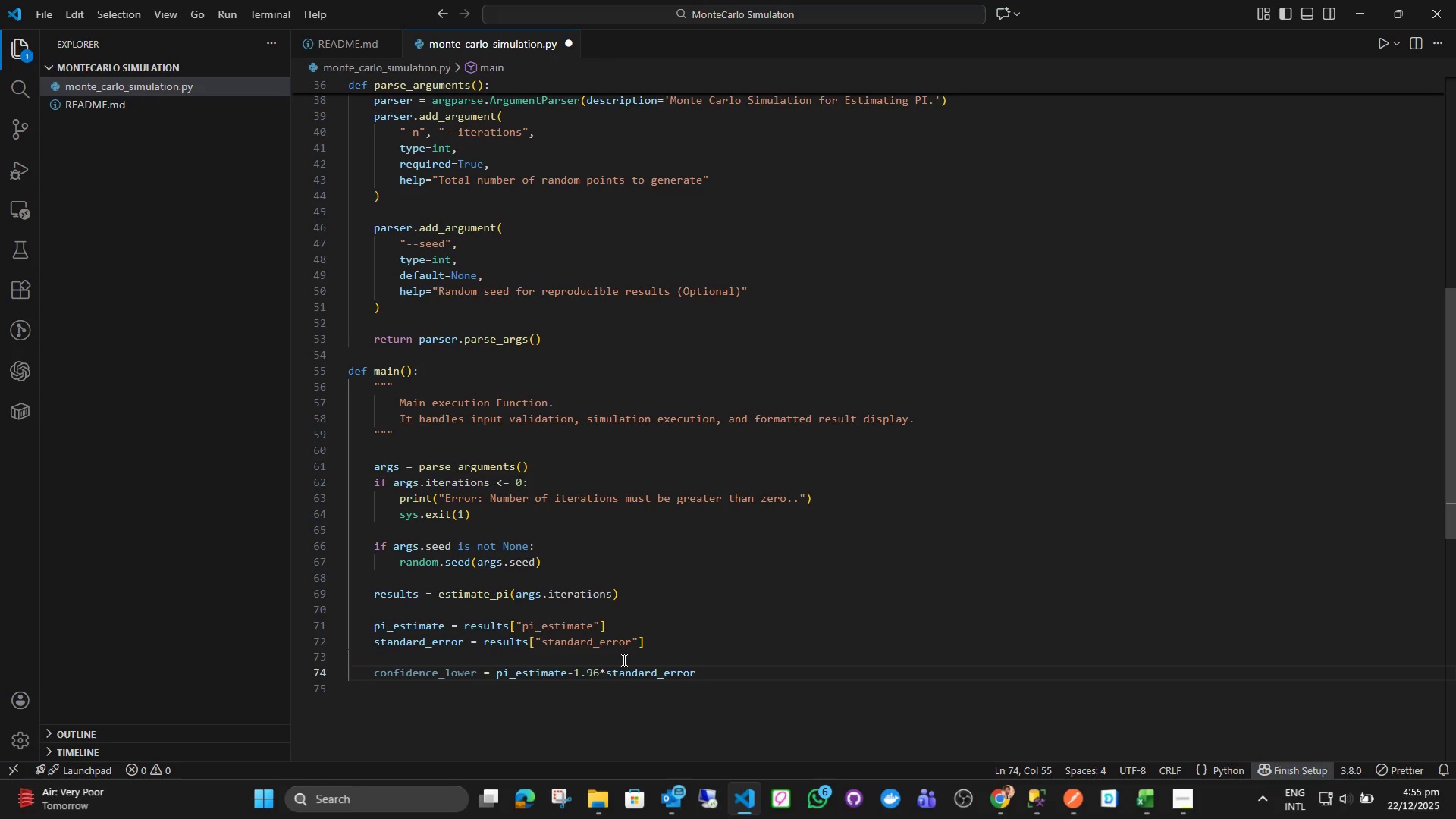 
key(Enter)
 